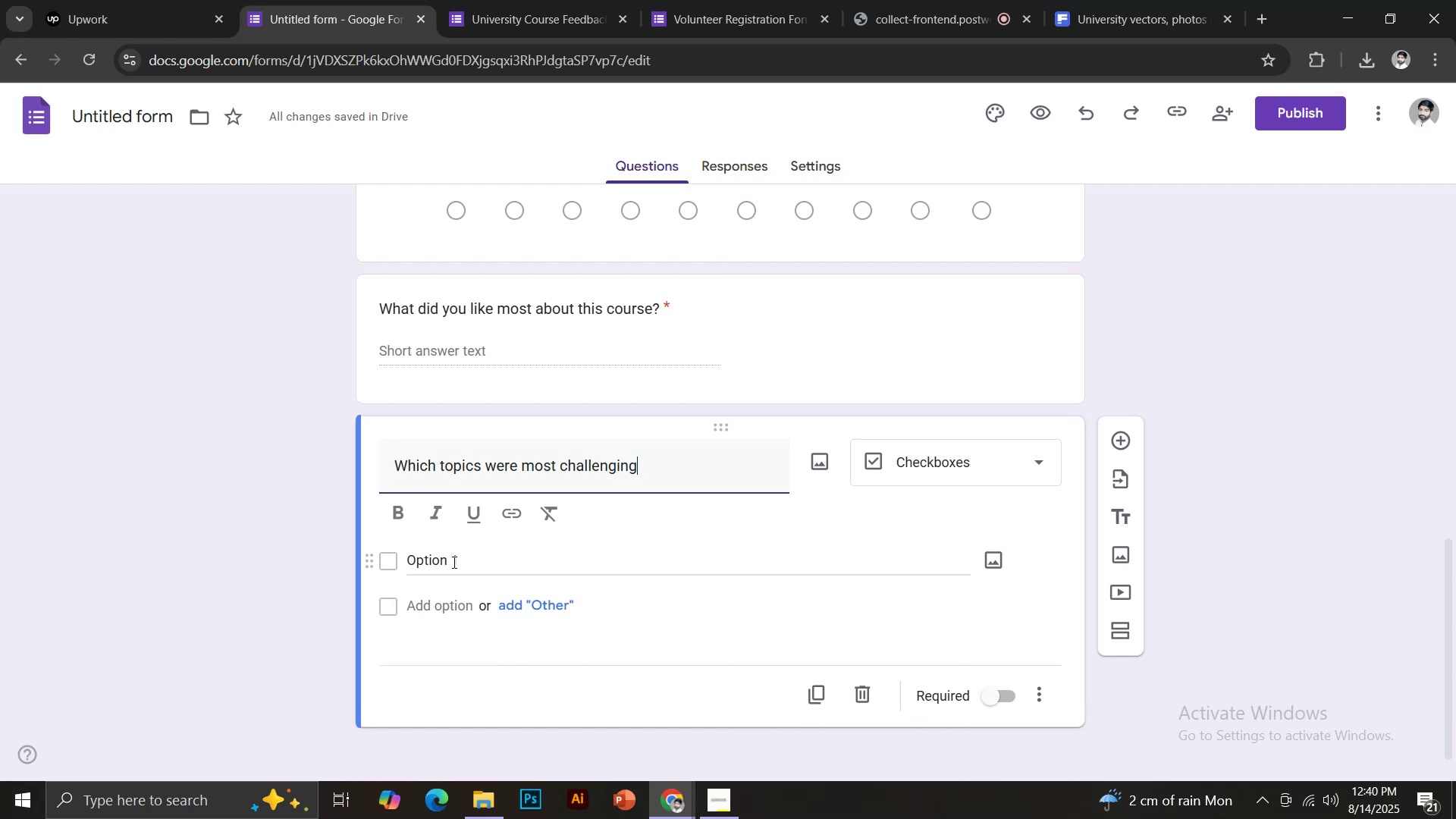 
left_click([677, 717])
 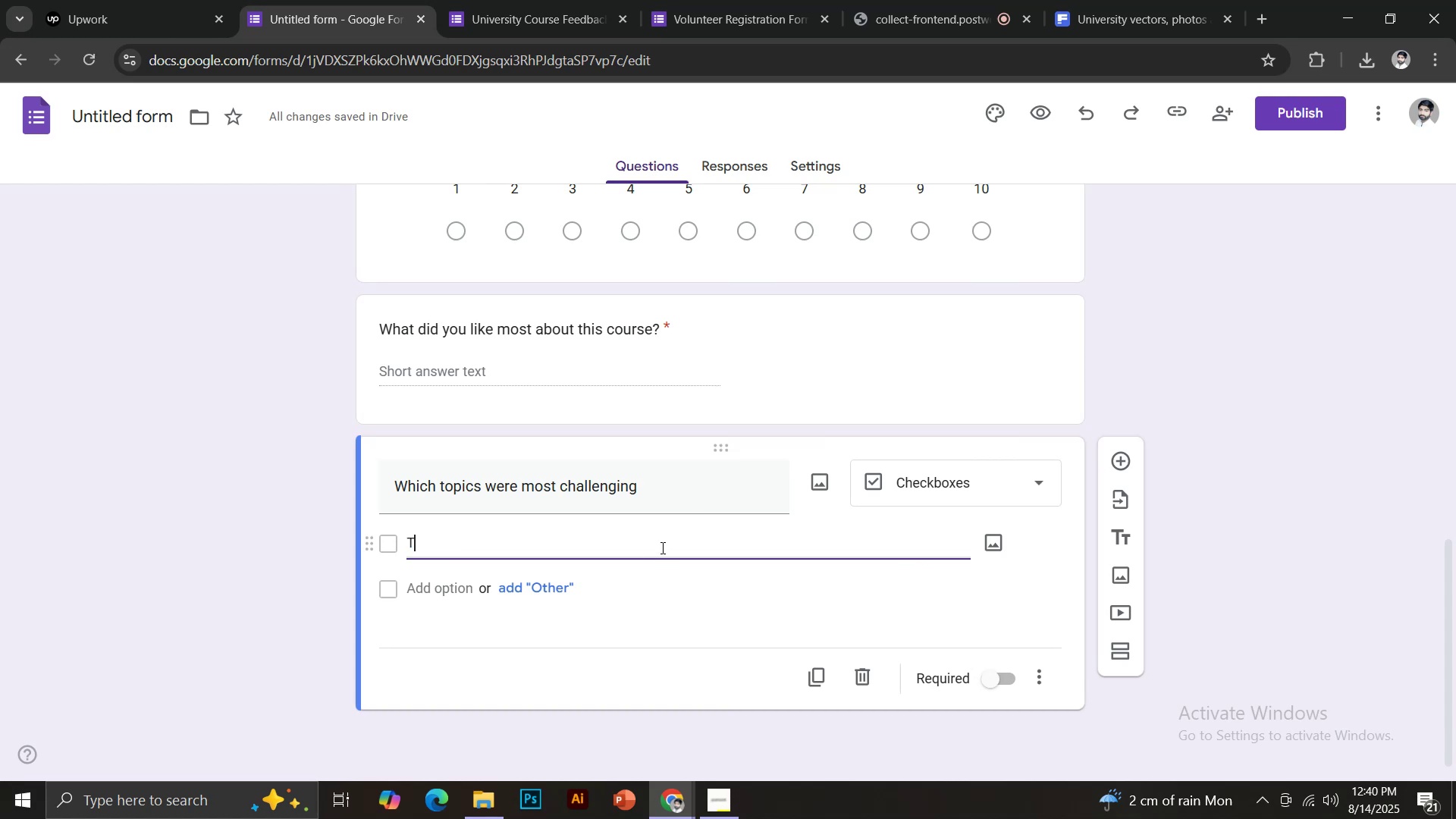 
wait(8.0)
 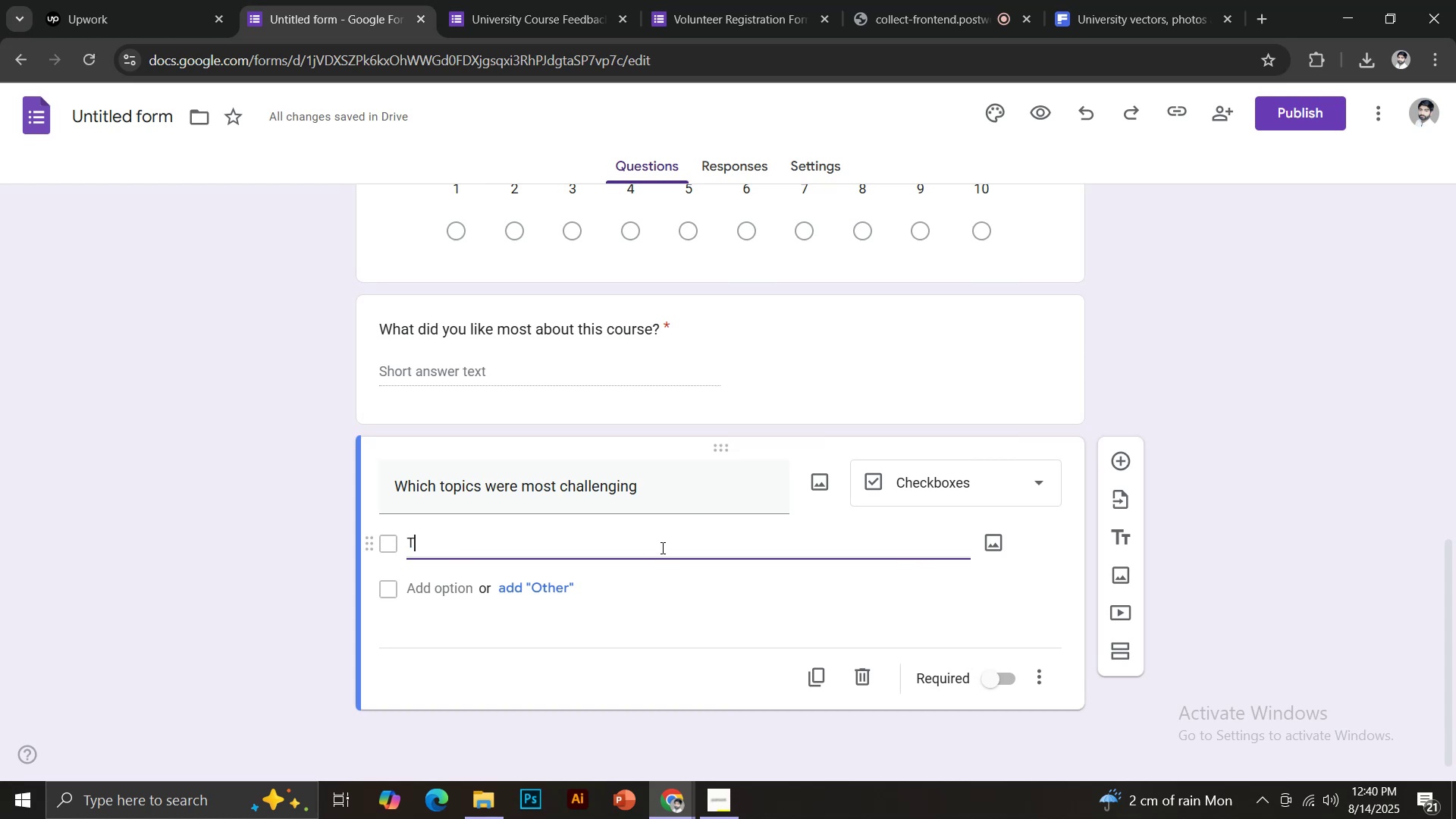 
type(yes I a)
key(Backspace)
type(want complete set)
 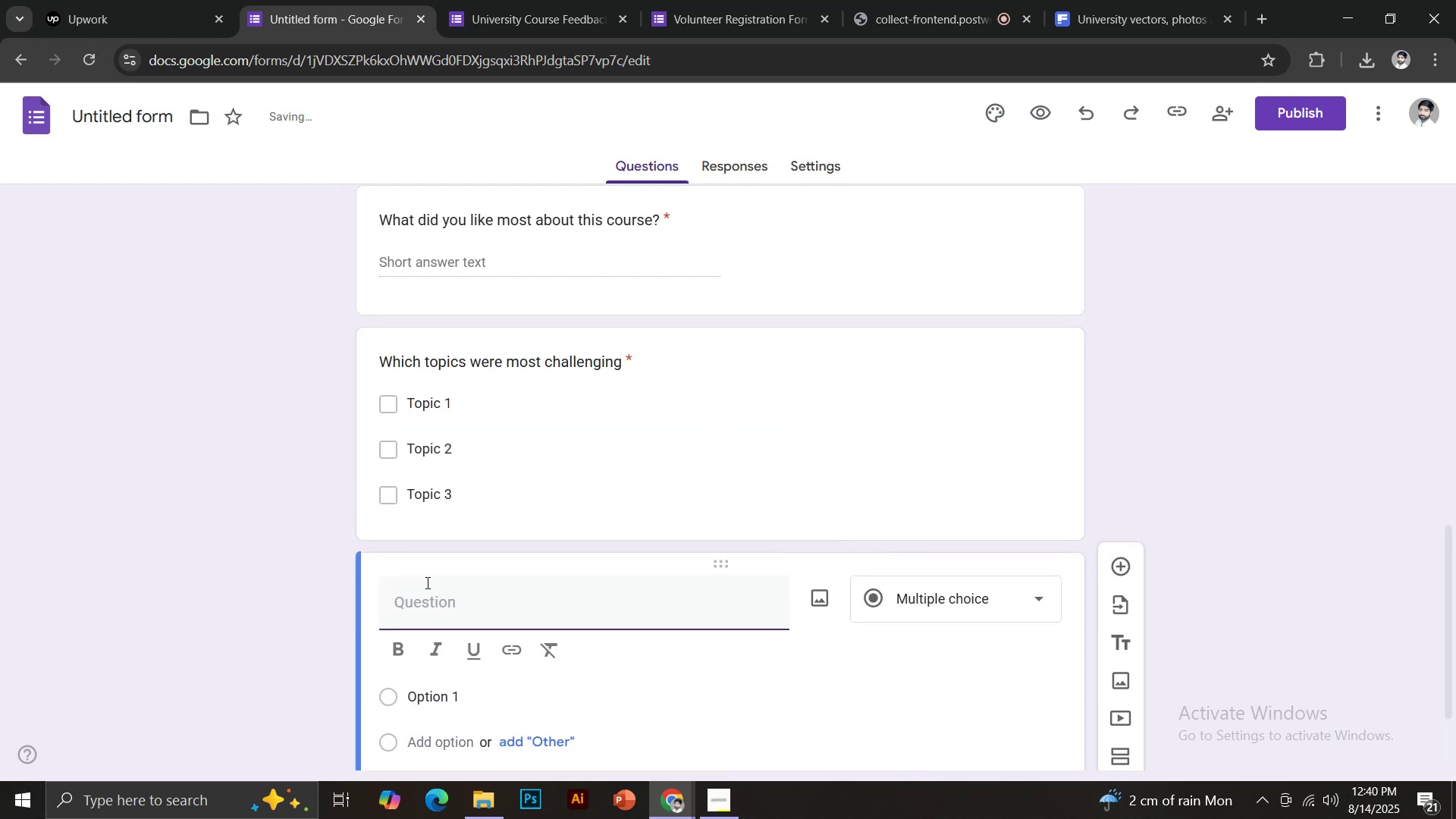 
key(Enter)
 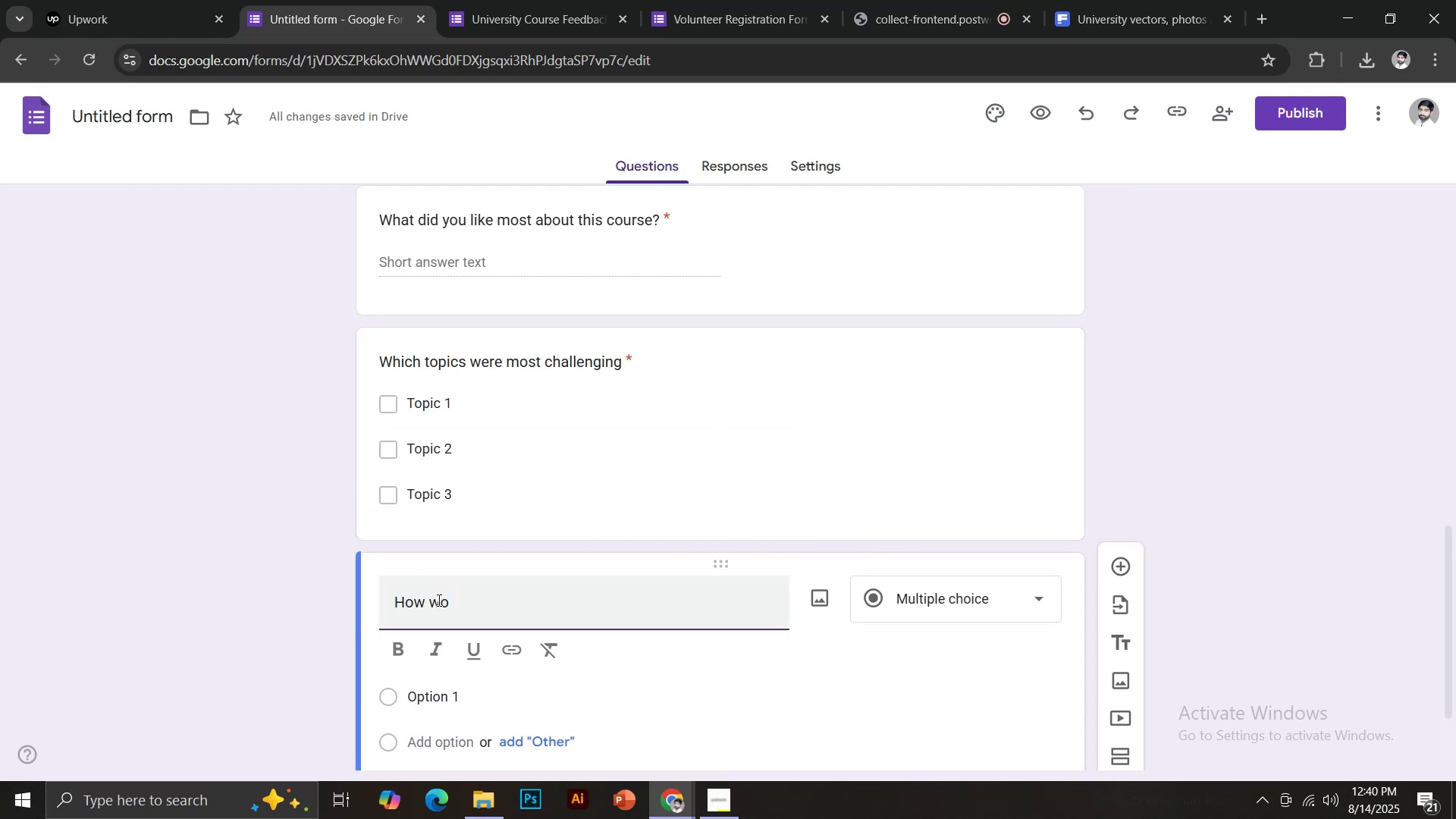 
wait(7.84)
 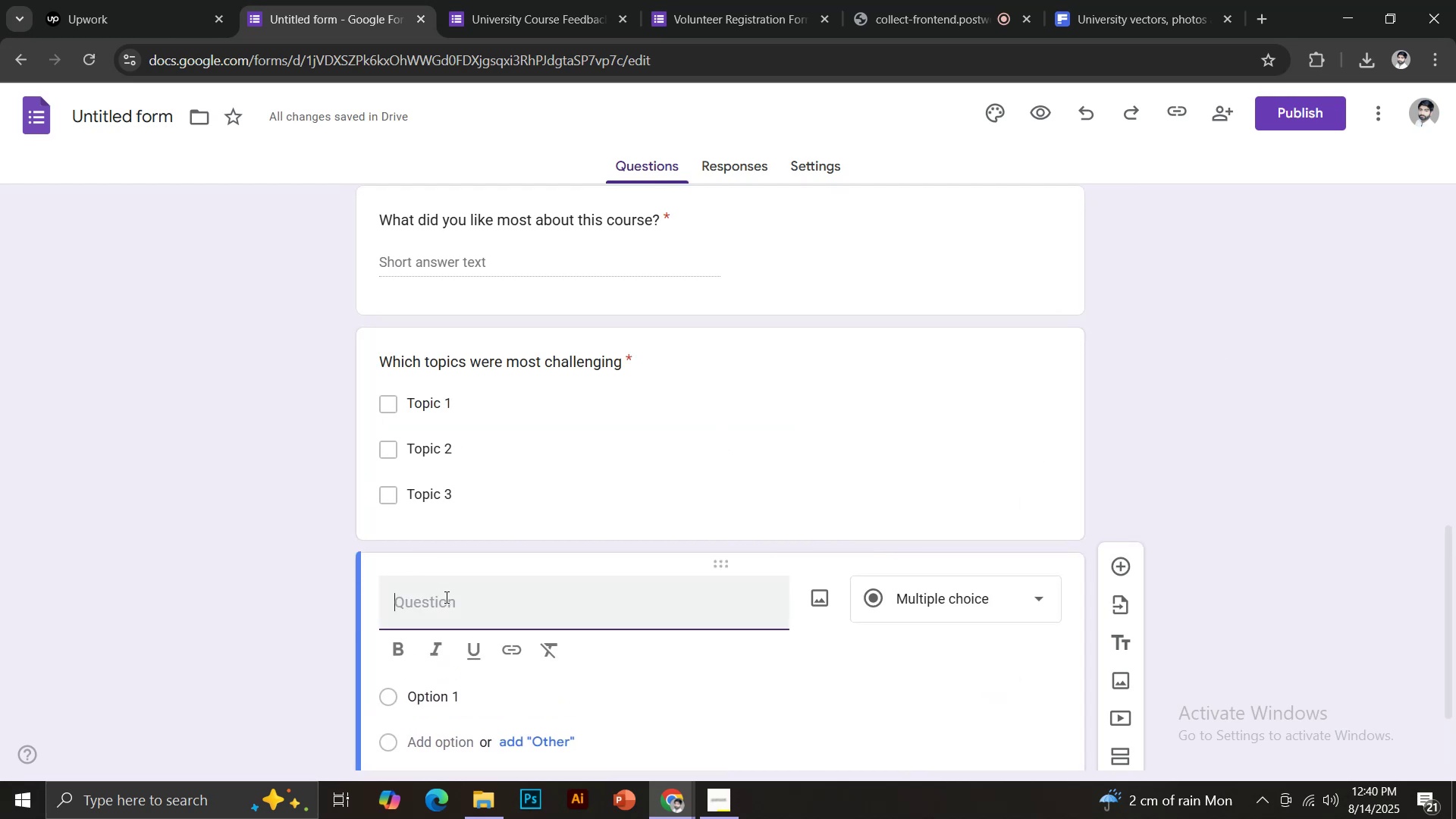 
scroll: coordinate [689, 433], scroll_direction: down, amount: 78.0
 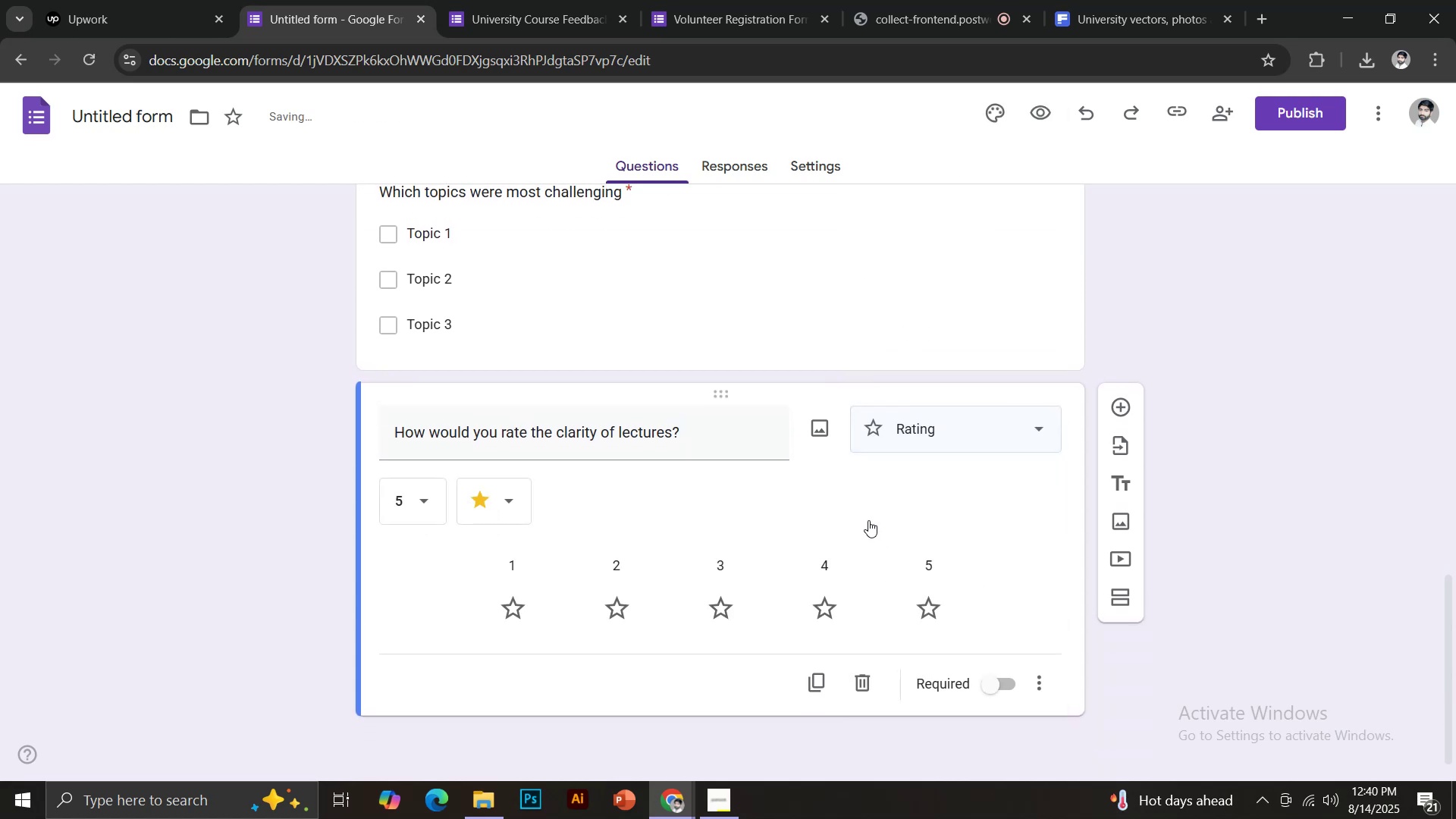 
wait(7.78)
 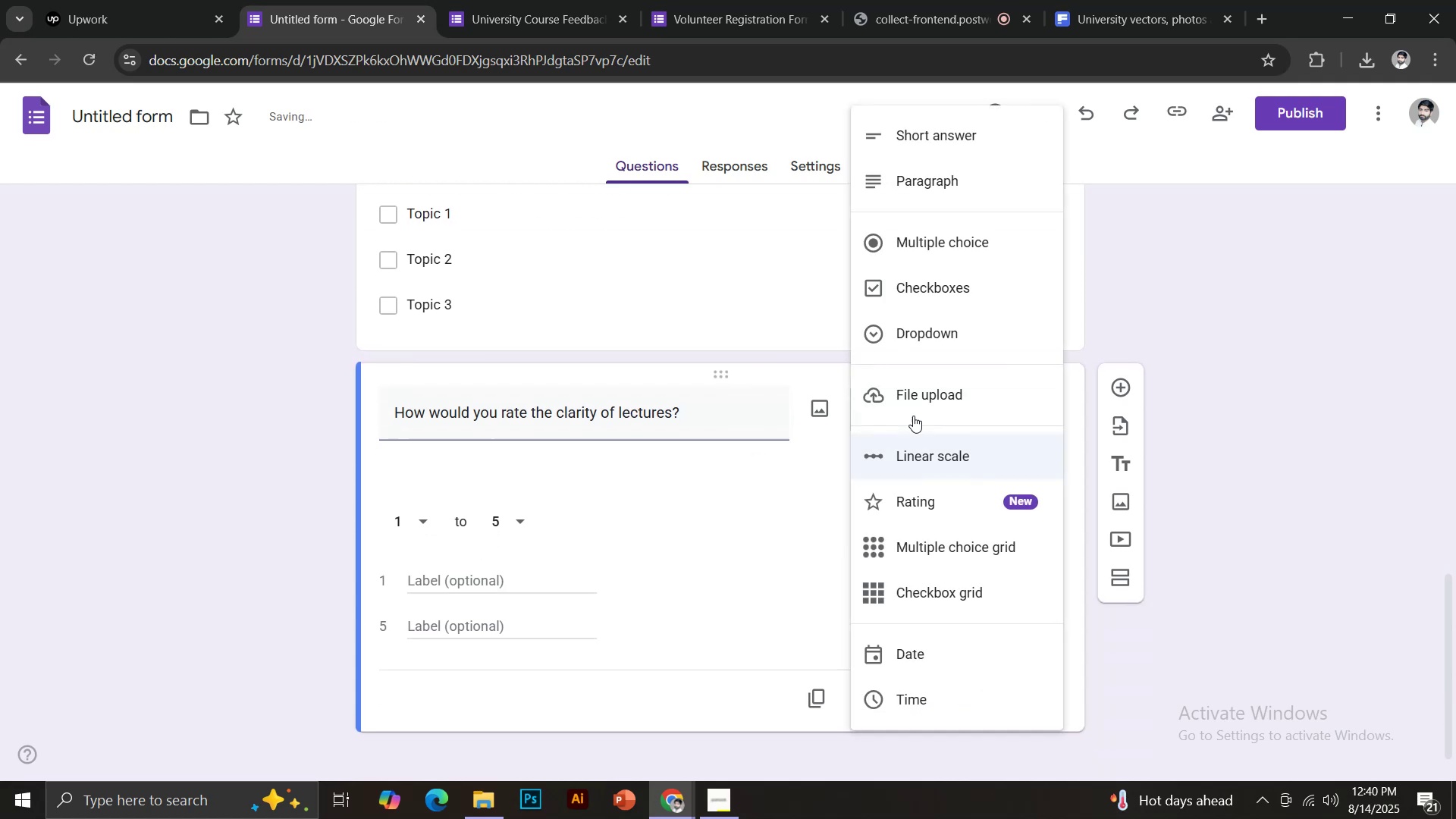 
scroll: coordinate [712, 476], scroll_direction: down, amount: 14.0
 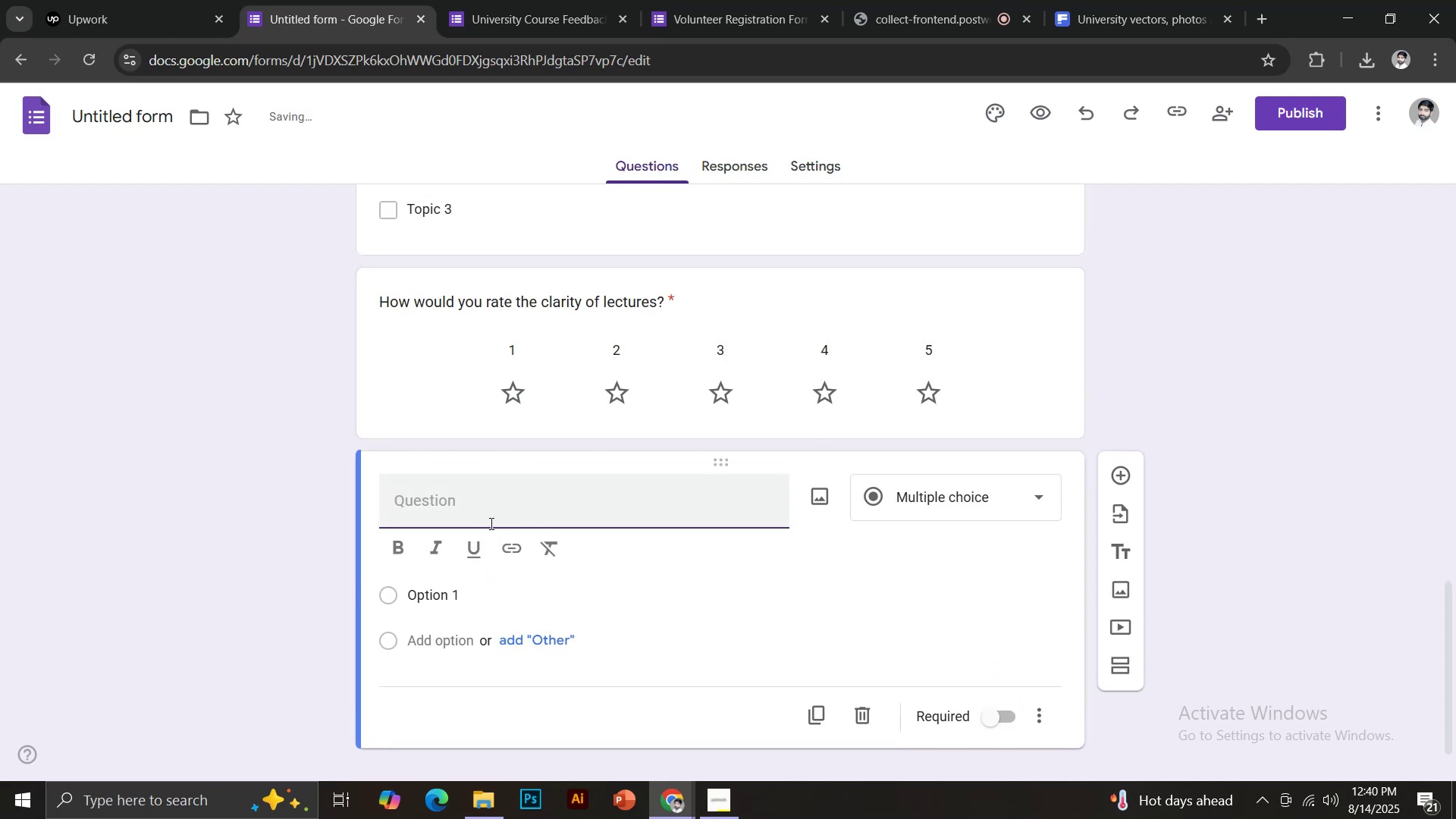 
left_click([623, 715])
 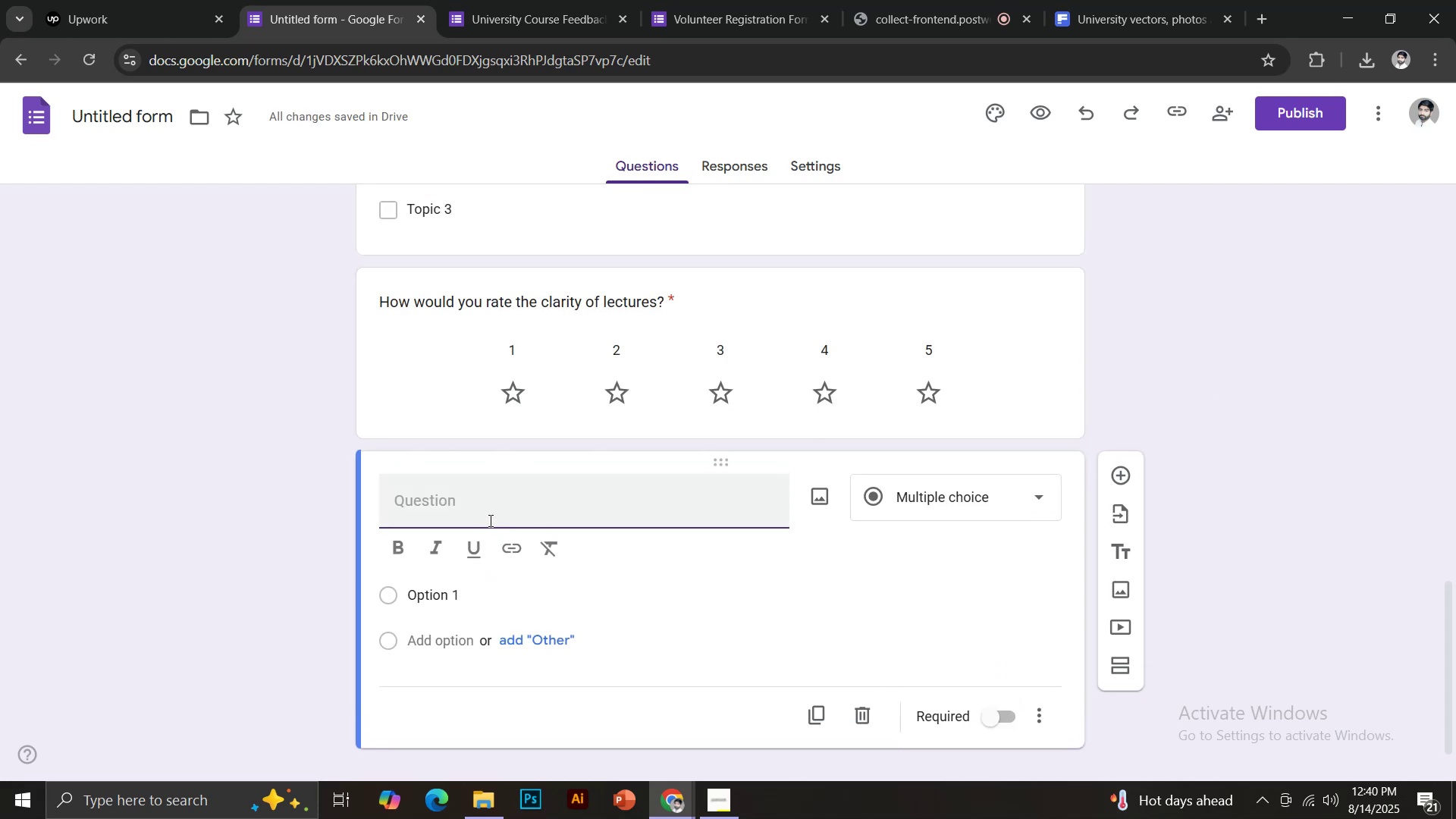 
type(continie)
key(Backspace)
type(ue please from 6 -20)
 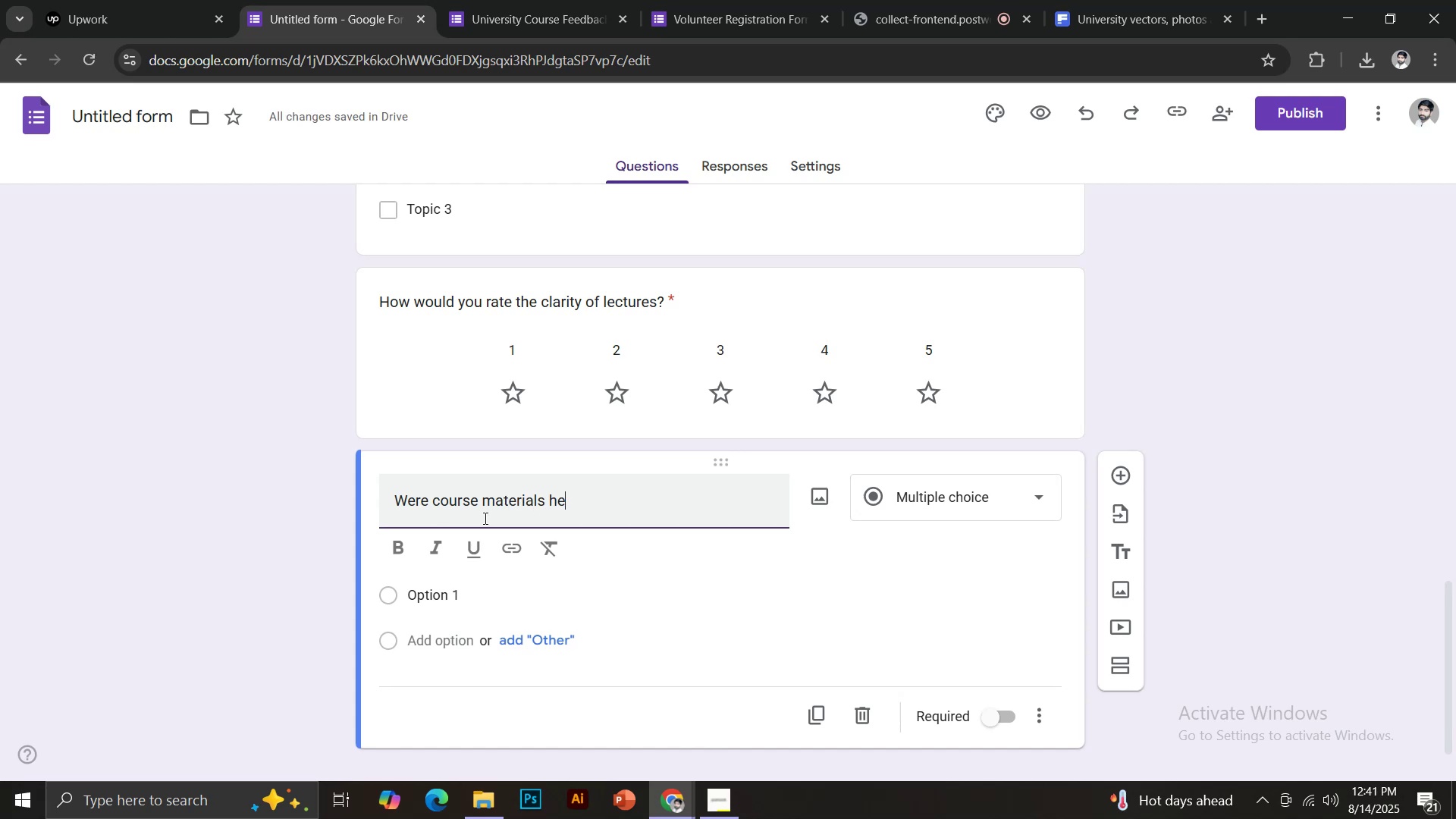 
key(Enter)
 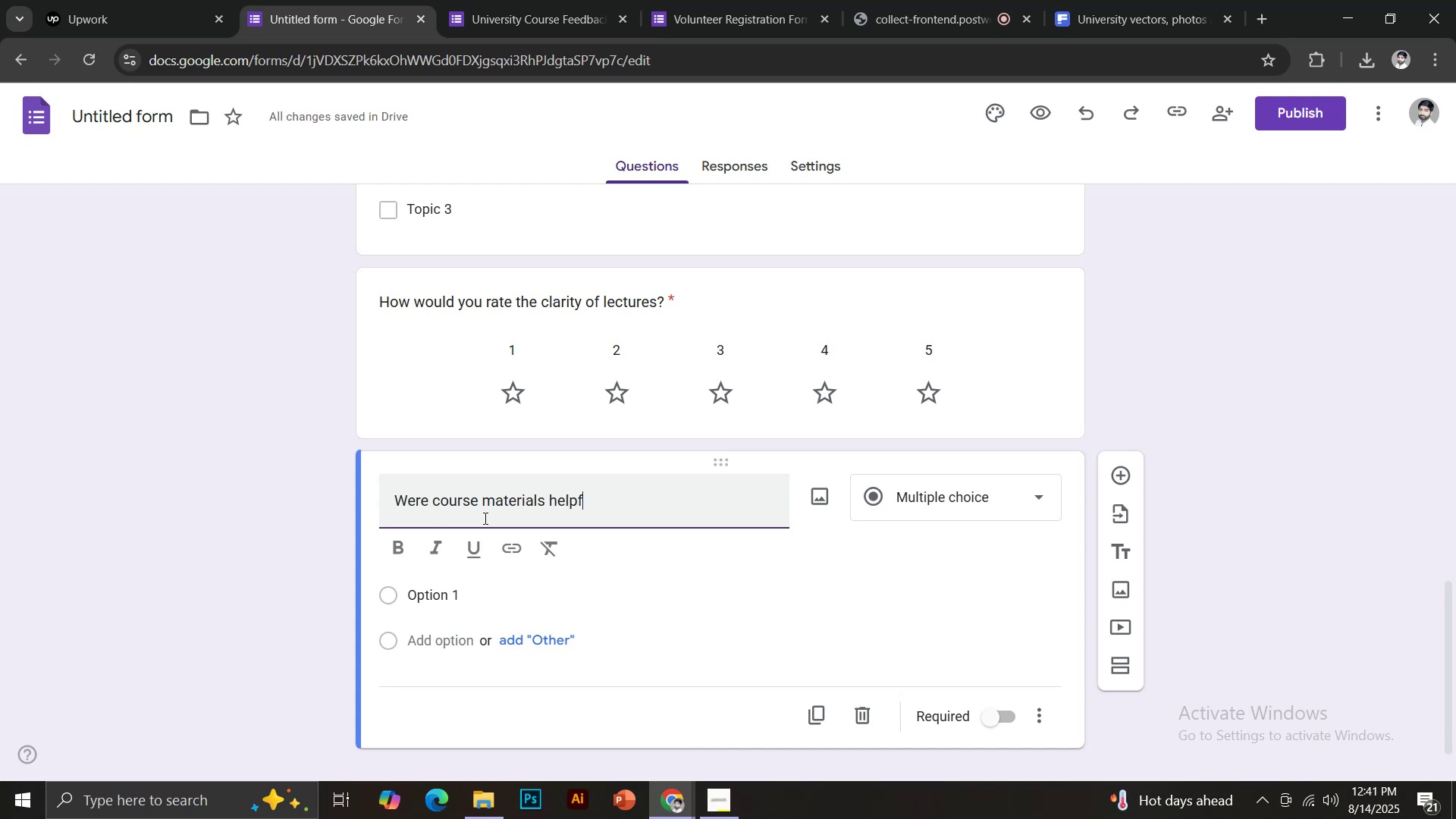 
mouse_move([470, 552])
 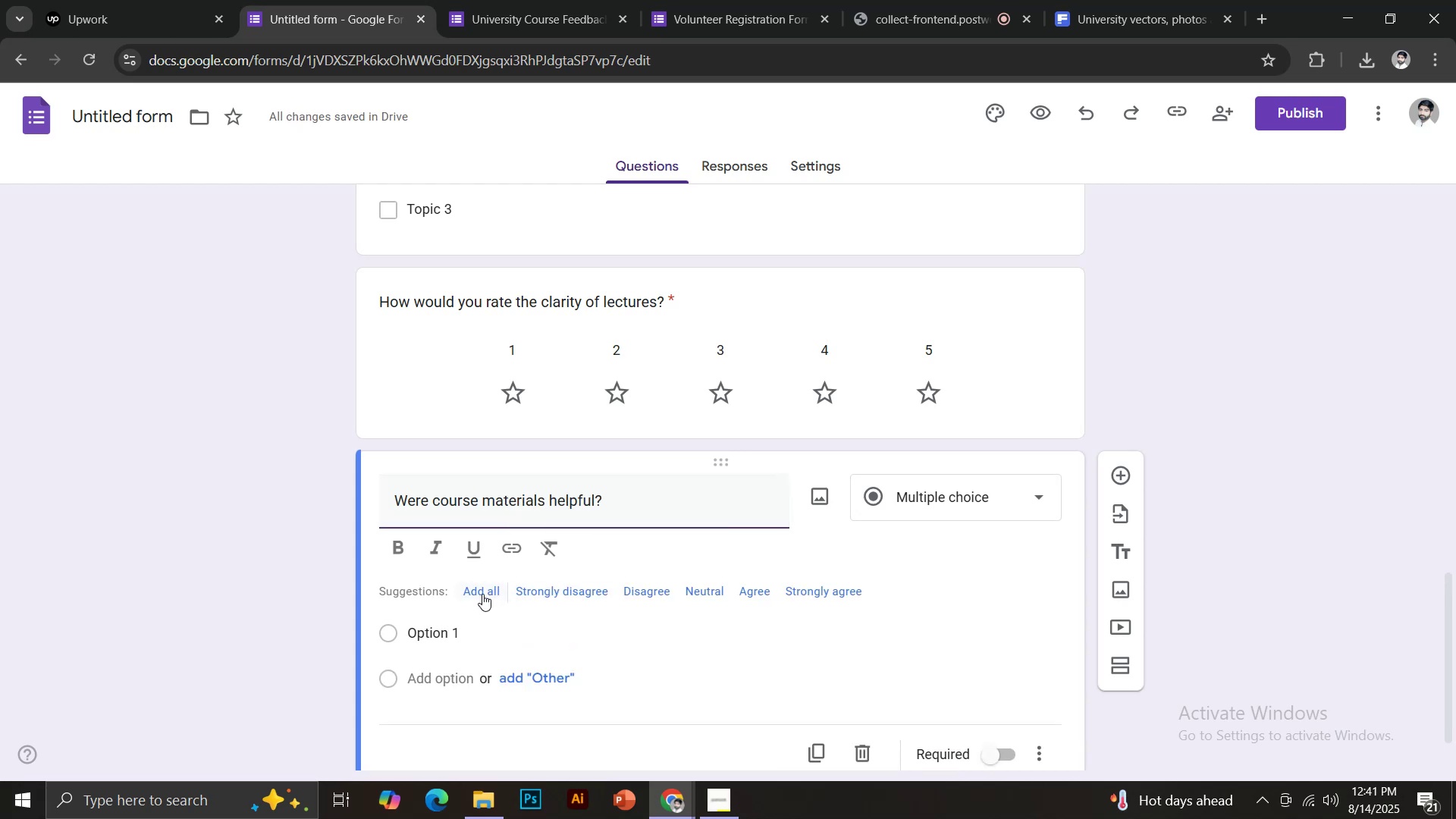 
scroll: coordinate [597, 448], scroll_direction: down, amount: 36.0
 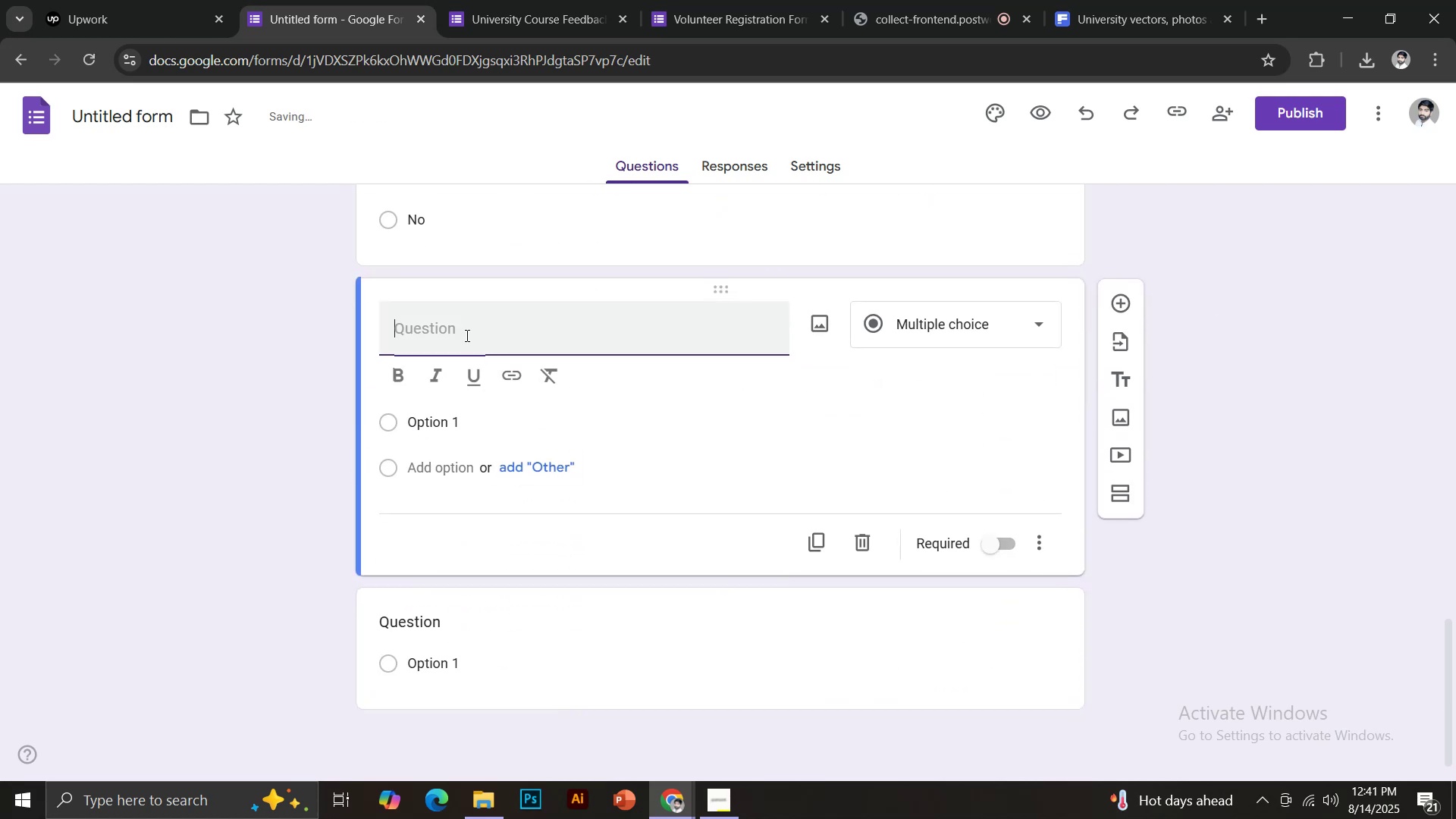 
scroll: coordinate [601, 453], scroll_direction: down, amount: 4.0
 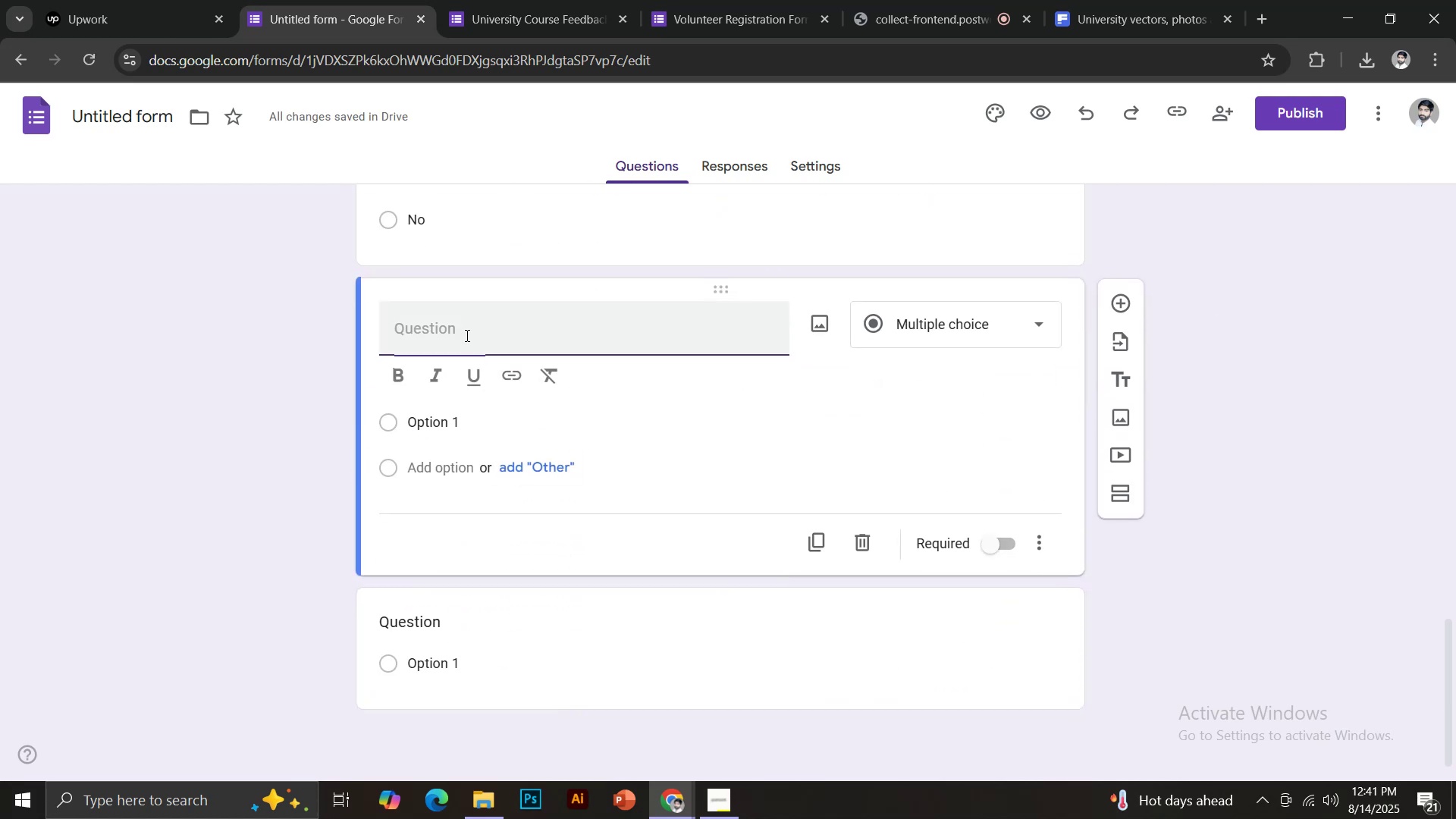 
scroll: coordinate [618, 453], scroll_direction: up, amount: 26.0
 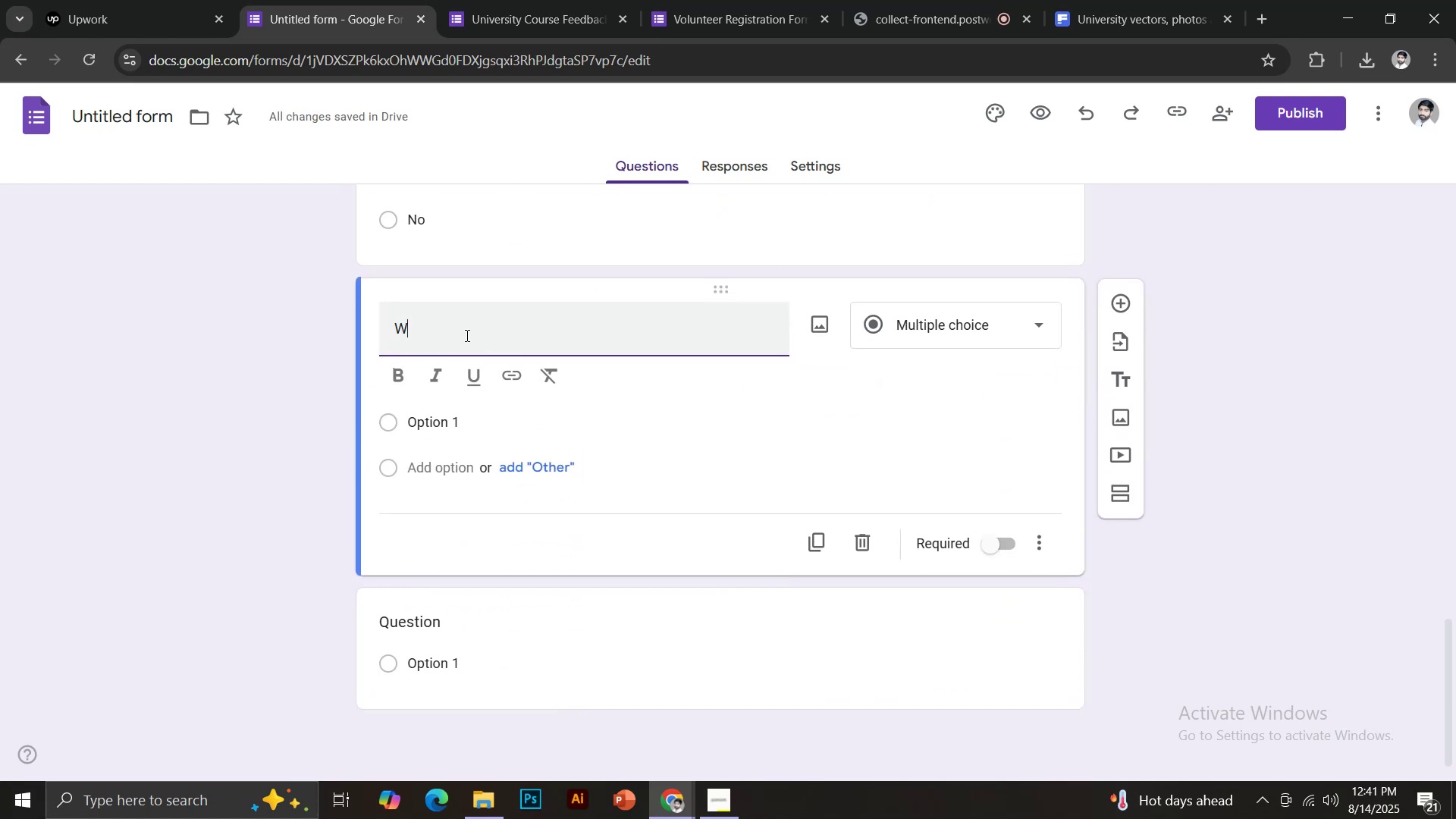 
scroll: coordinate [594, 447], scroll_direction: down, amount: 1.0
 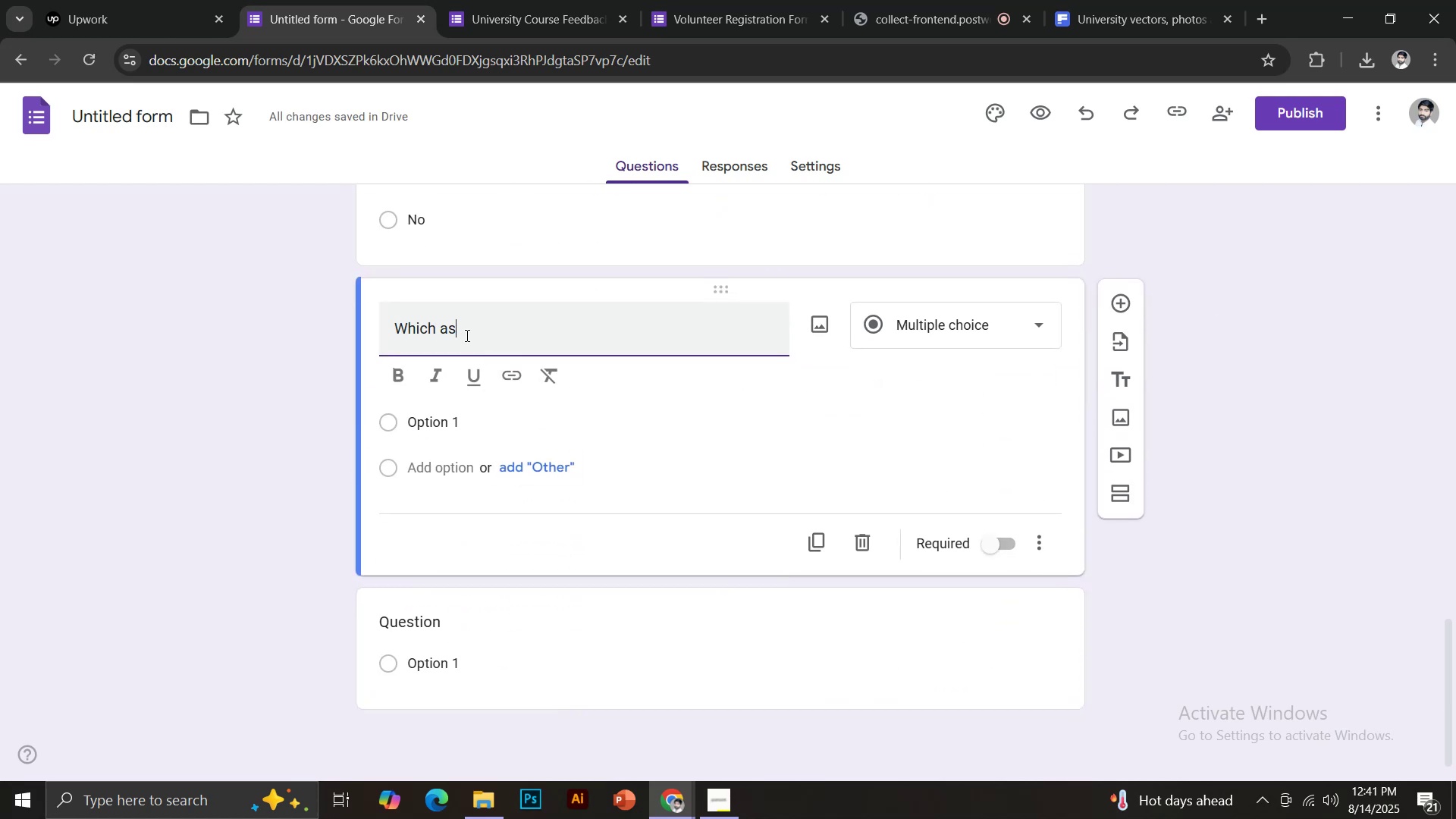 
left_click_drag(start_coordinate=[491, 209], to_coordinate=[797, 494])
 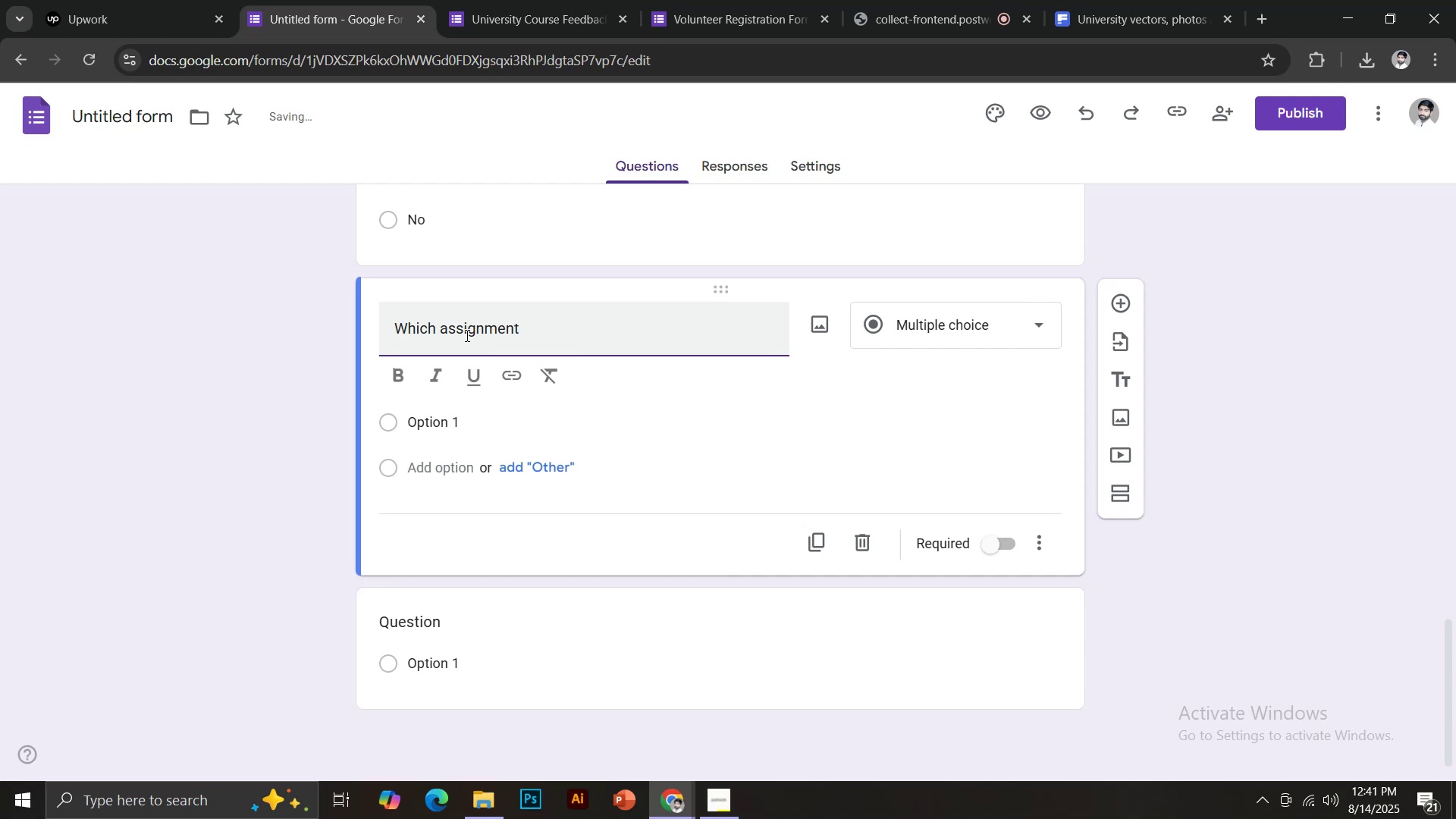 
key(Control+C)
 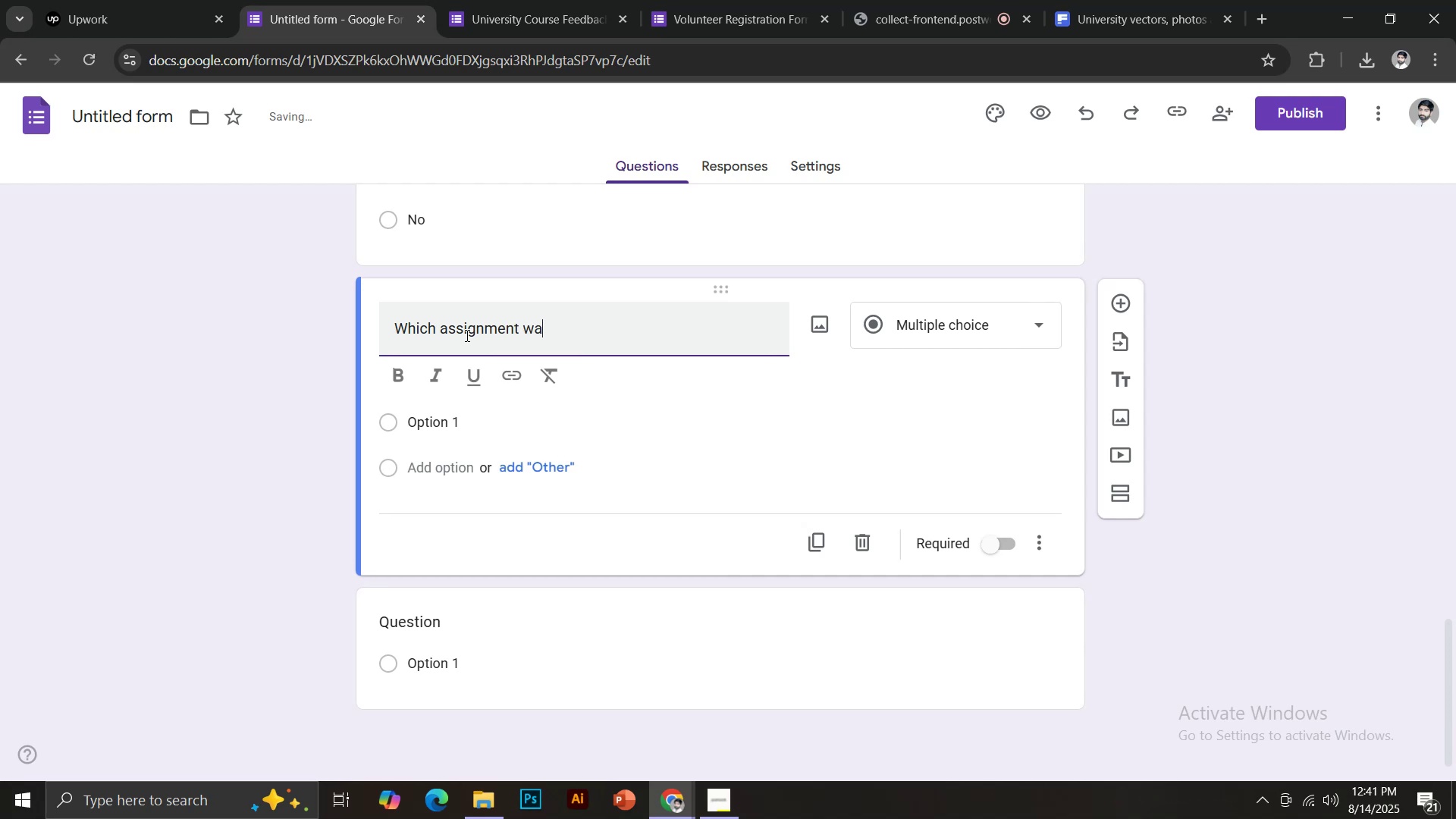 
type(google d)
 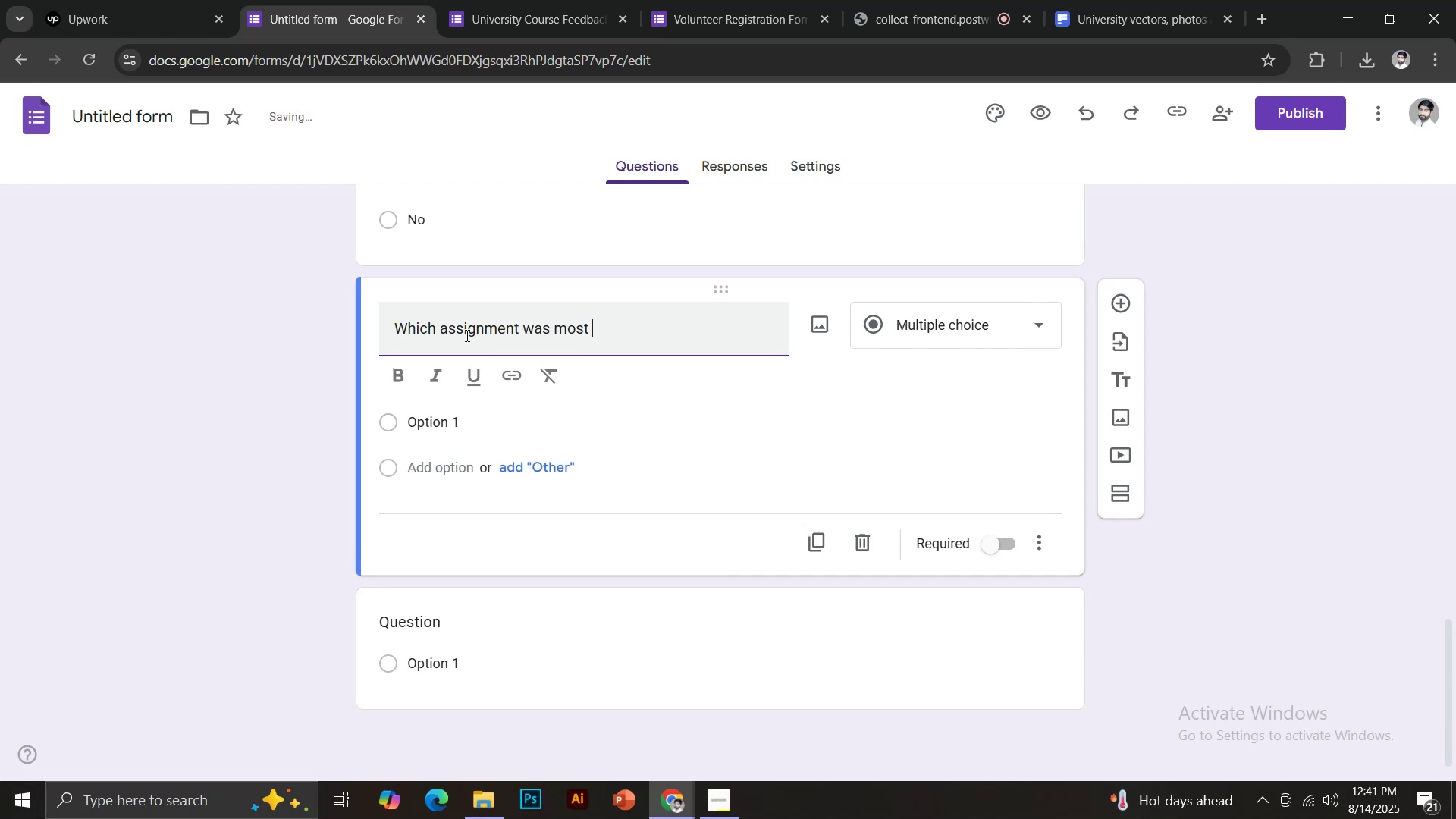 
key(Enter)
 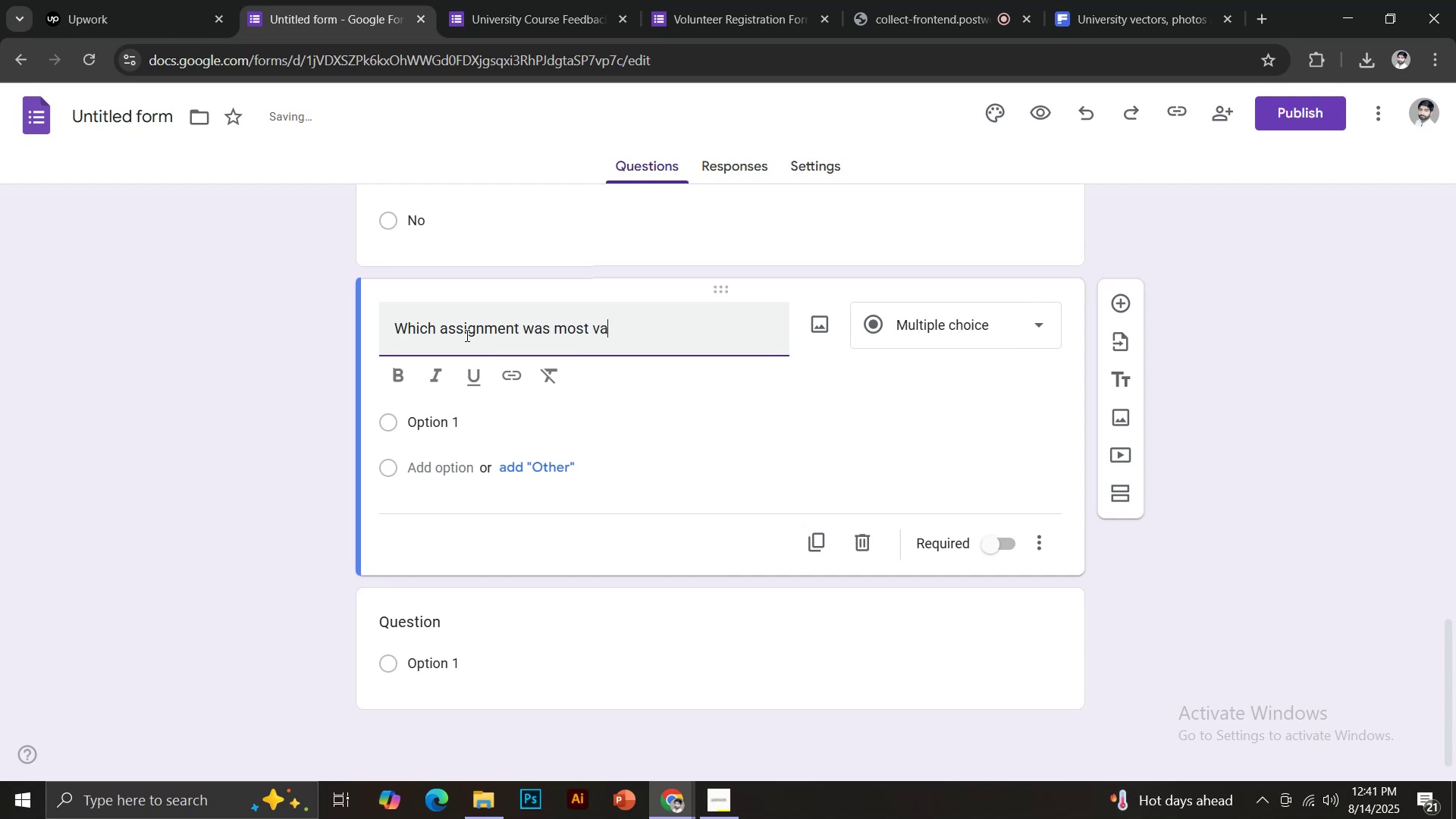 
left_click([369, 296])
 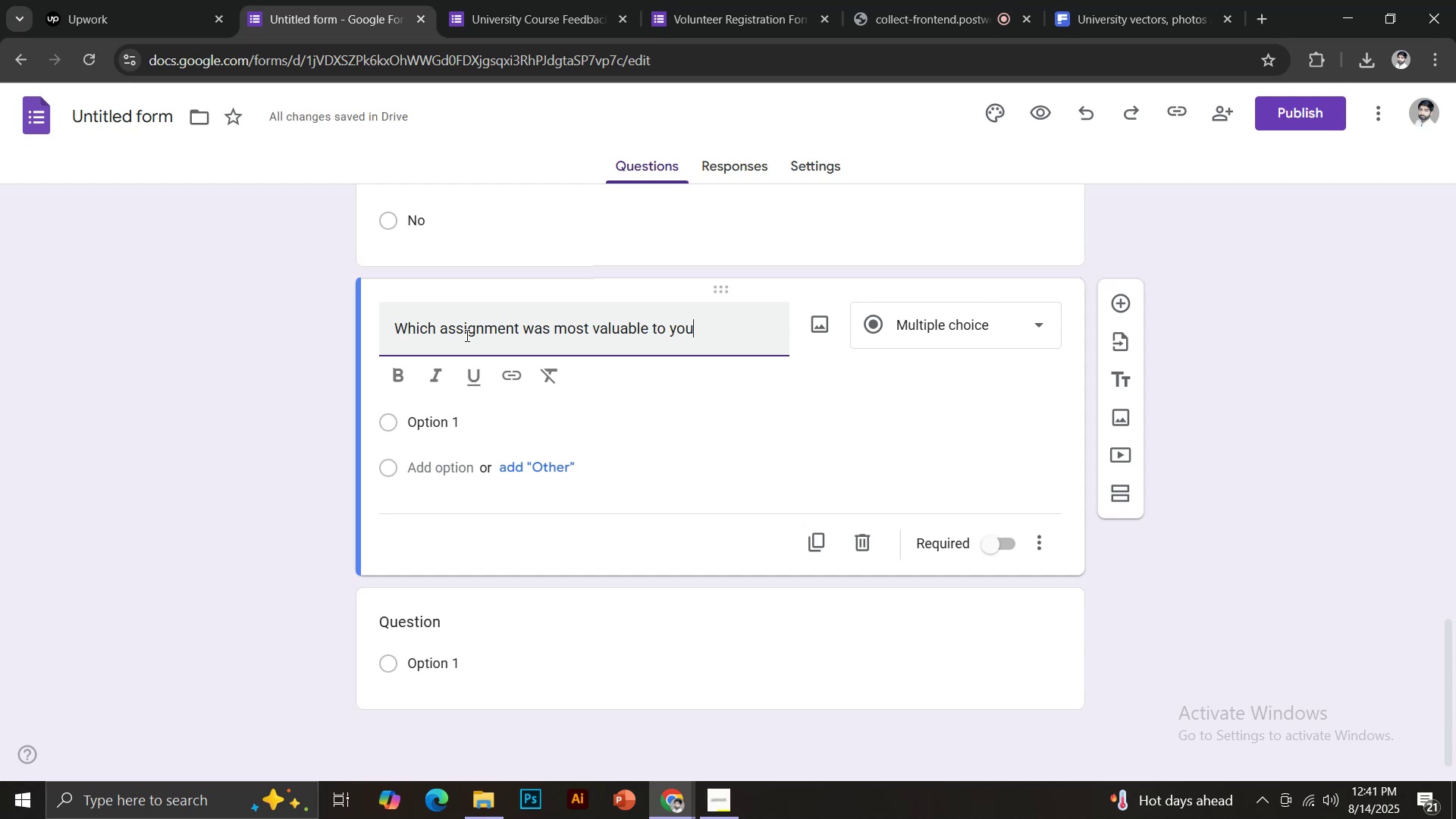 
wait(5.13)
 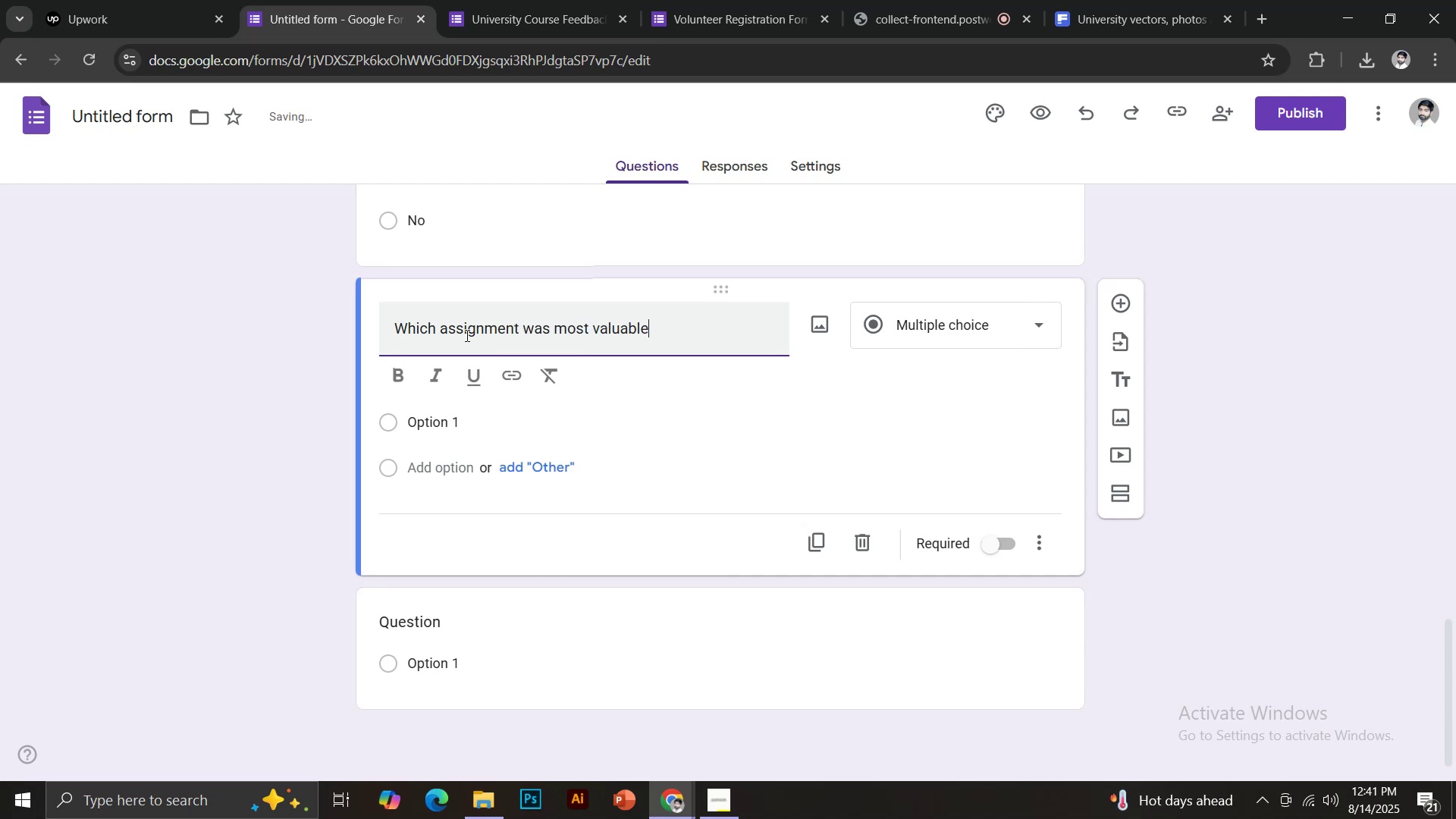 
left_click([225, 534])
 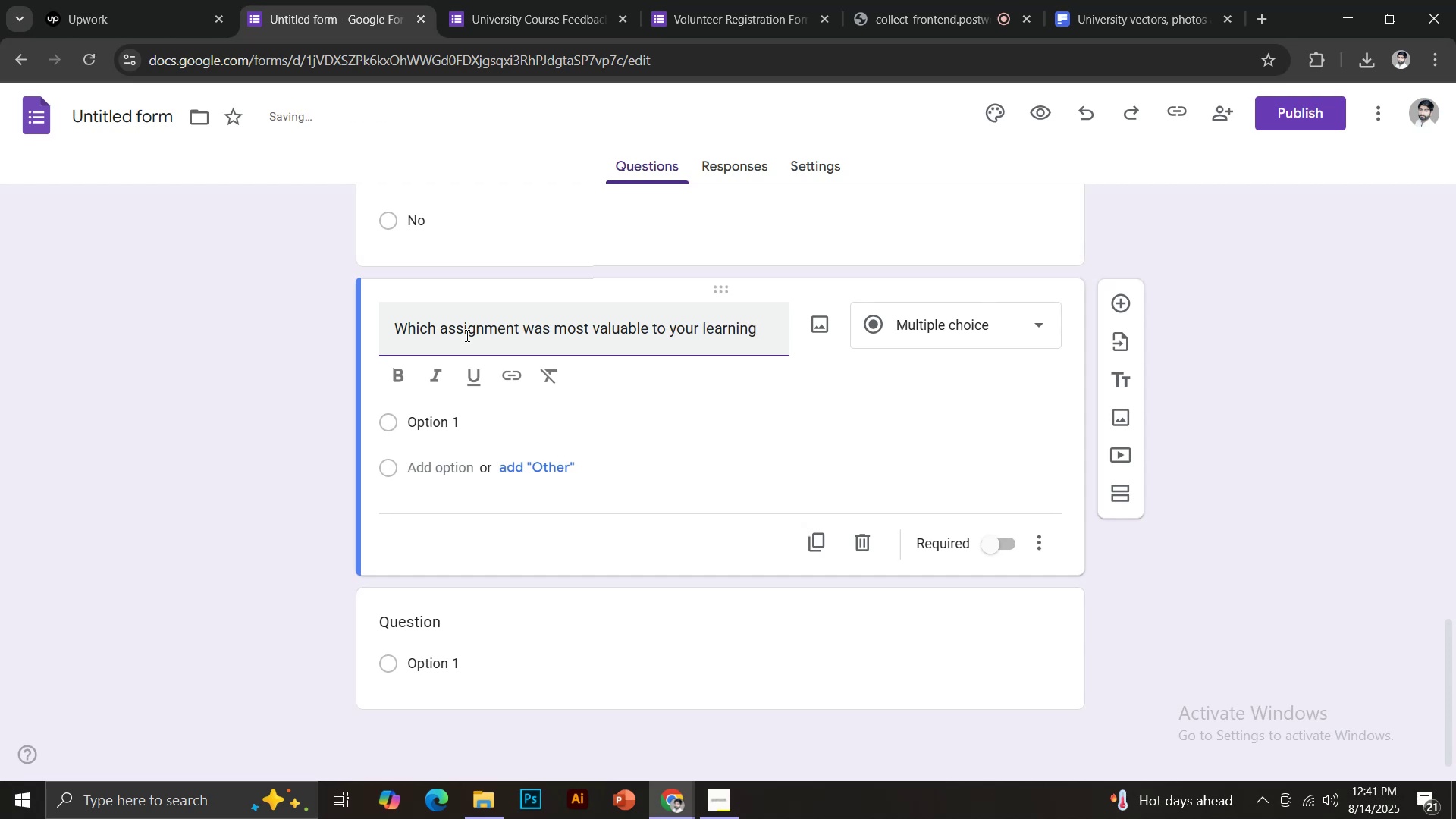 
left_click([281, 276])
 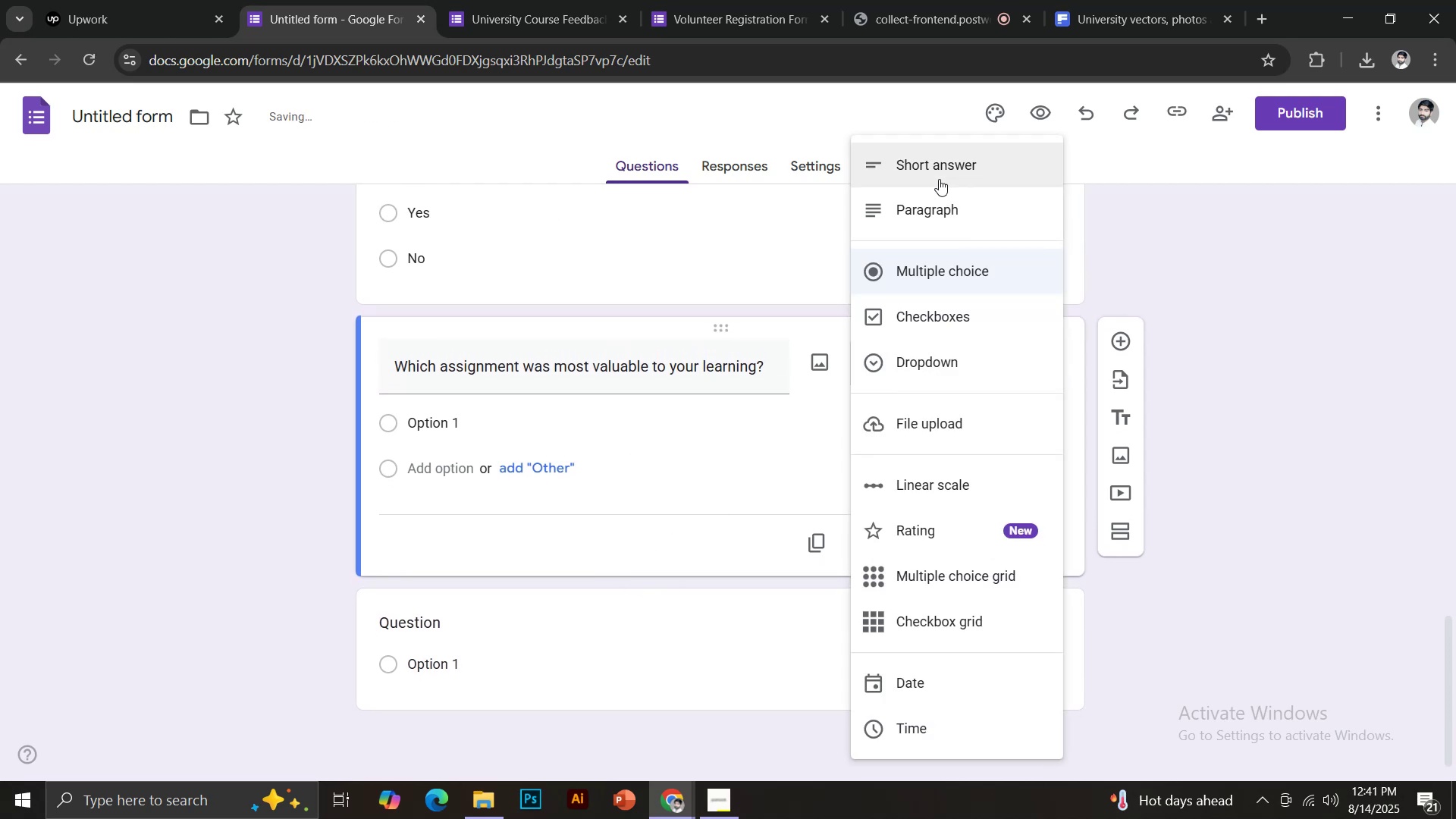 
key(Control+V)
 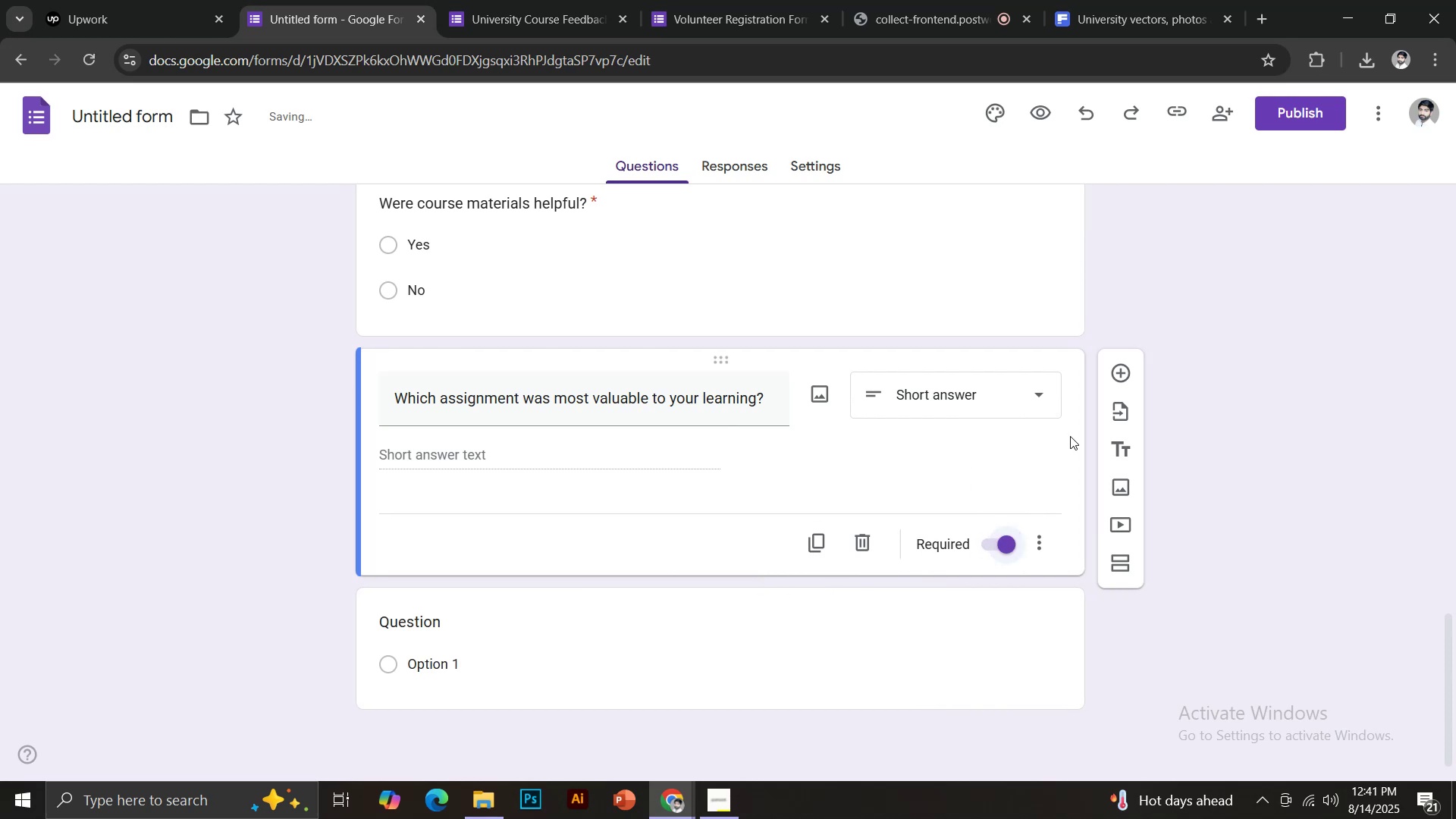 
scroll: coordinate [490, 395], scroll_direction: up, amount: 8.0
 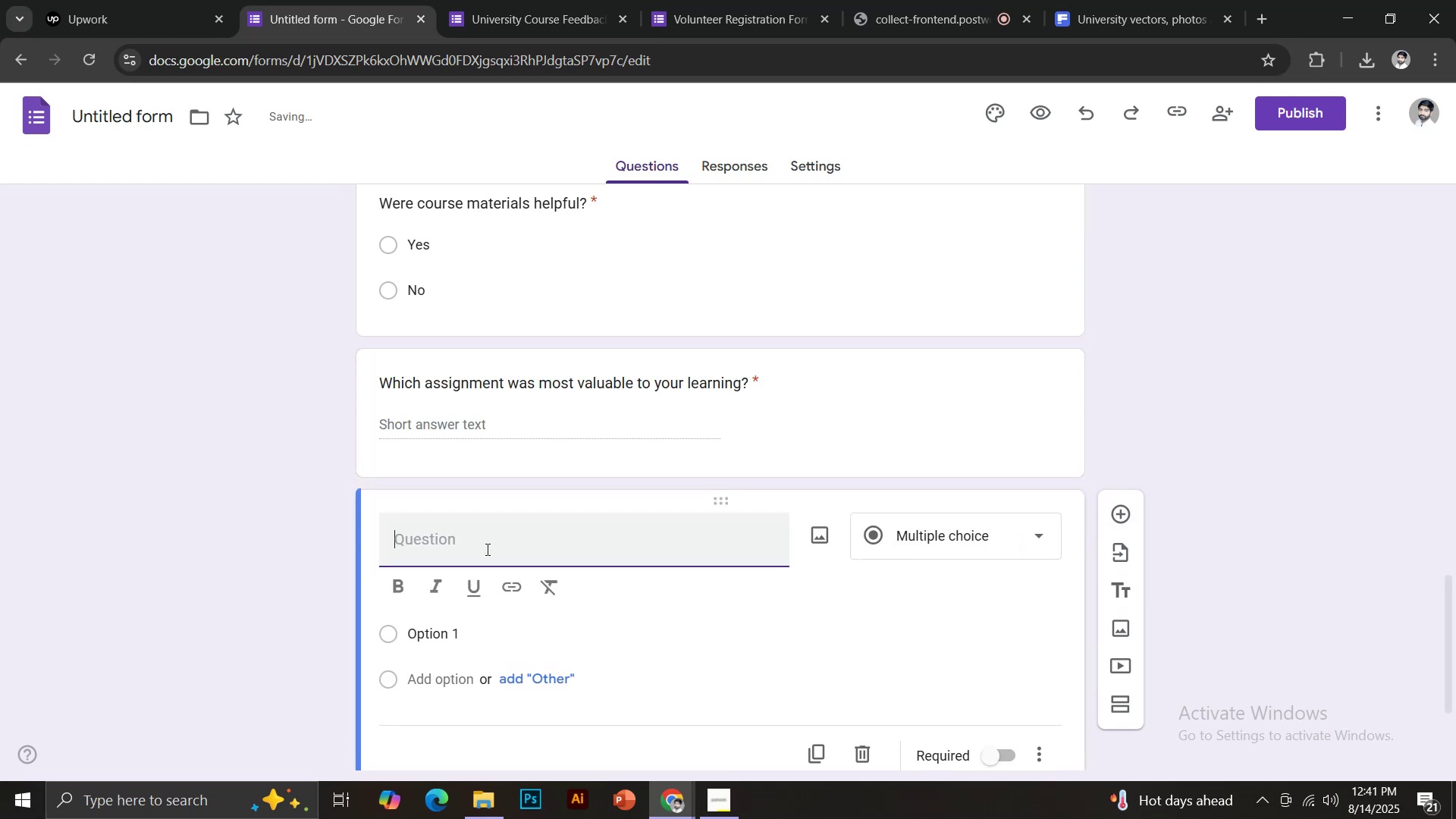 
left_click([183, 100])
 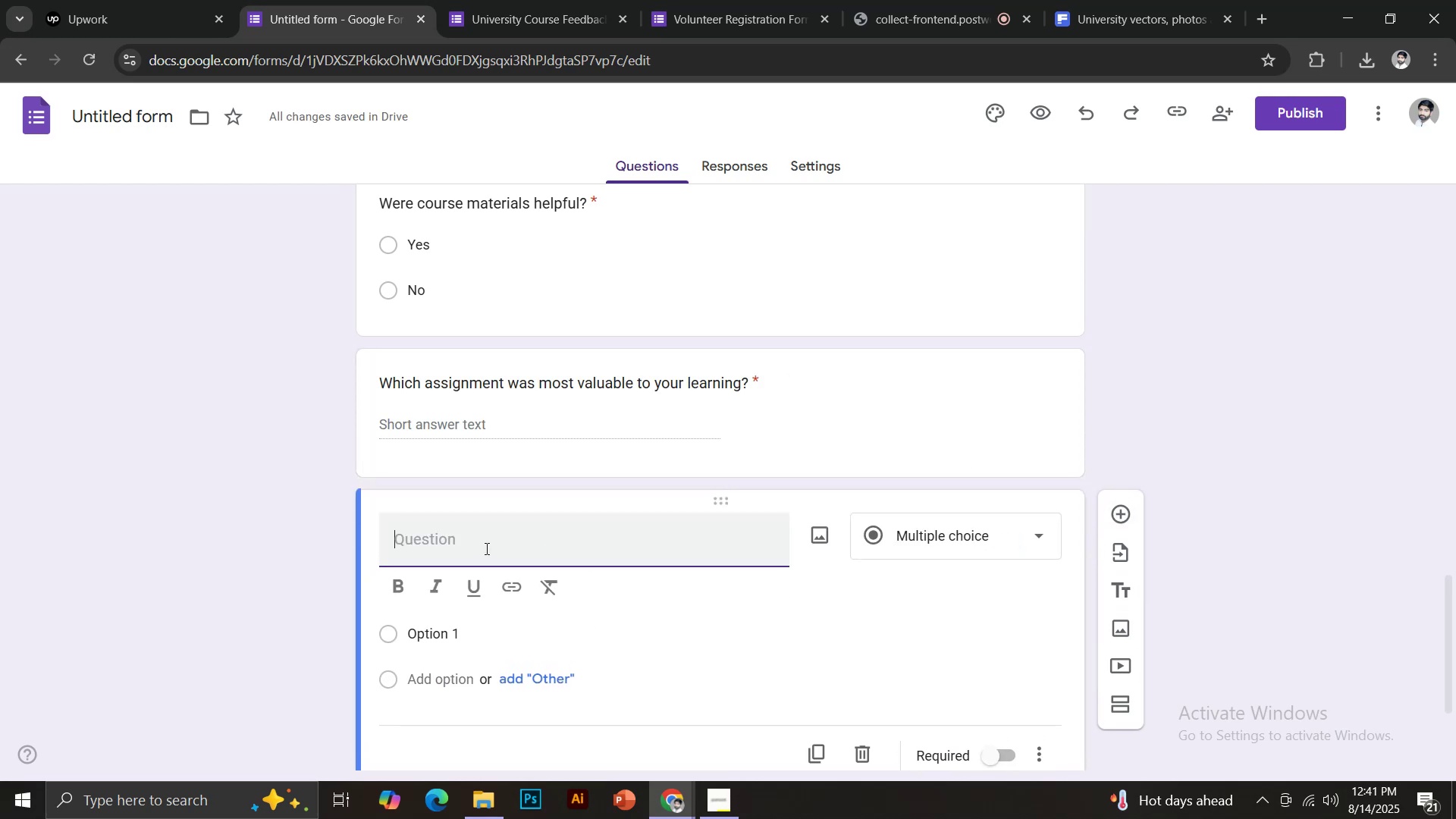 
key(Enter)
 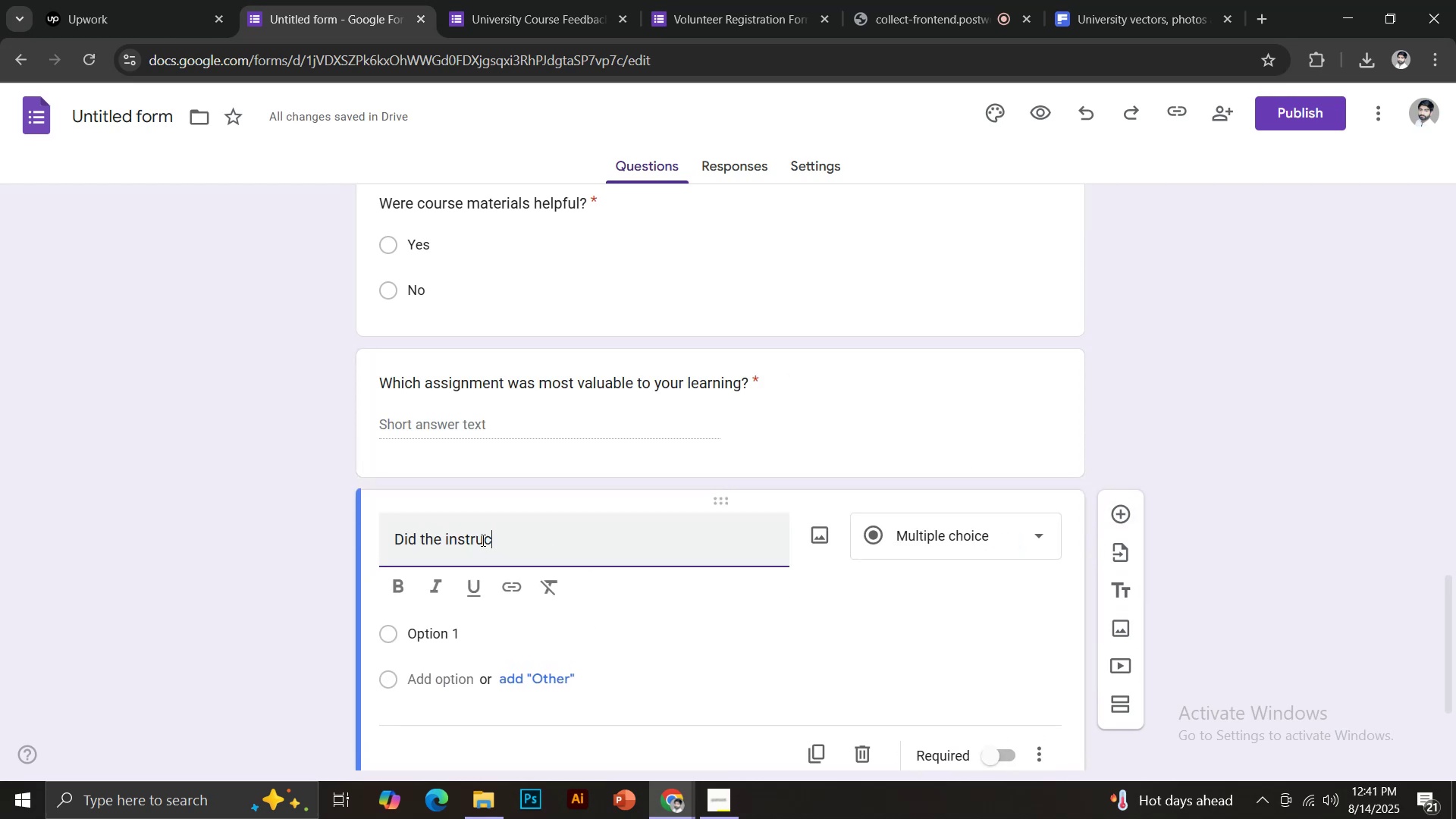 
wait(9.05)
 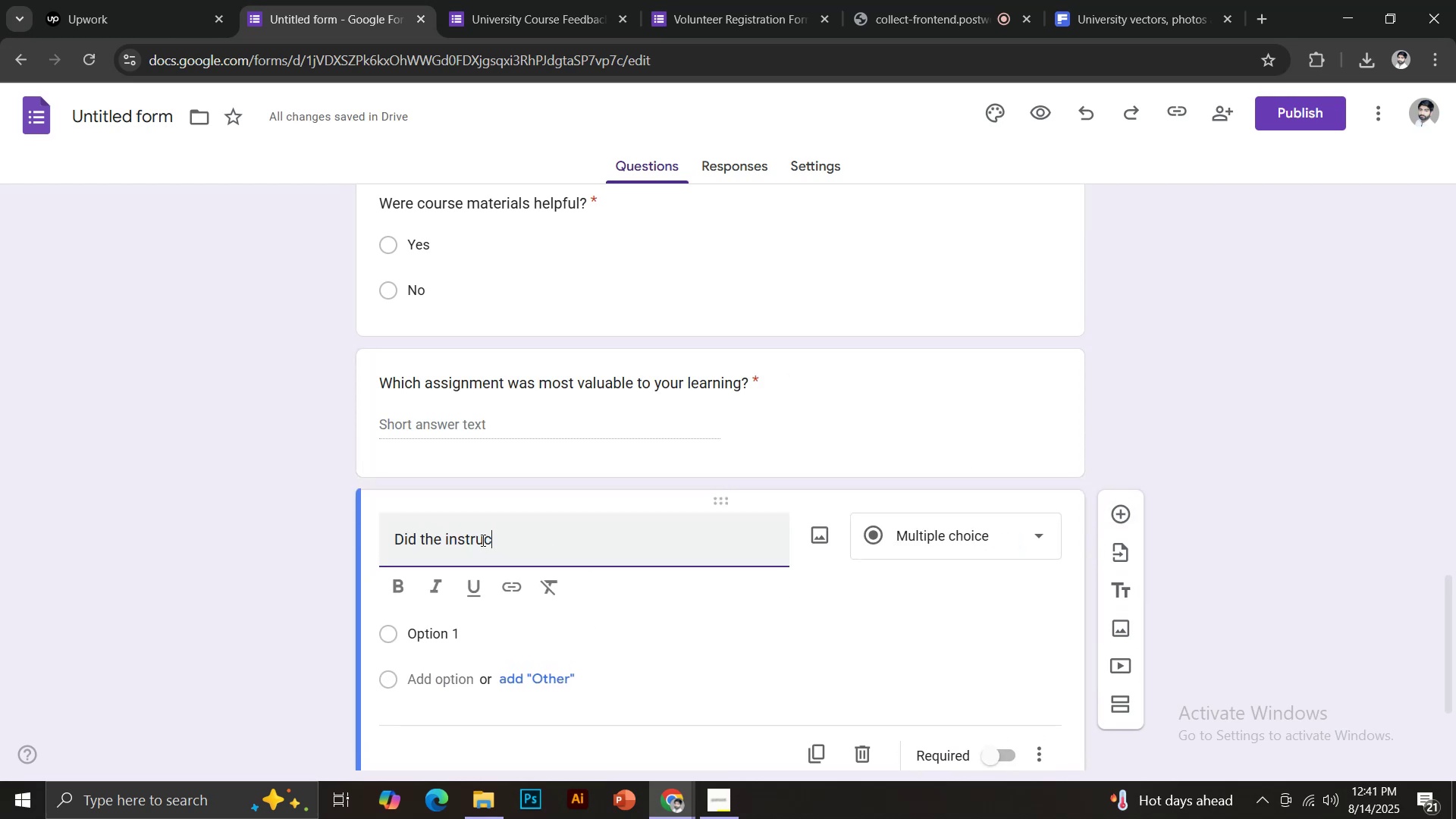 
left_click([1230, 26])
 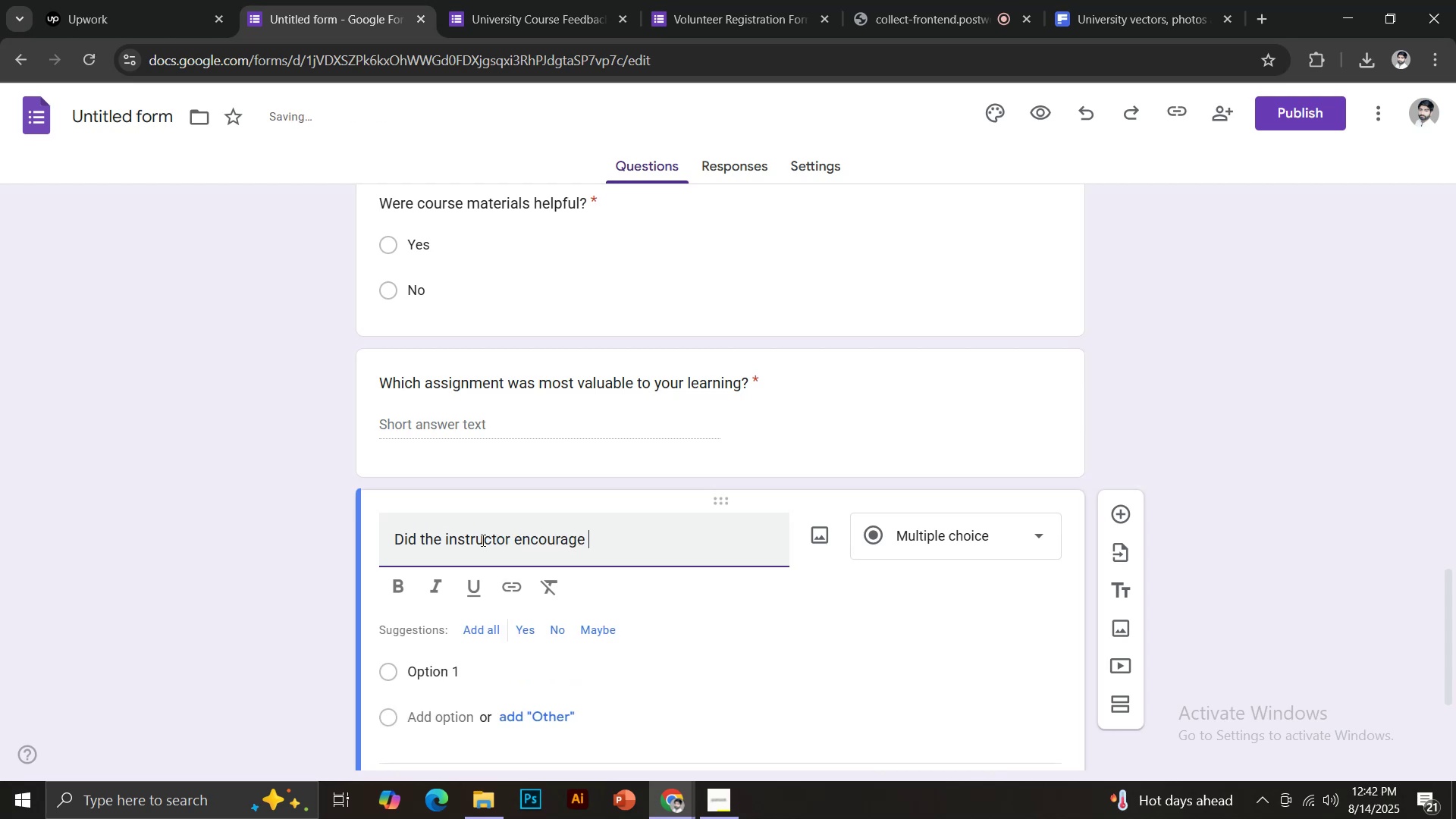 
left_click([1228, 17])
 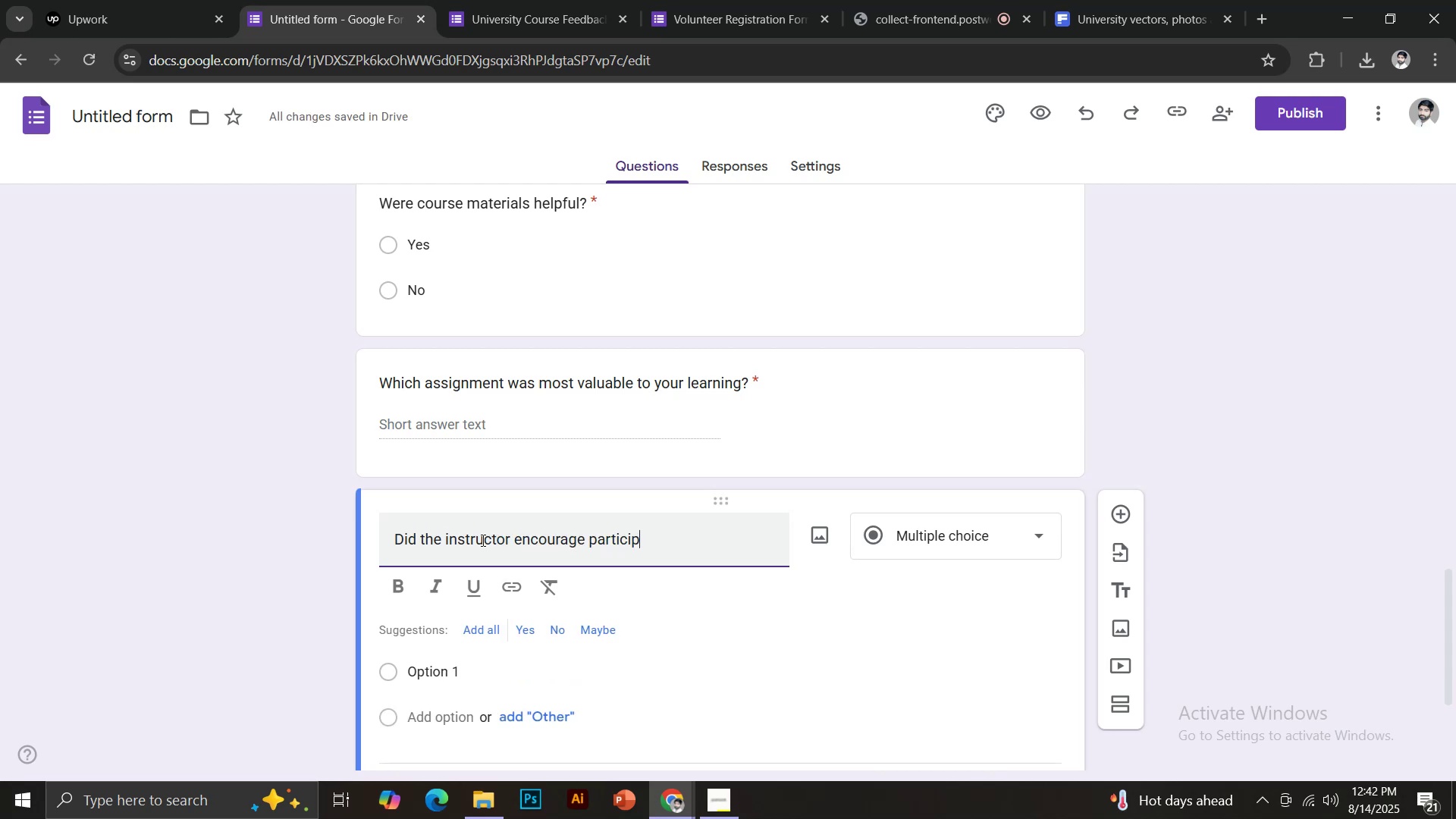 
scroll: coordinate [822, 513], scroll_direction: down, amount: 35.0
 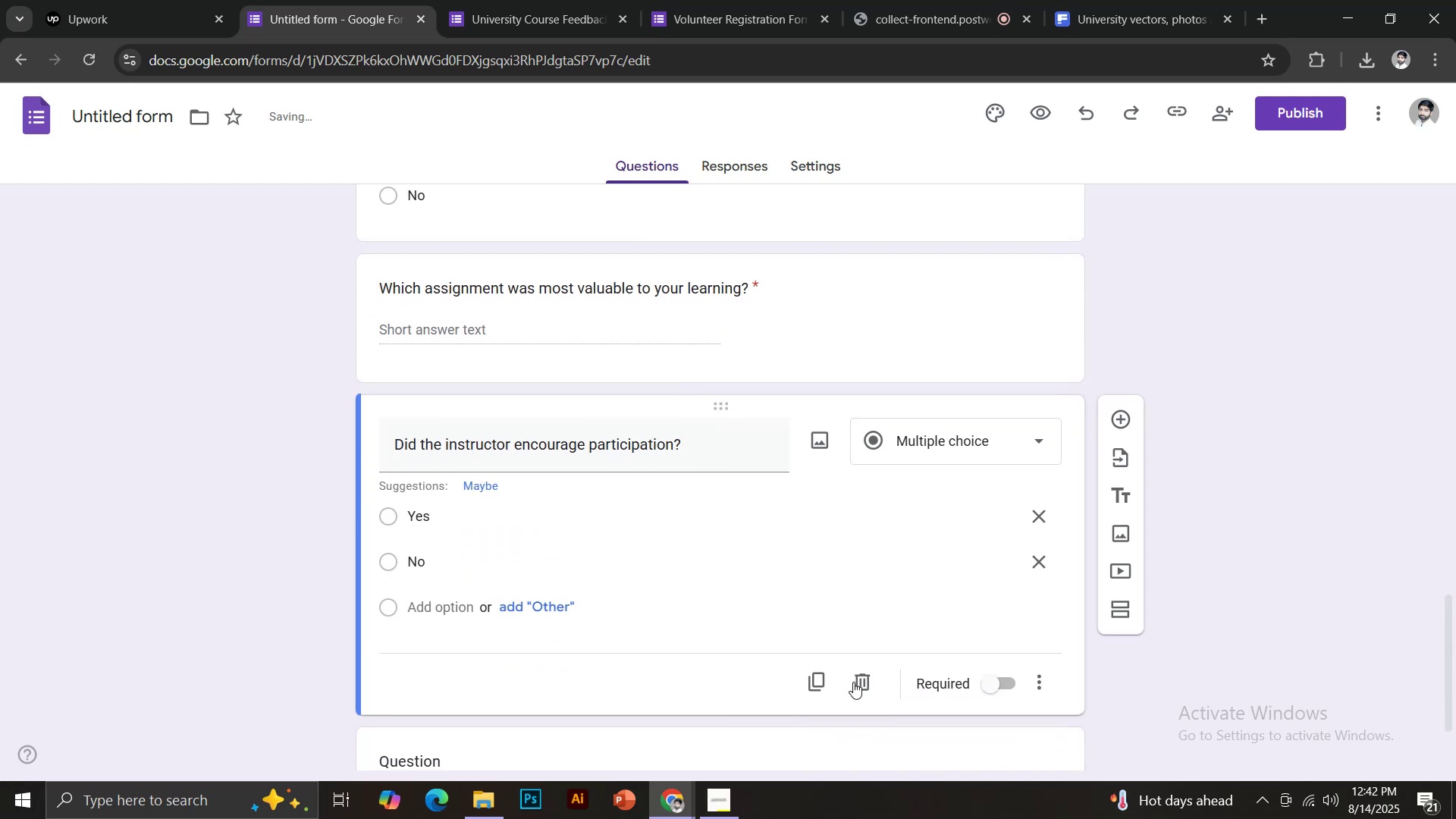 
left_click([500, 569])
 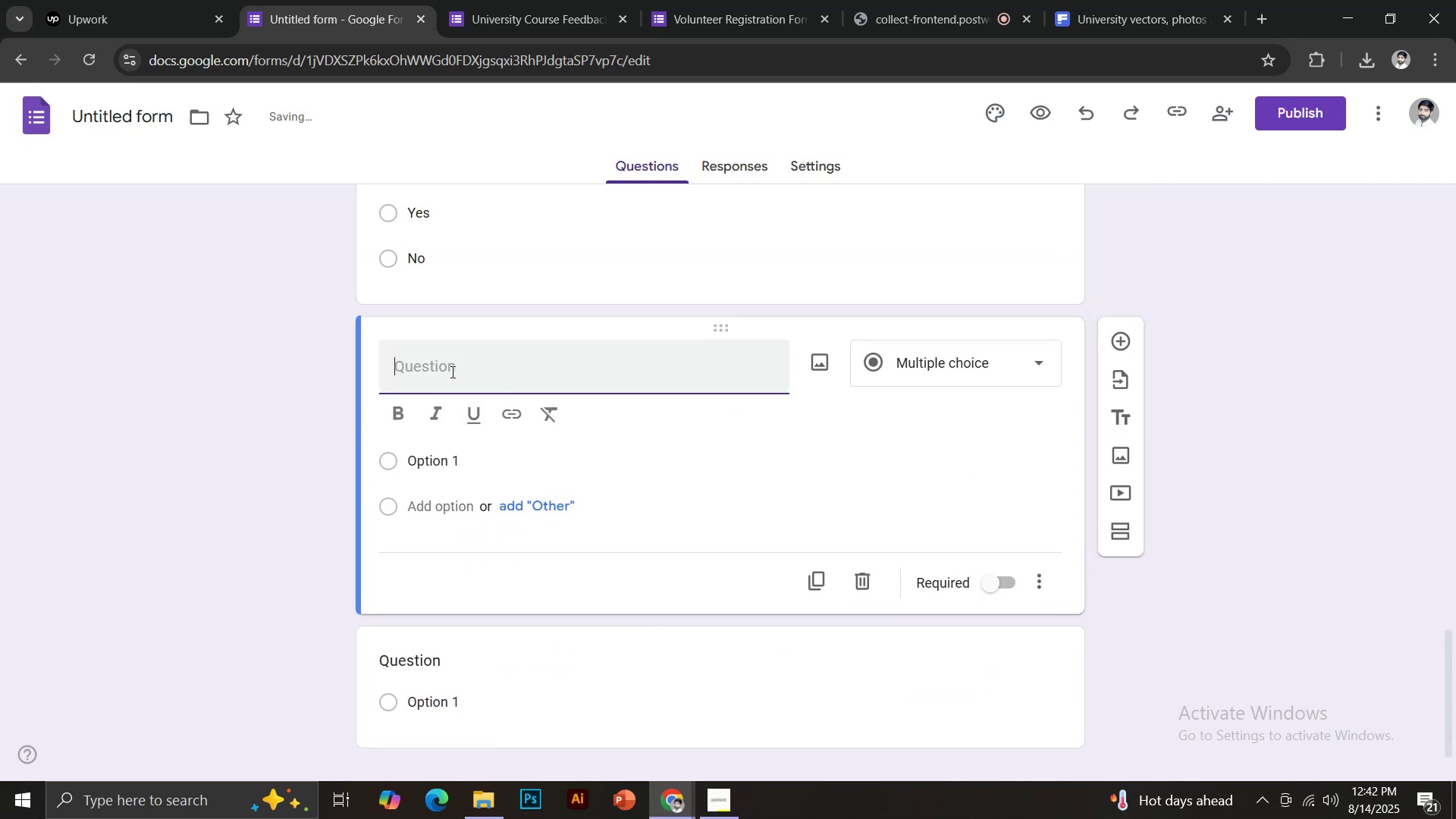 
left_click([1137, 0])
 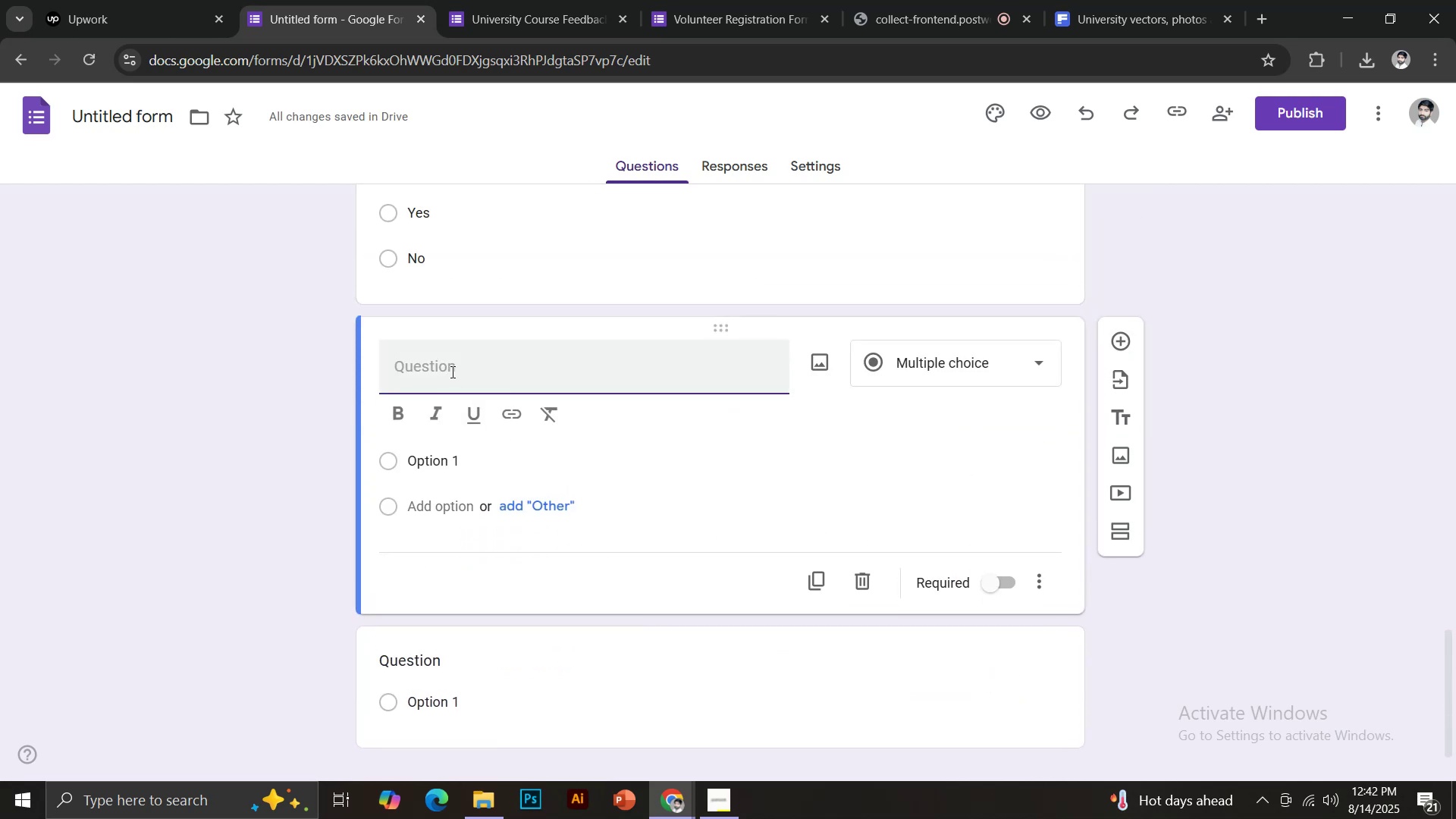 
scroll: coordinate [1087, 265], scroll_direction: up, amount: 1.0
 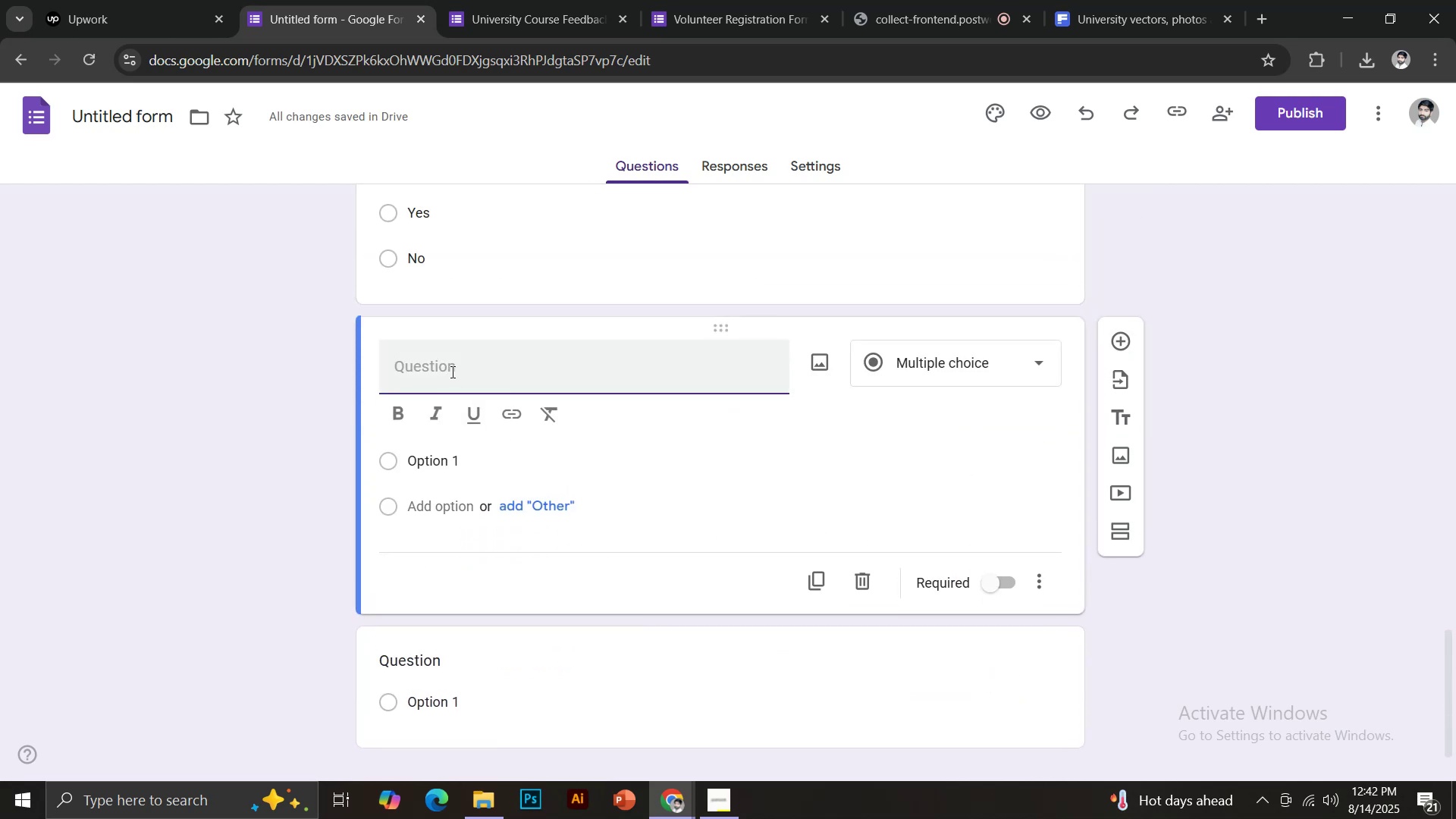 
left_click([1229, 19])
 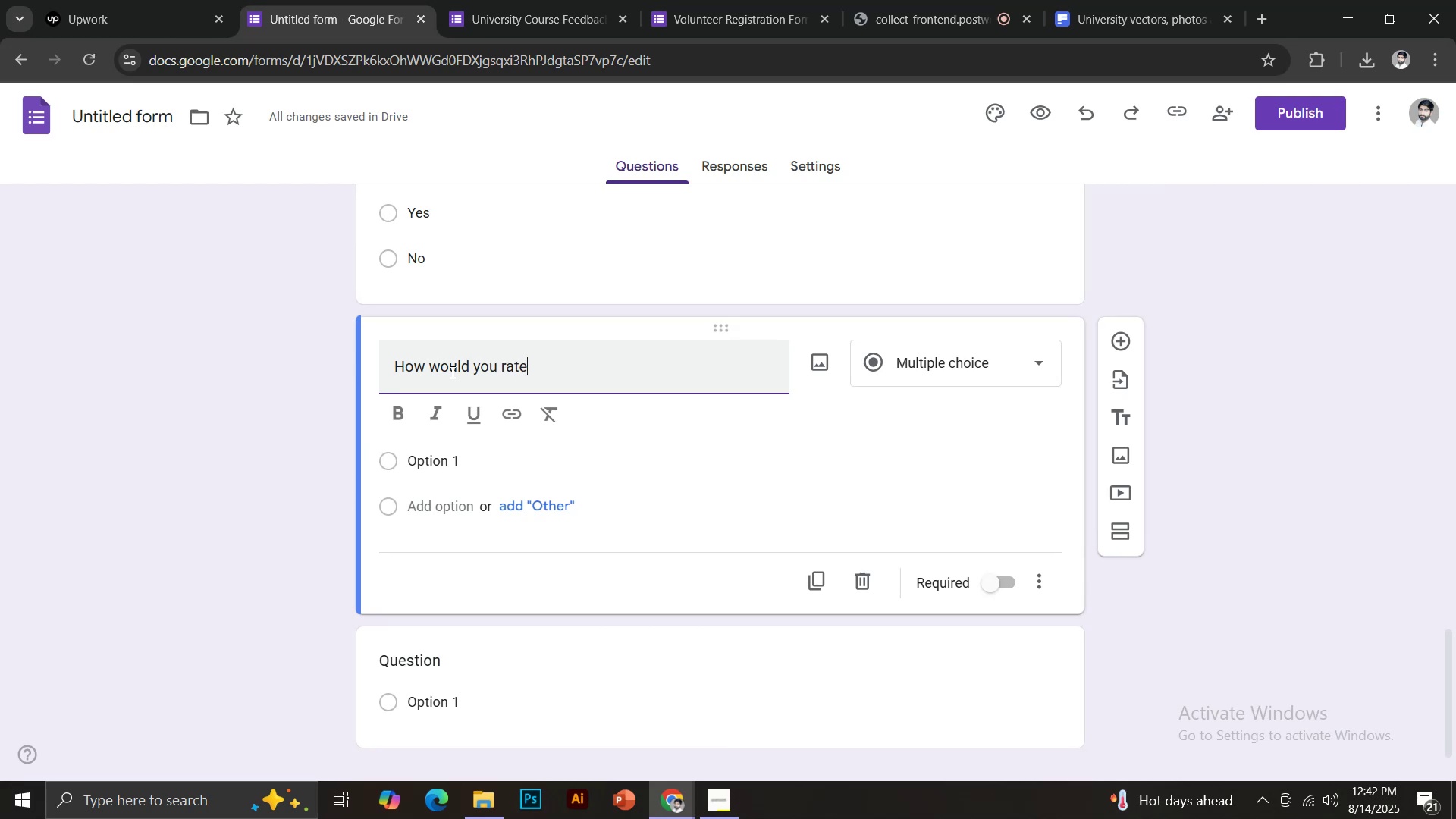 
wait(8.57)
 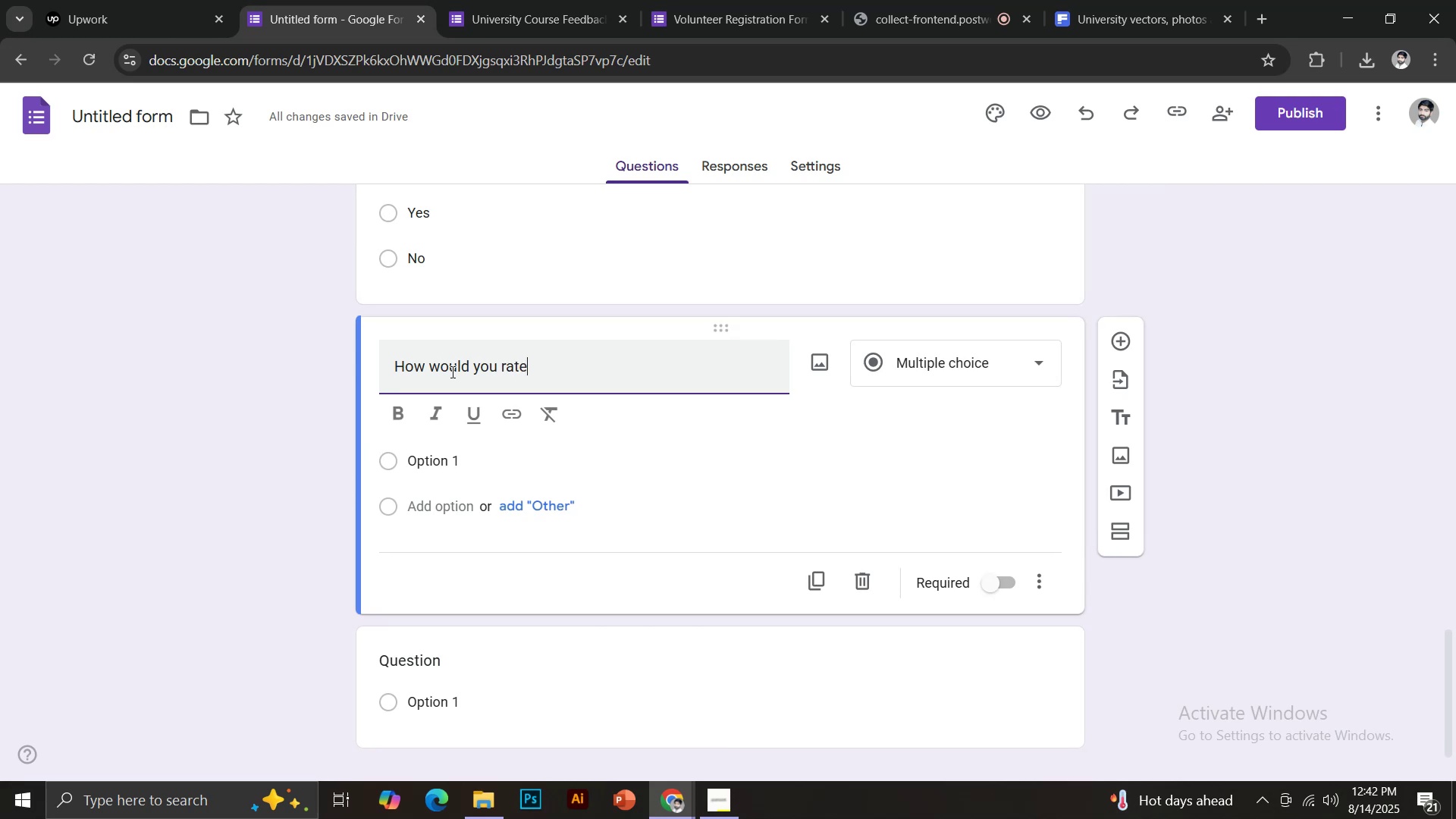 
left_click([1144, 26])
 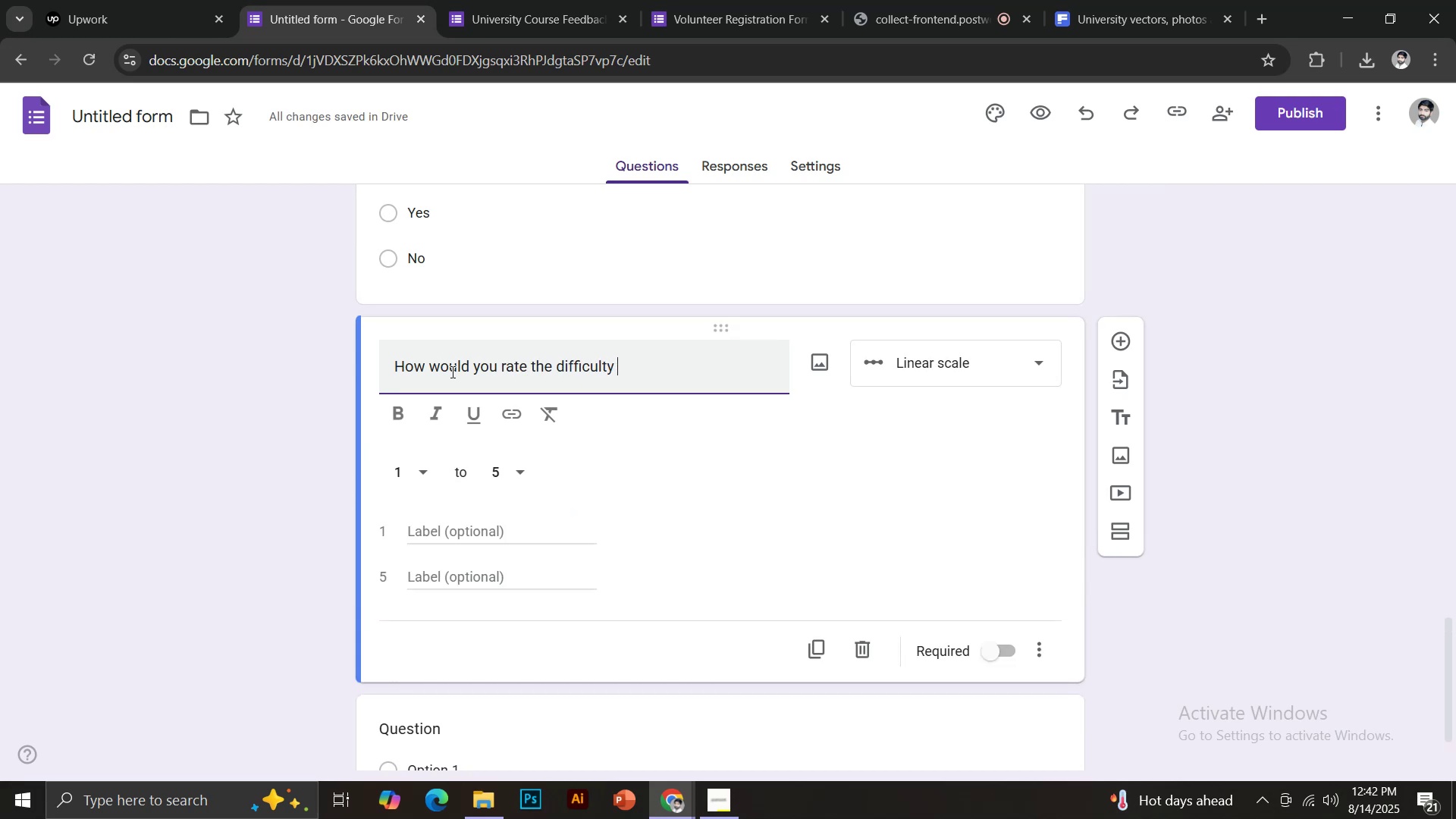 
left_click([408, 0])
 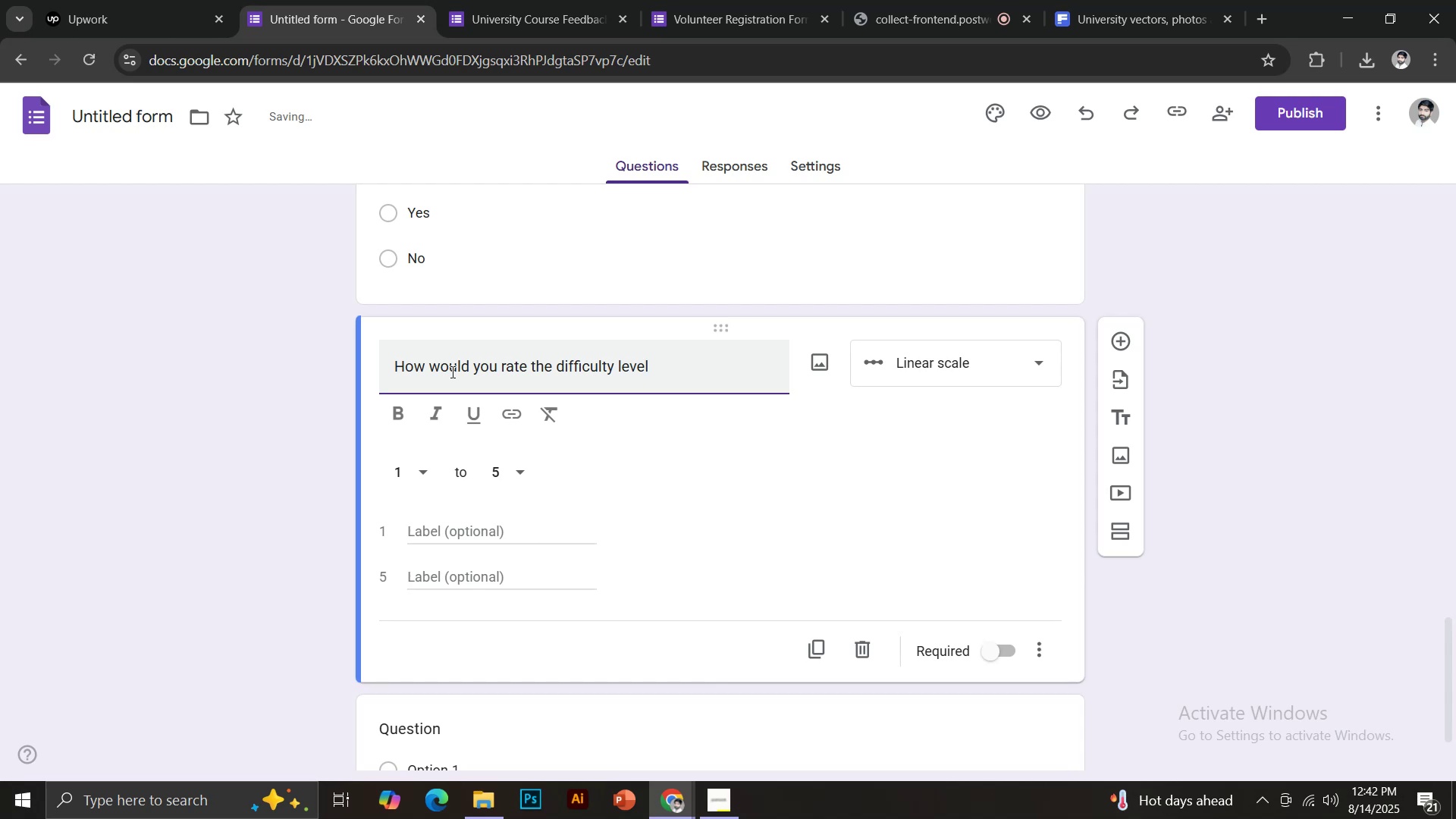 
left_click([766, 0])
 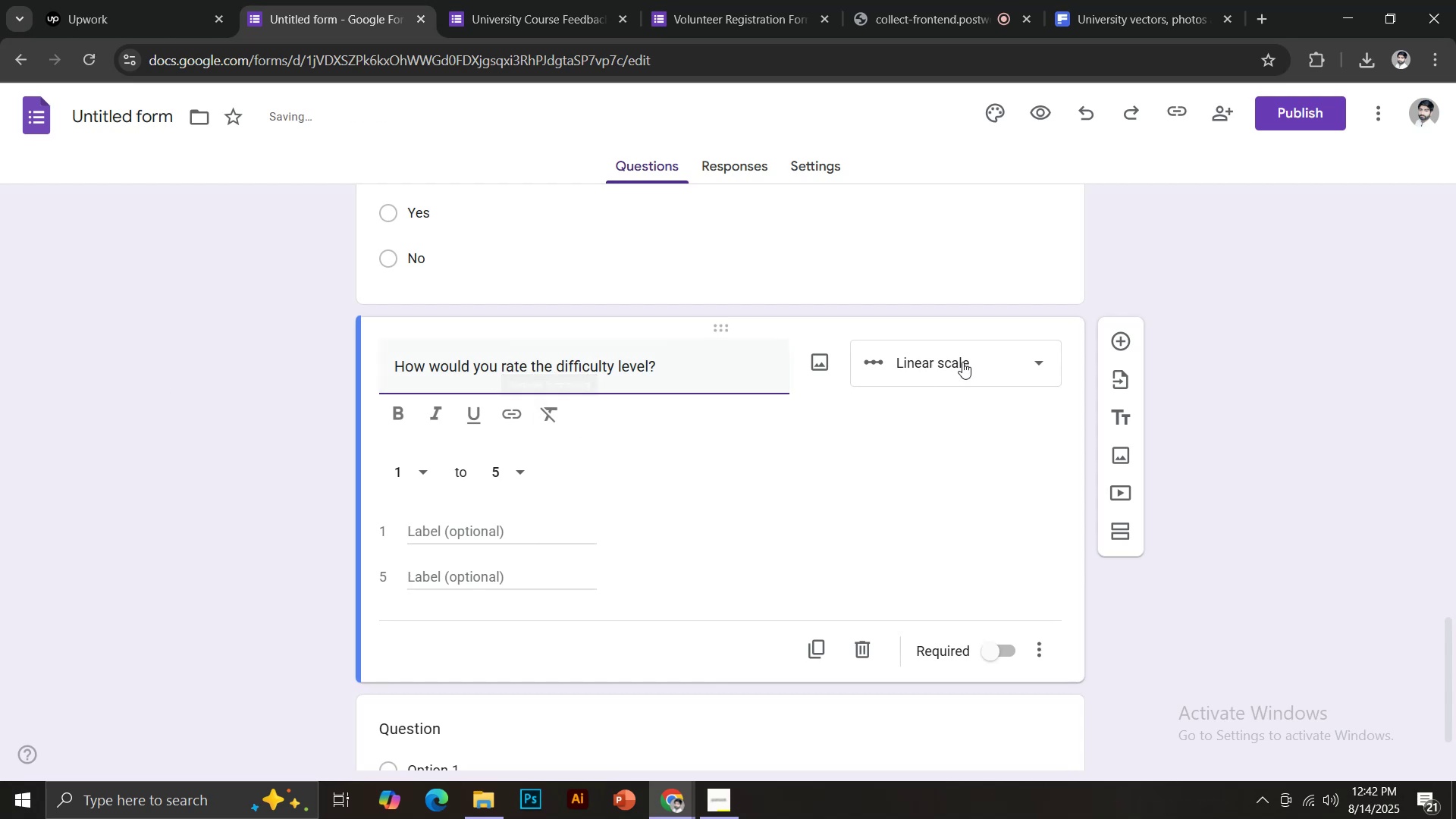 
double_click([252, 741])
 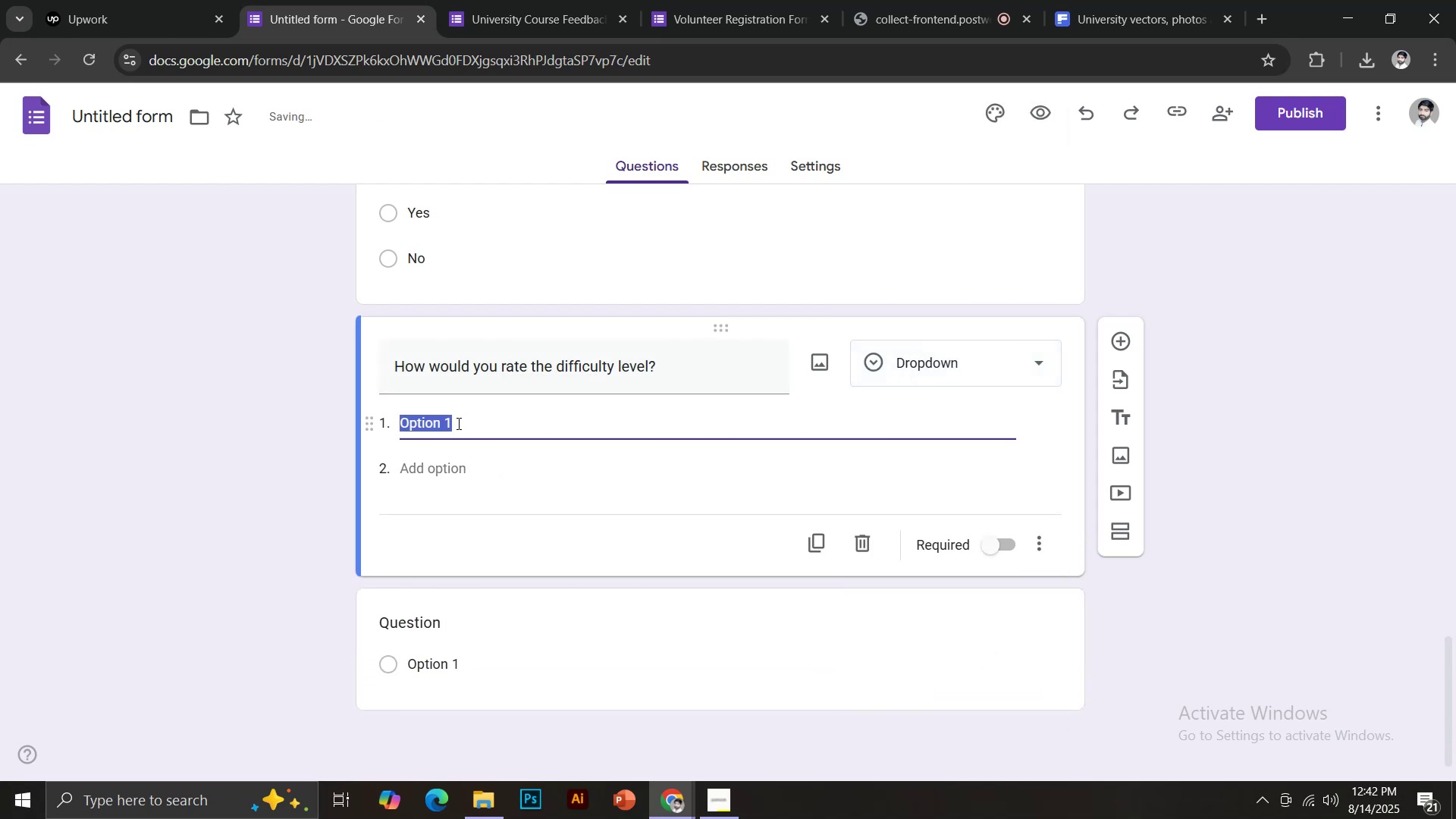 
left_click([393, 0])
 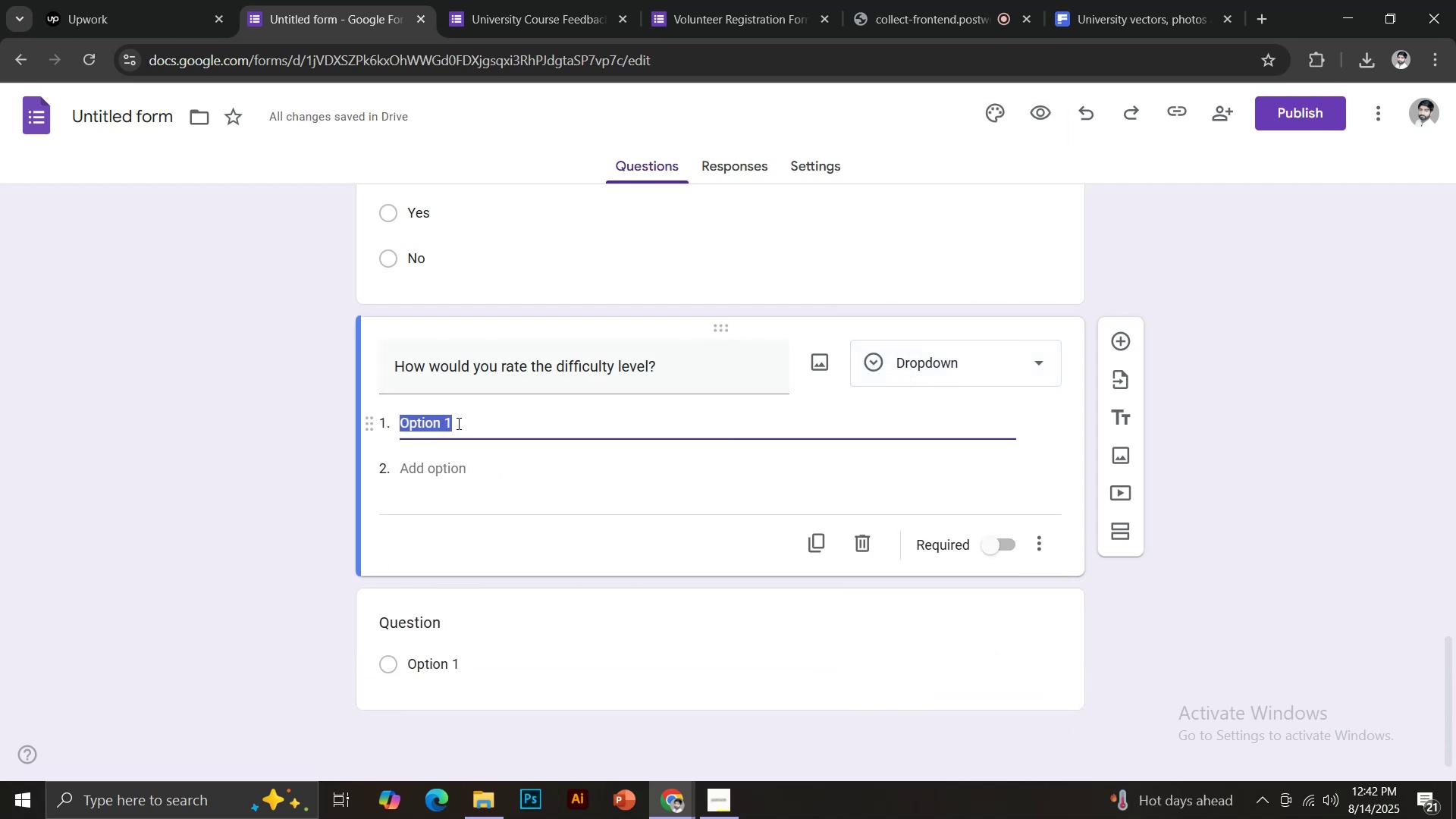 
left_click([477, 249])
 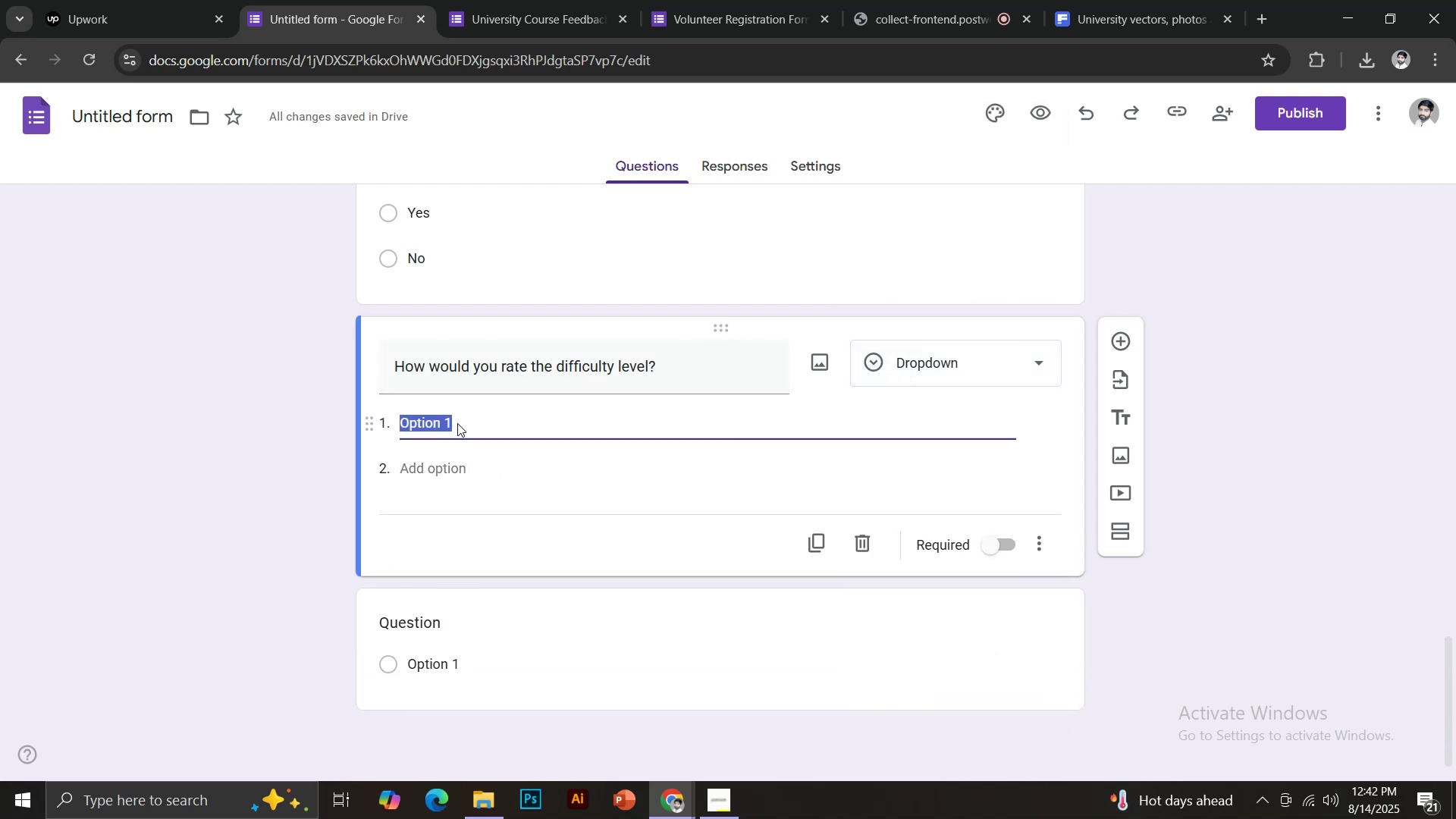 
key(Control+A)
 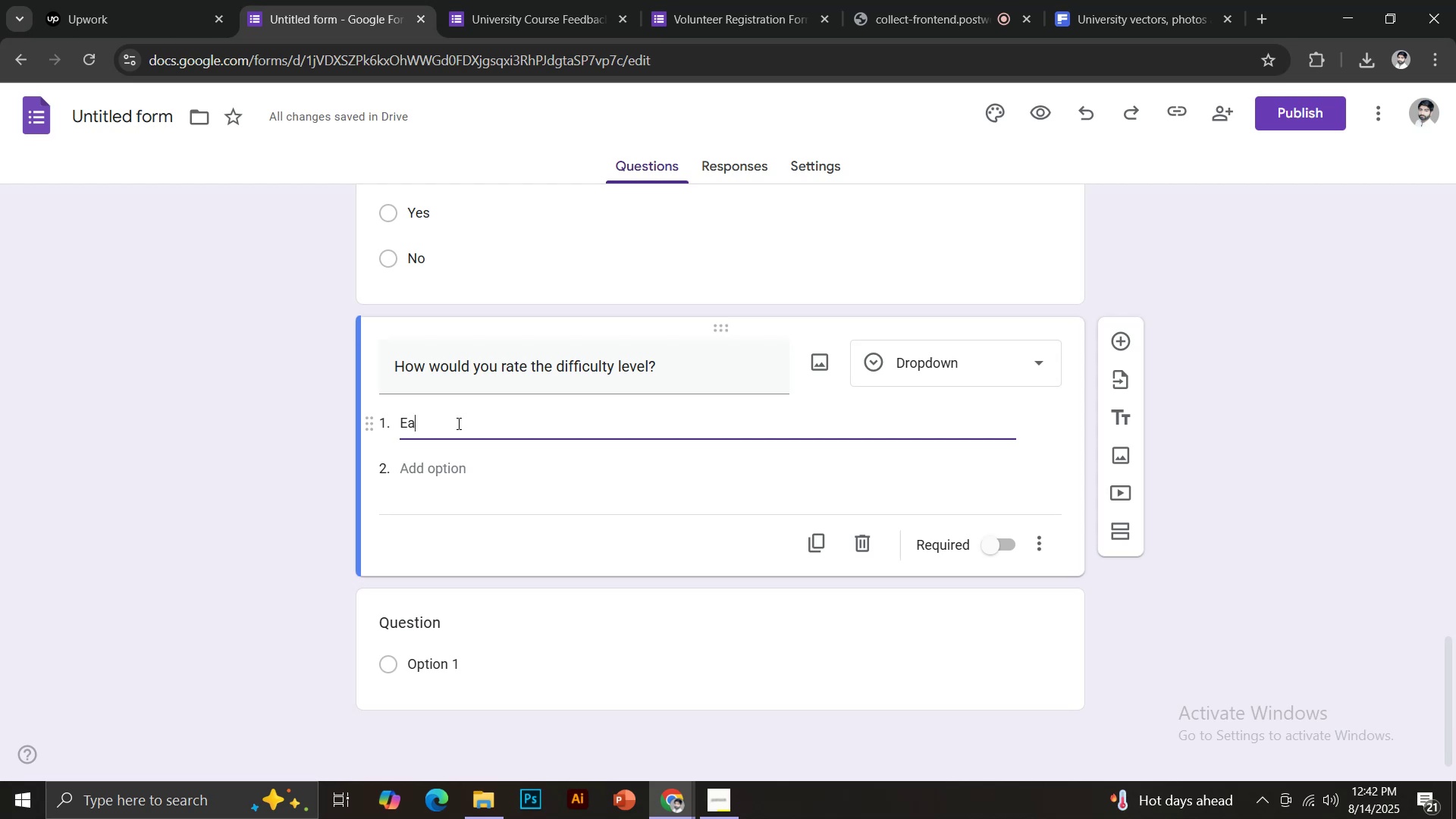 
type(Ui)
key(Backspace)
type(niversity Course Feedback Form)
 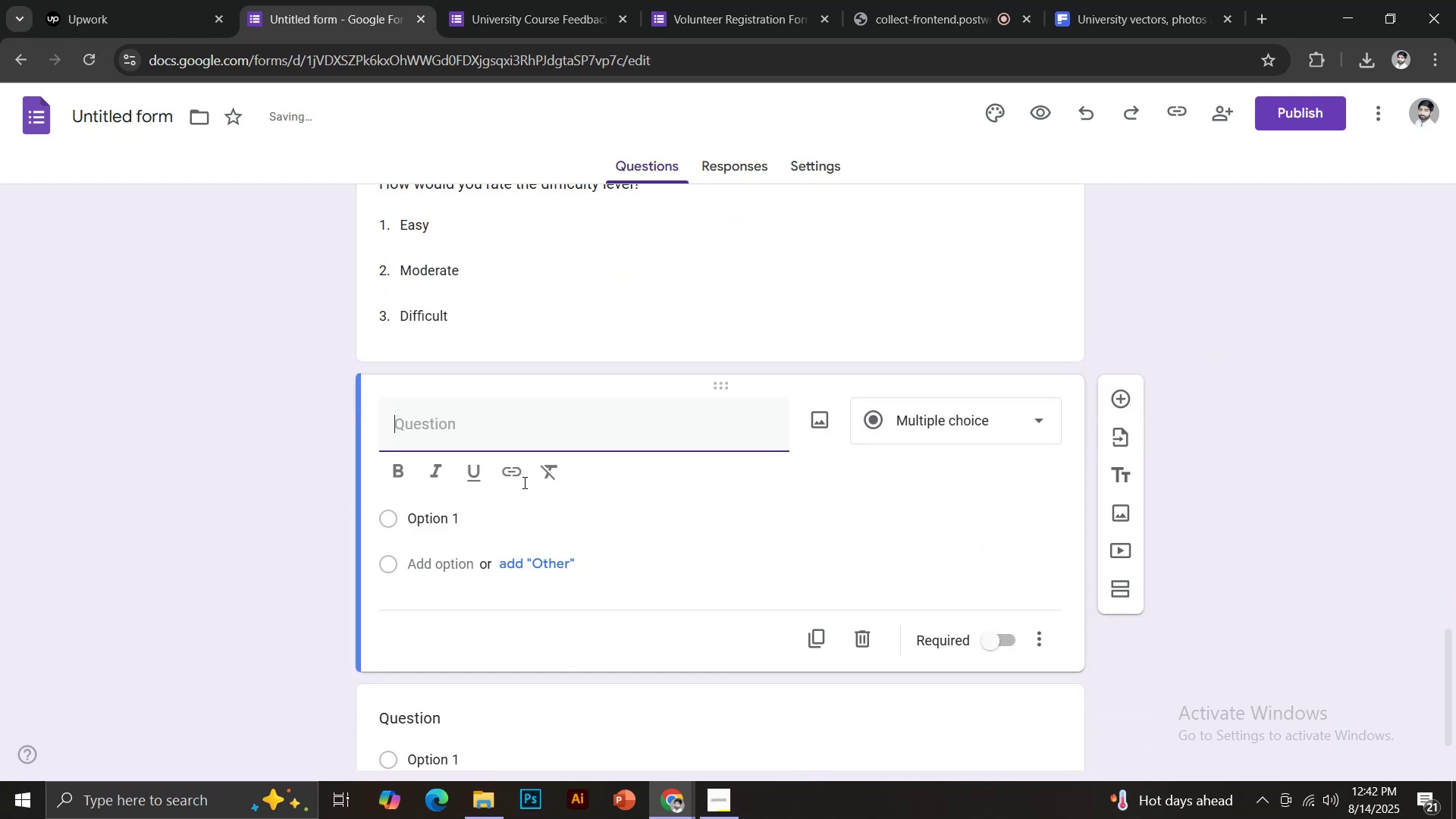 
left_click([484, 329])
 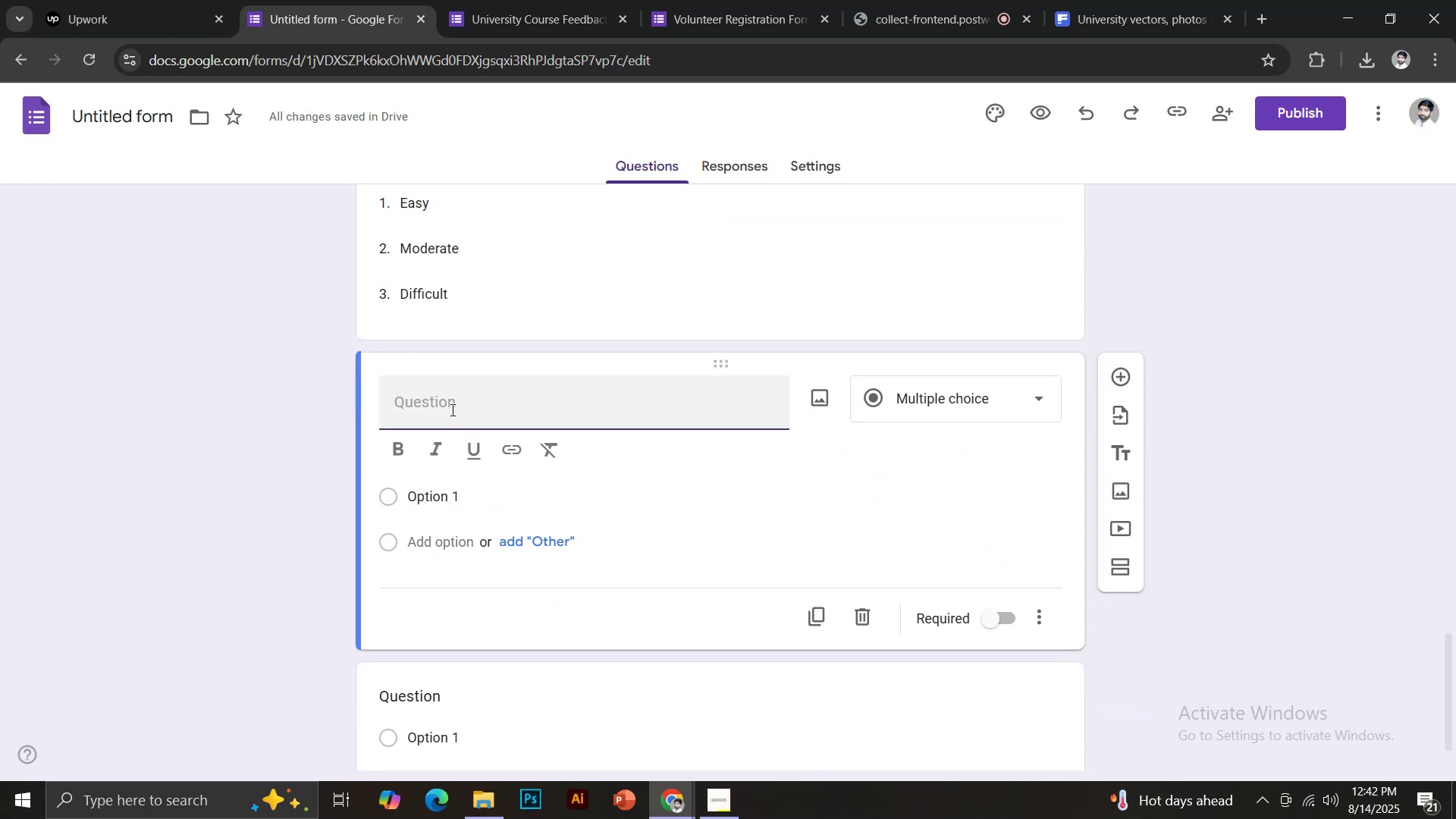 
type(to g)
key(Backspace)
key(Backspace)
key(Backspace)
key(Backspace)
type(To gather feedback from students about a specific course to improve teaching quality and a)
key(Backspace)
type(materials)
 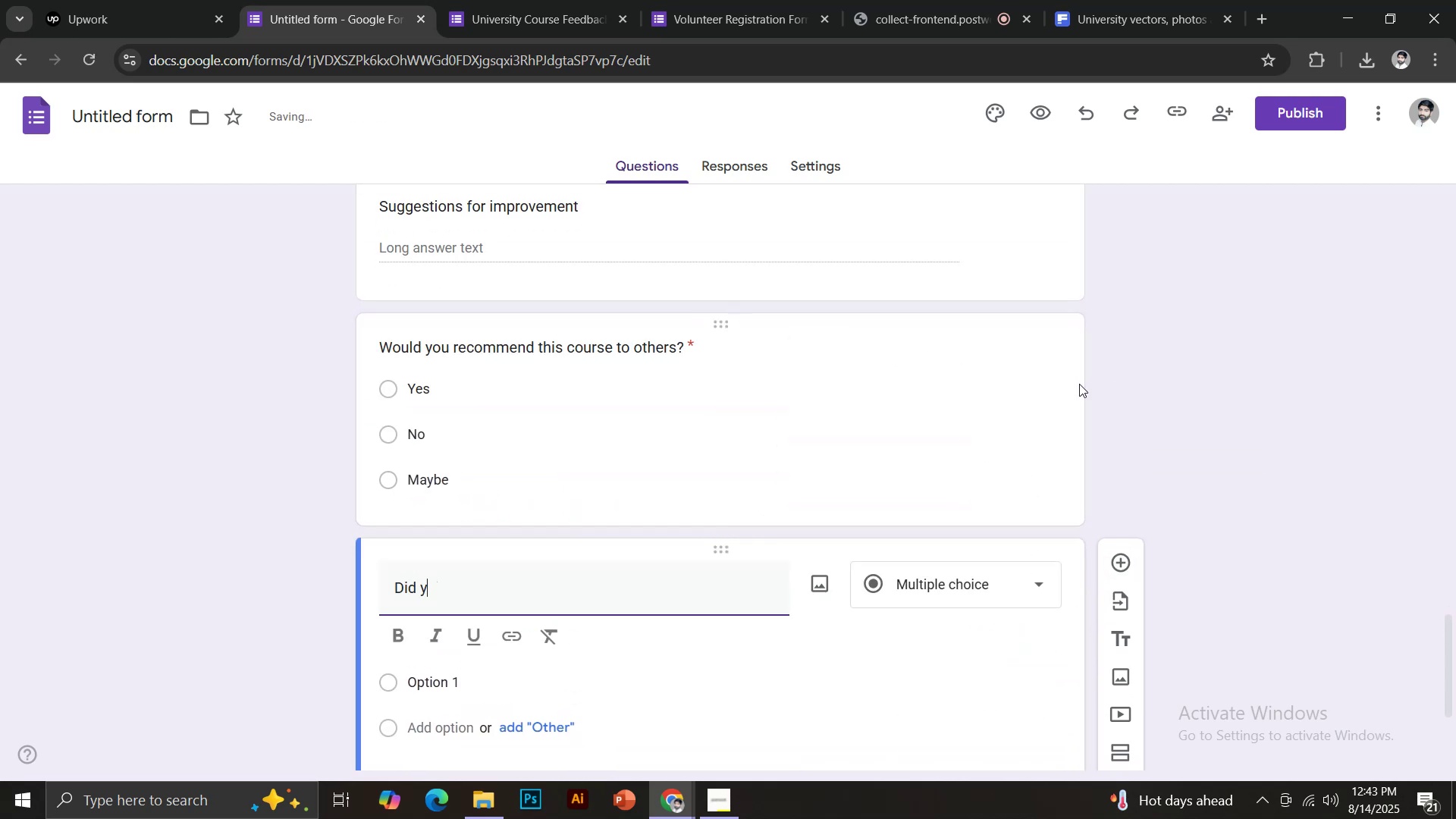 
left_click([462, 402])
 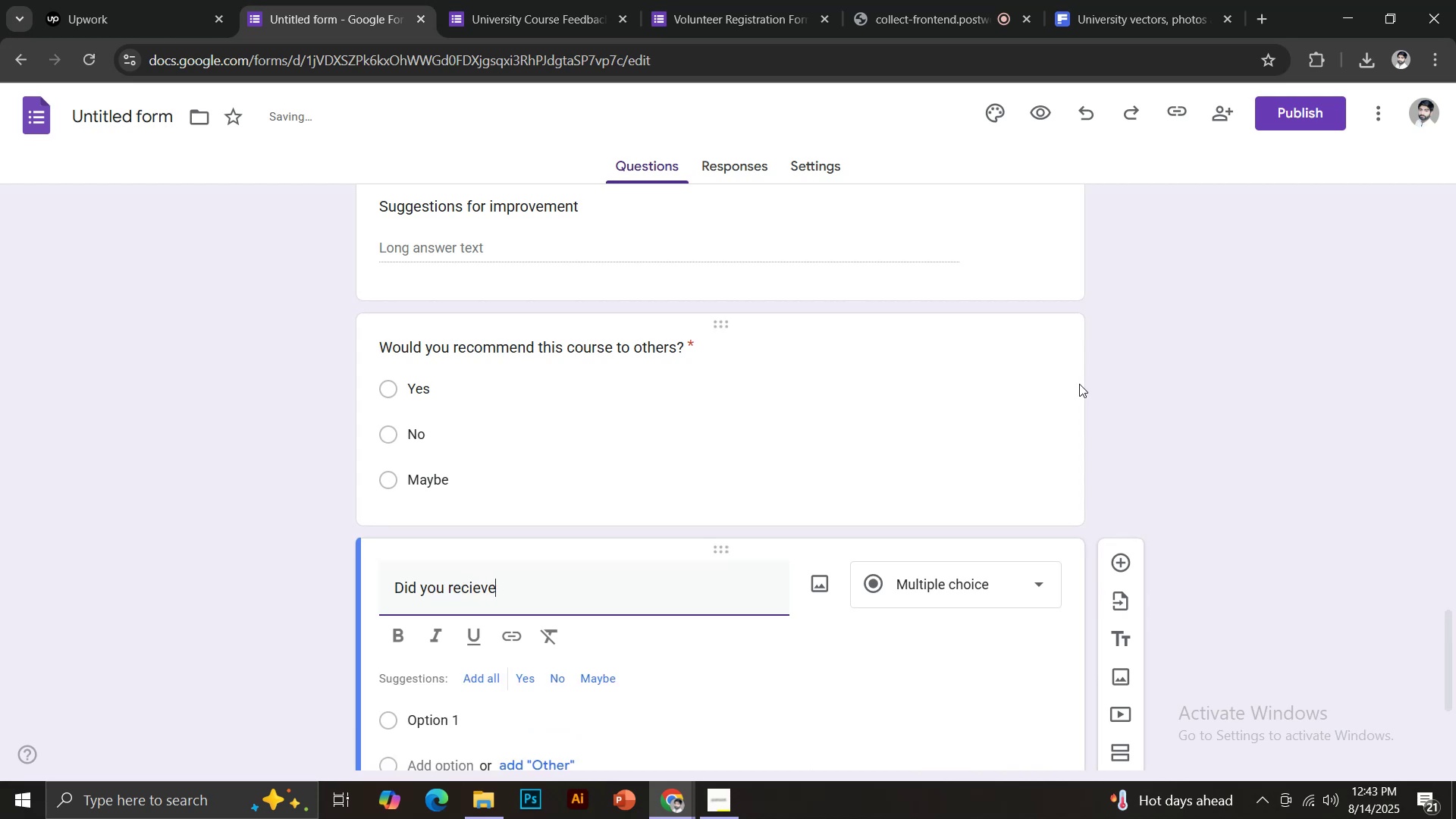 
type(Full Name)
 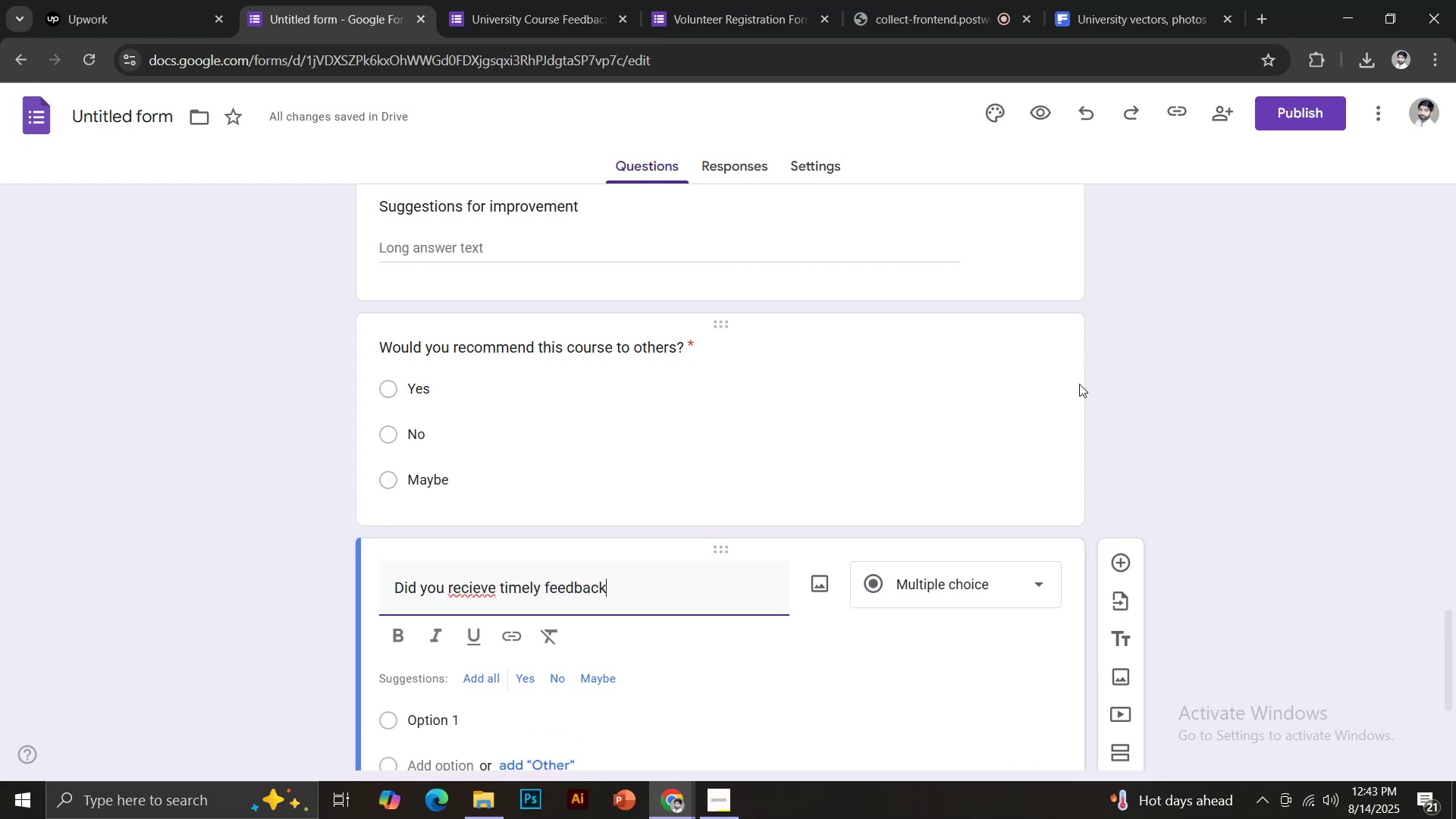 
left_click([630, 483])
 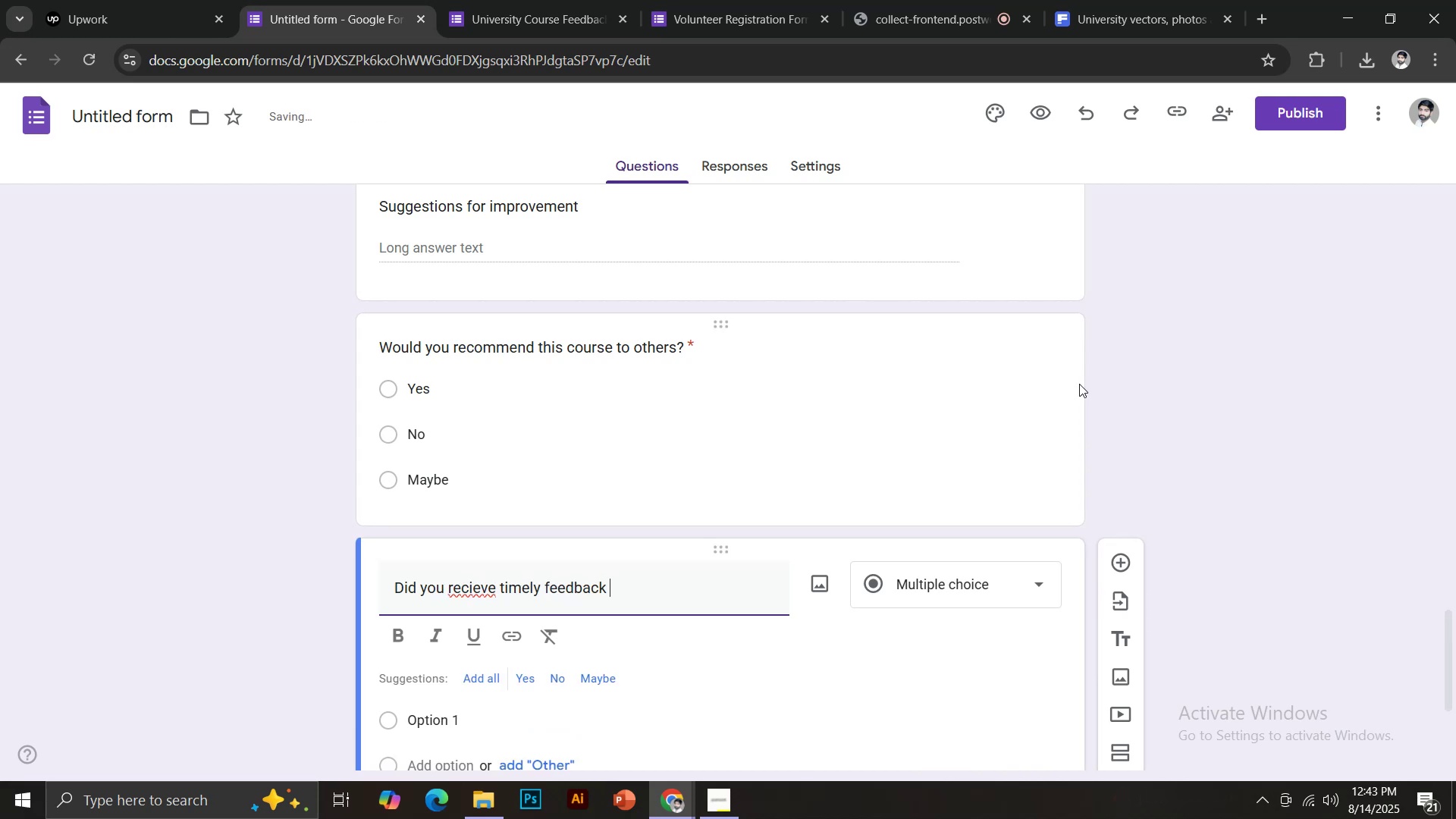 
left_click([651, 527])
 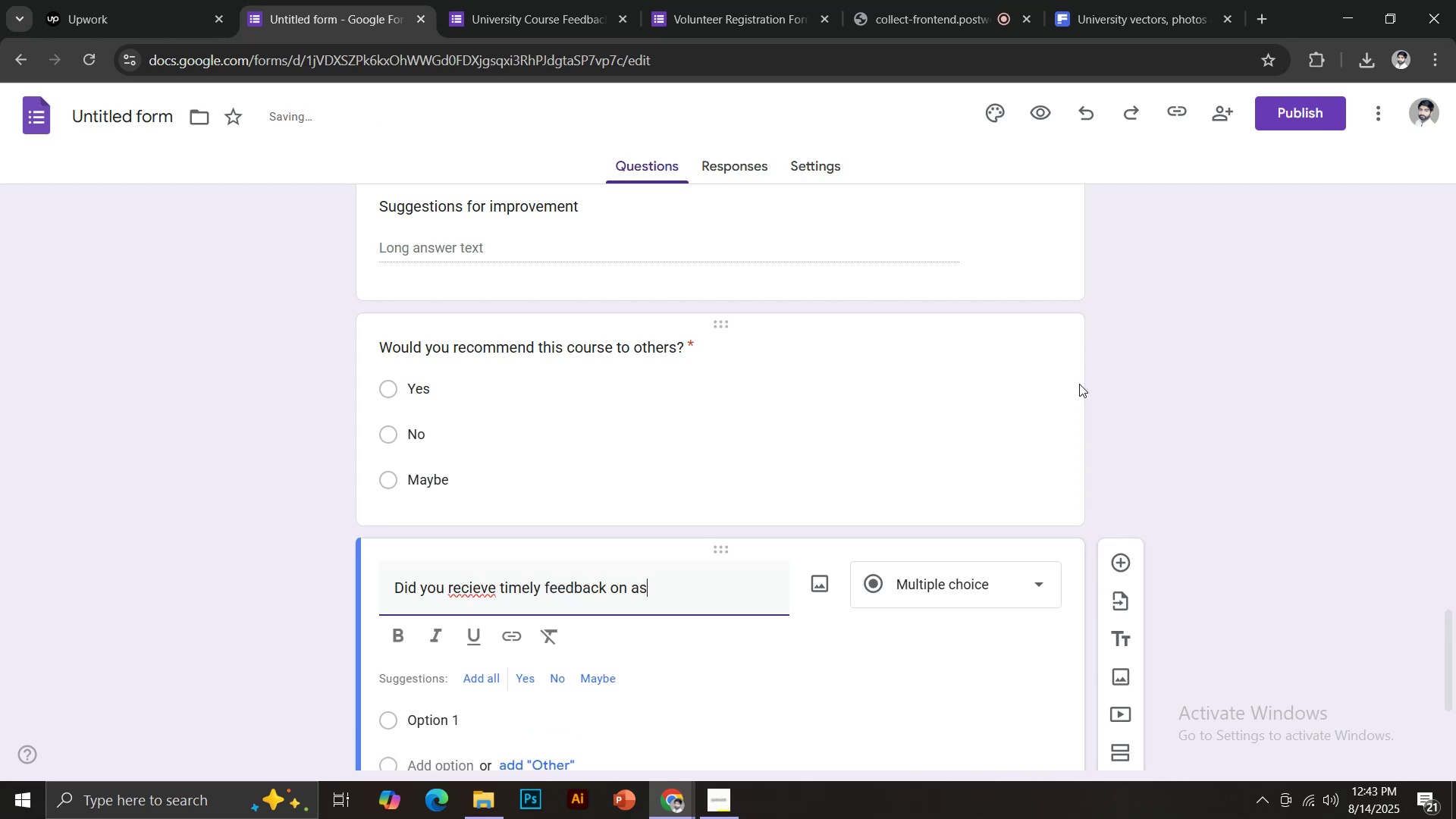 
left_click([988, 536])
 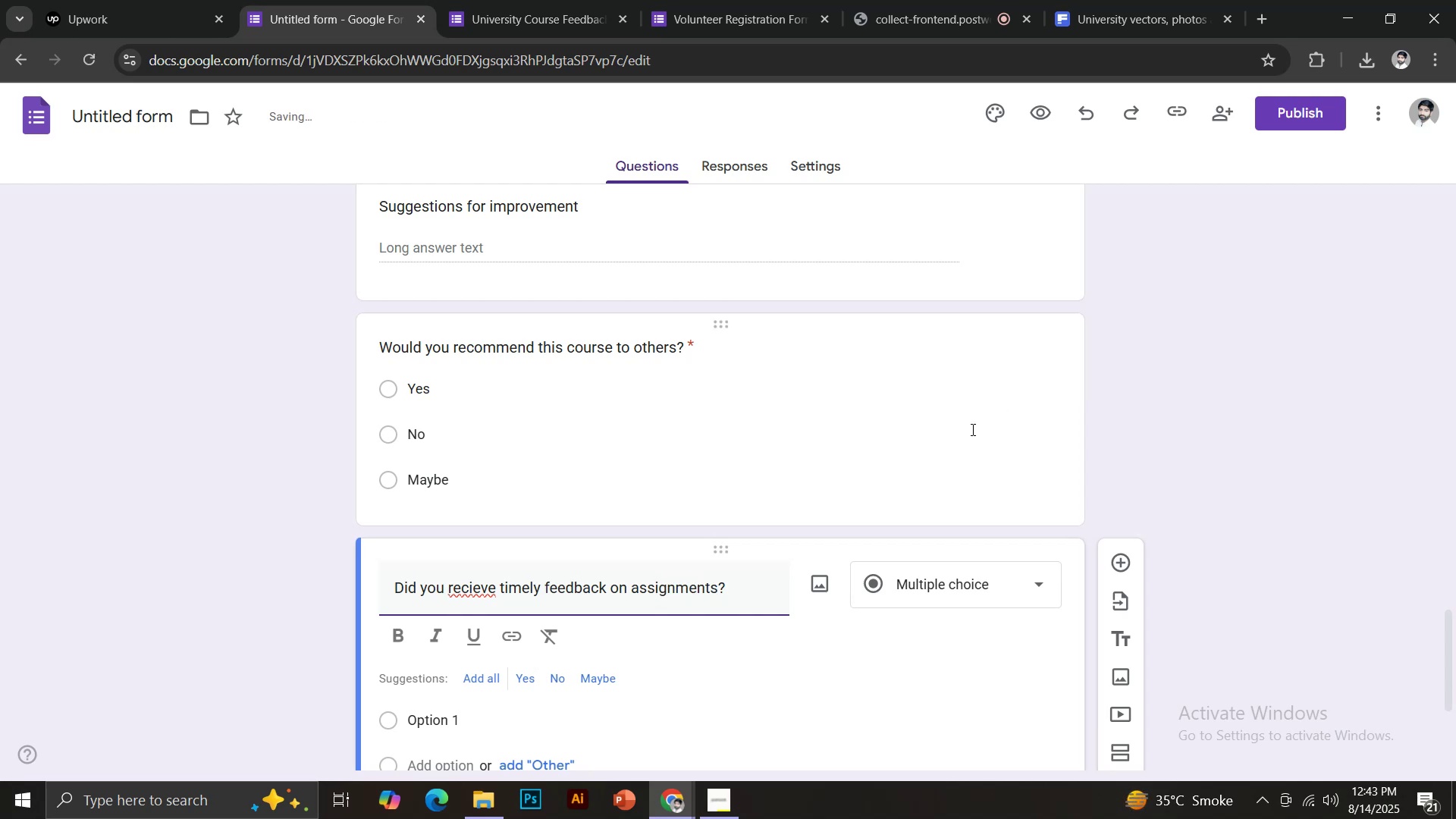 
type(Student ID)
 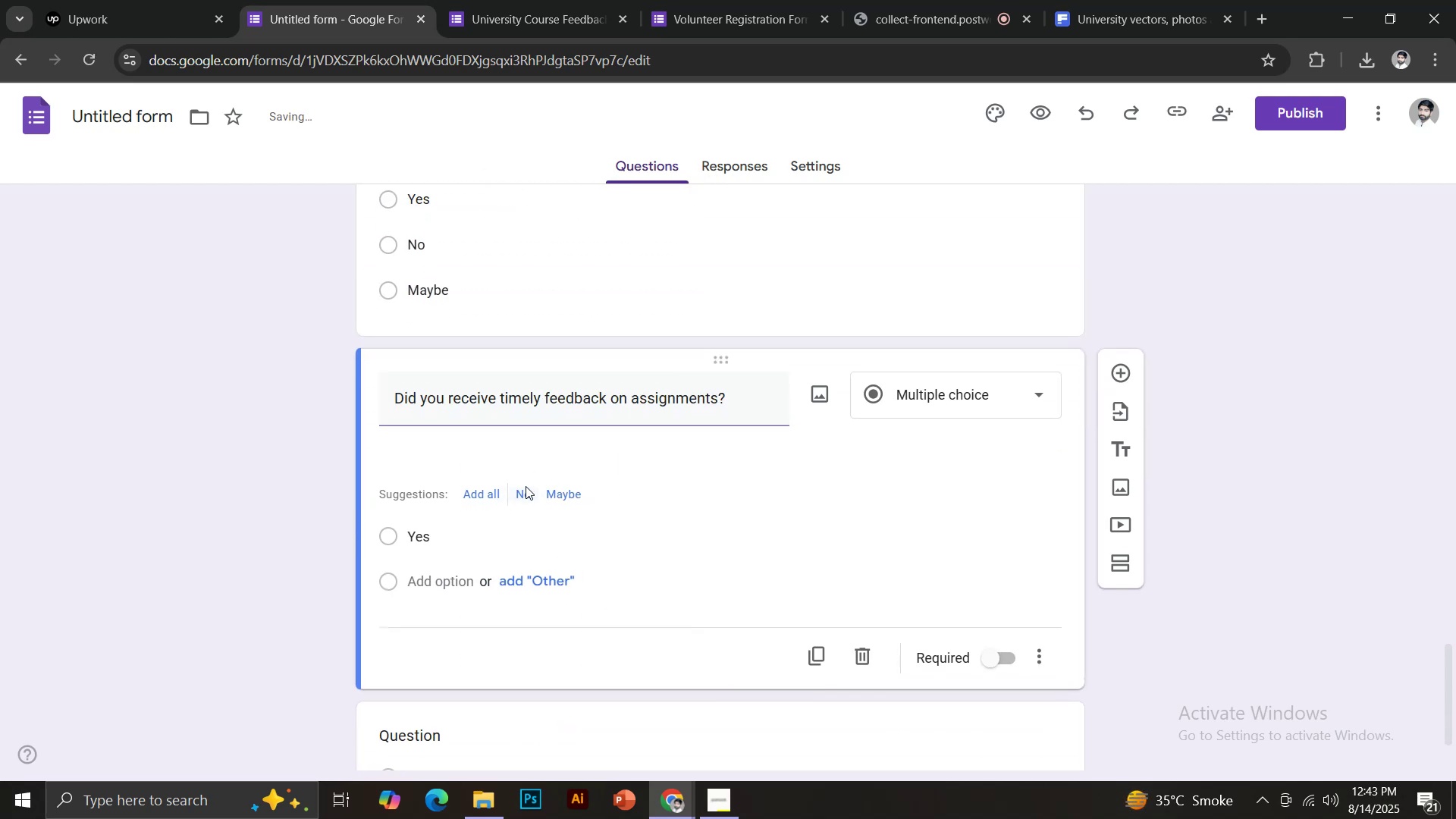 
left_click([699, 636])
 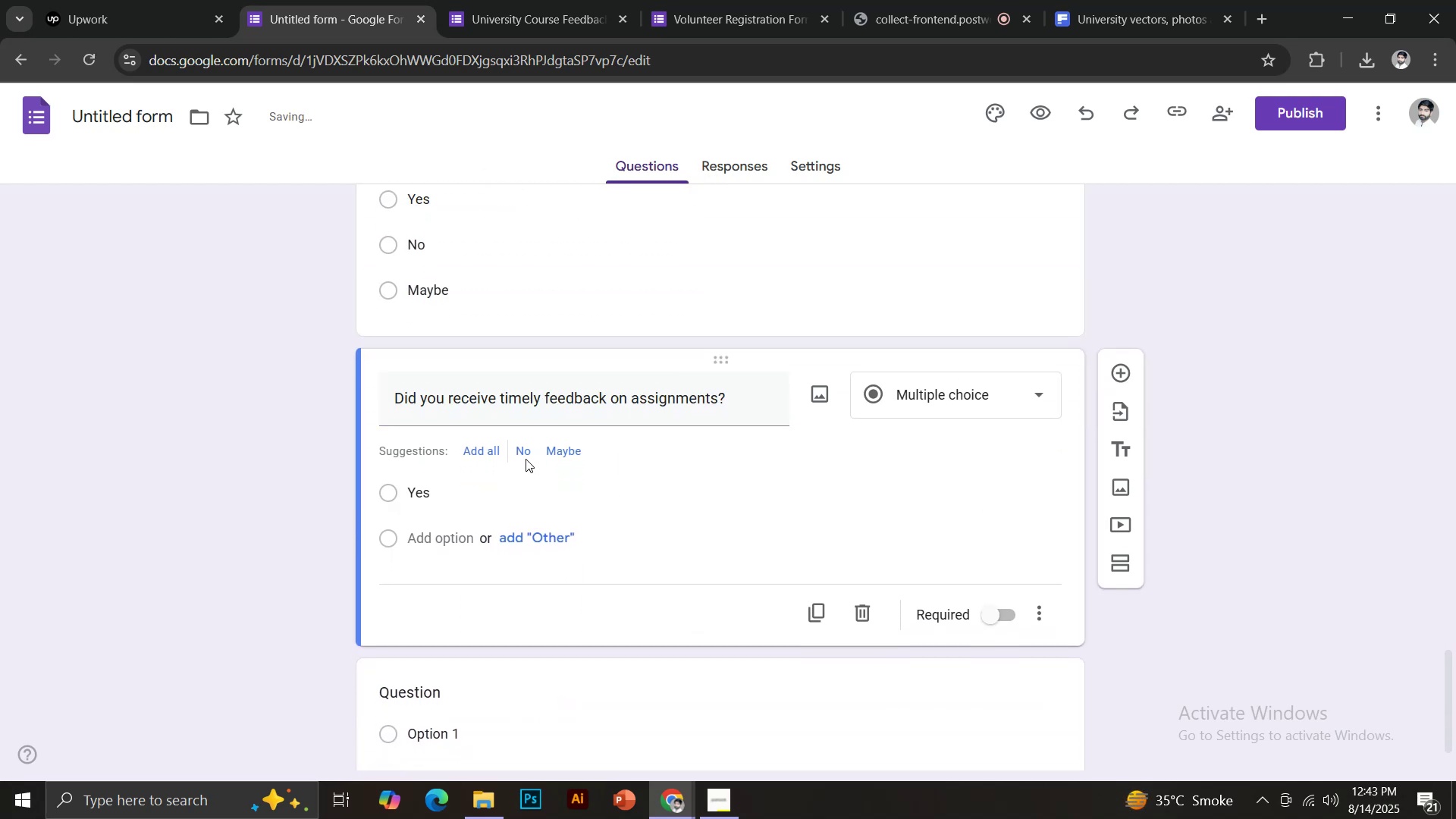 
scroll: coordinate [705, 640], scroll_direction: down, amount: 2.0
 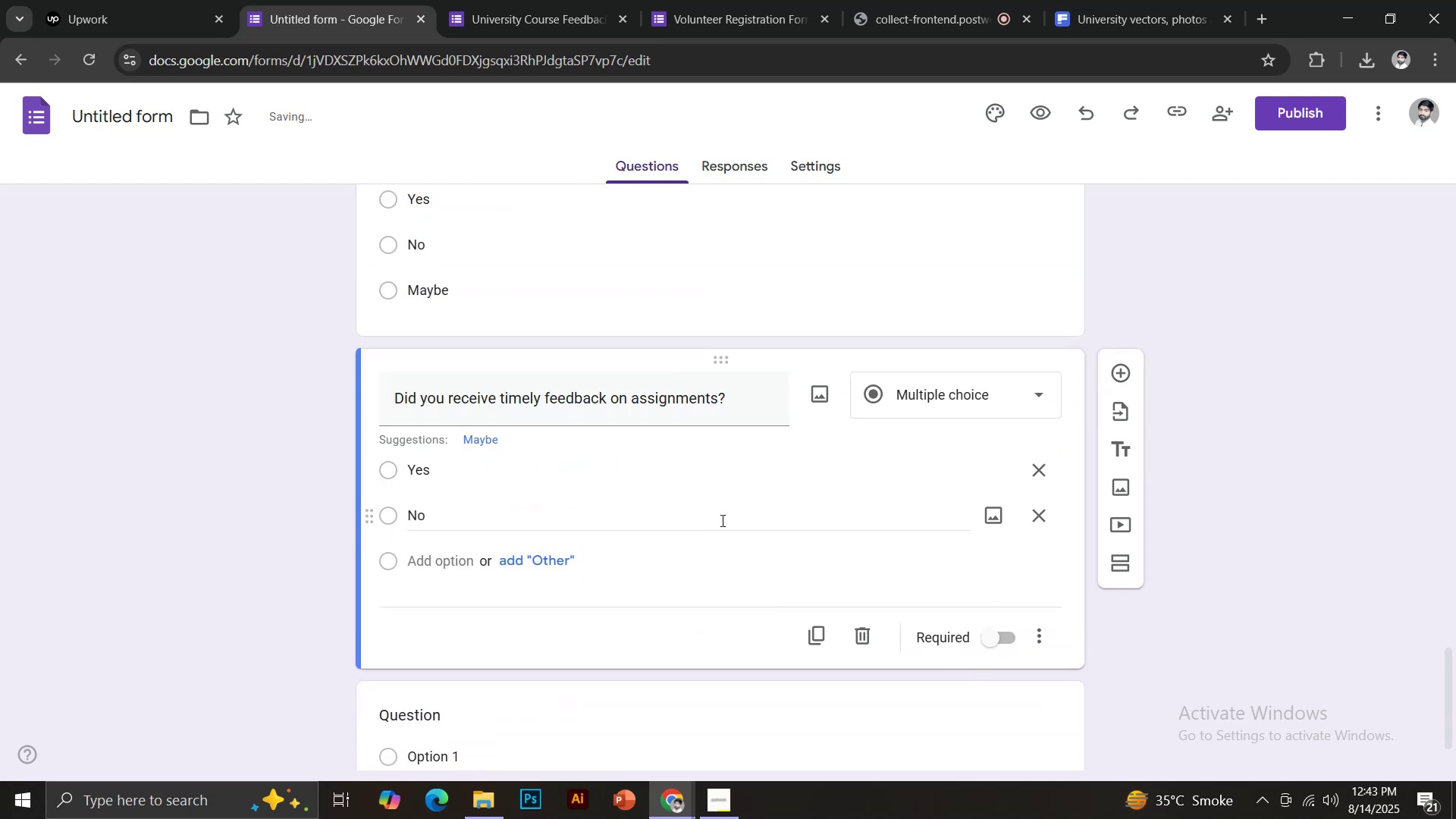 
left_click([596, 657])
 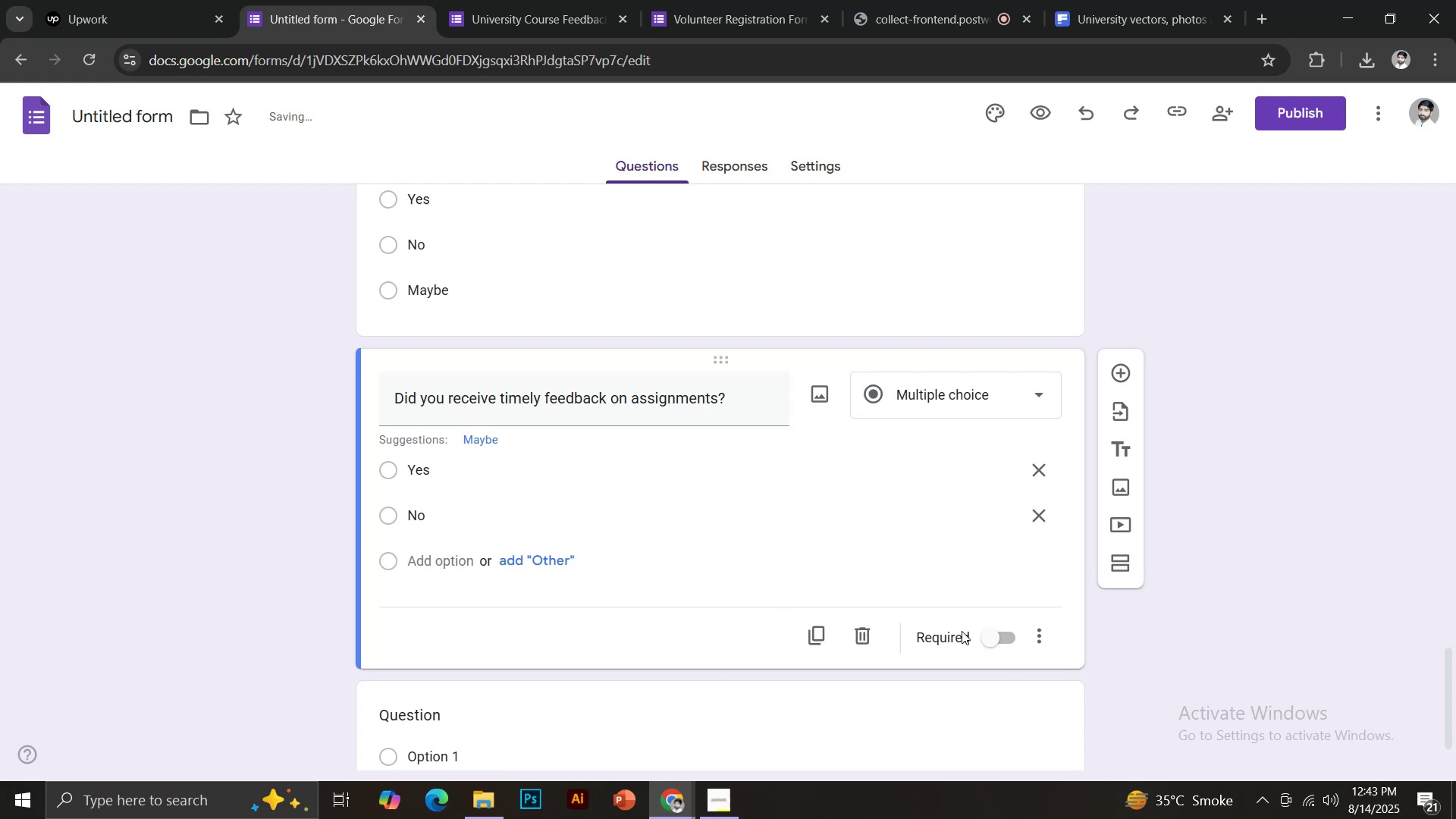 
scroll: coordinate [604, 652], scroll_direction: down, amount: 1.0
 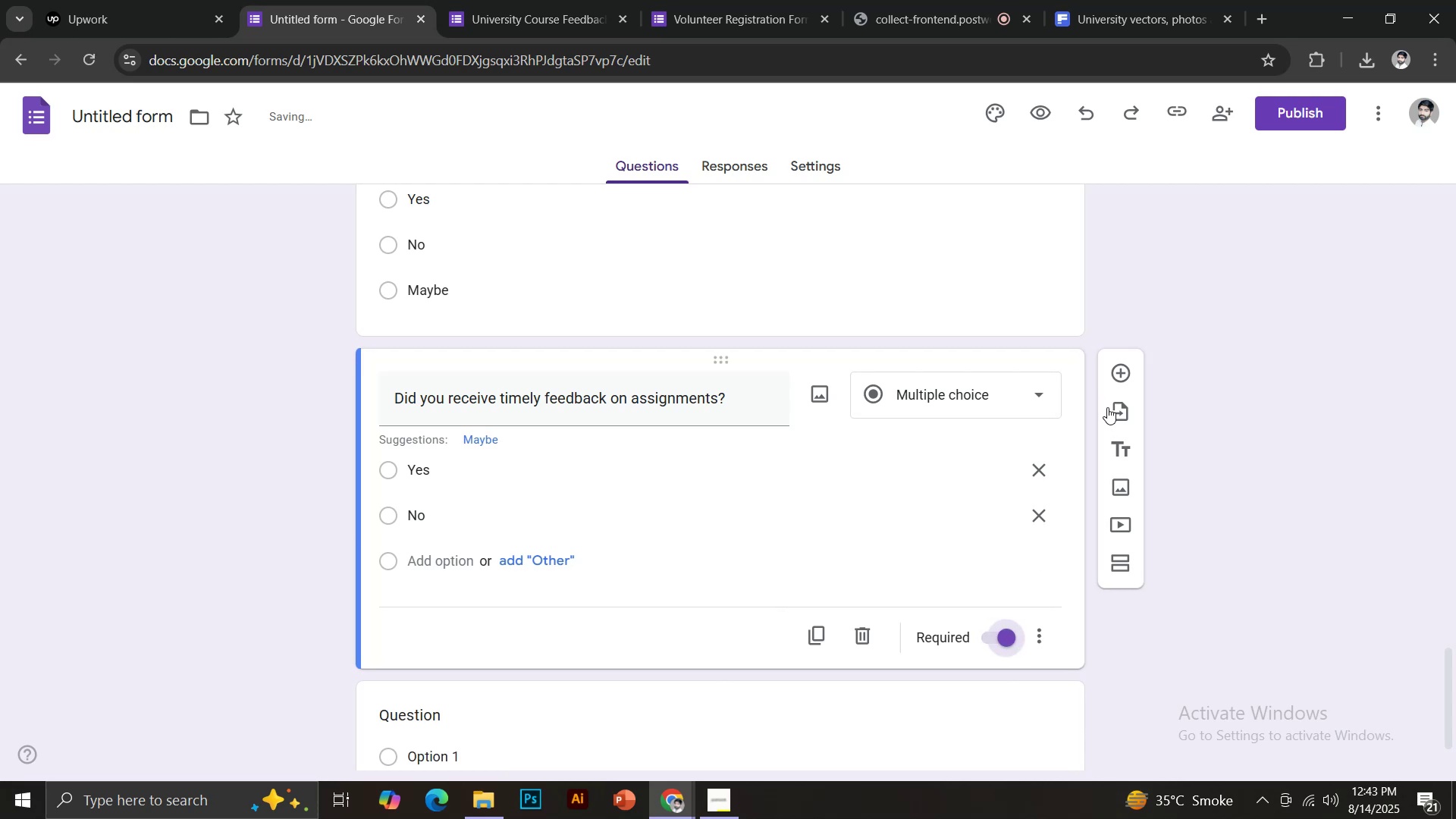 
mouse_move([635, 632])
 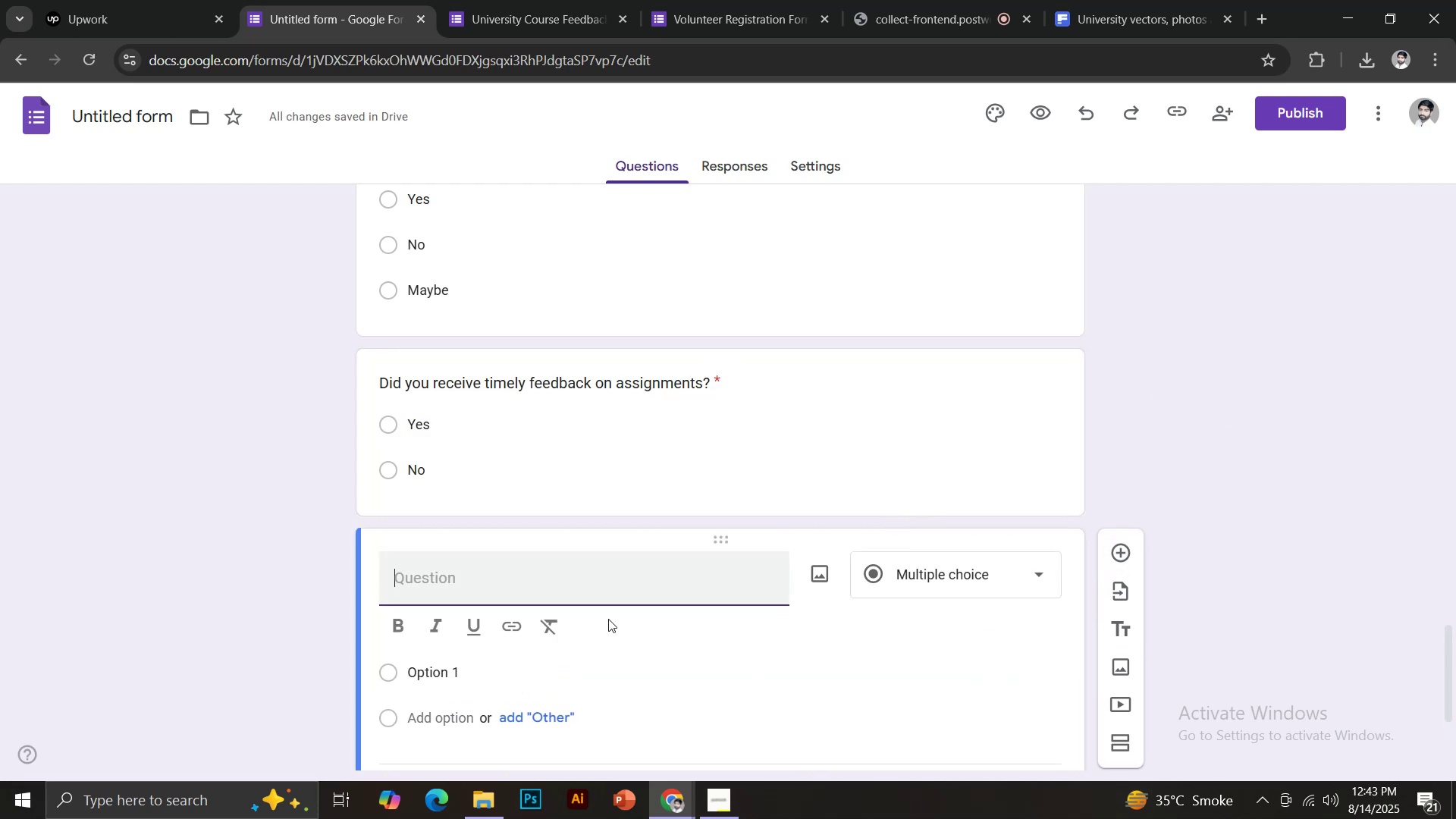 
left_click([1009, 673])
 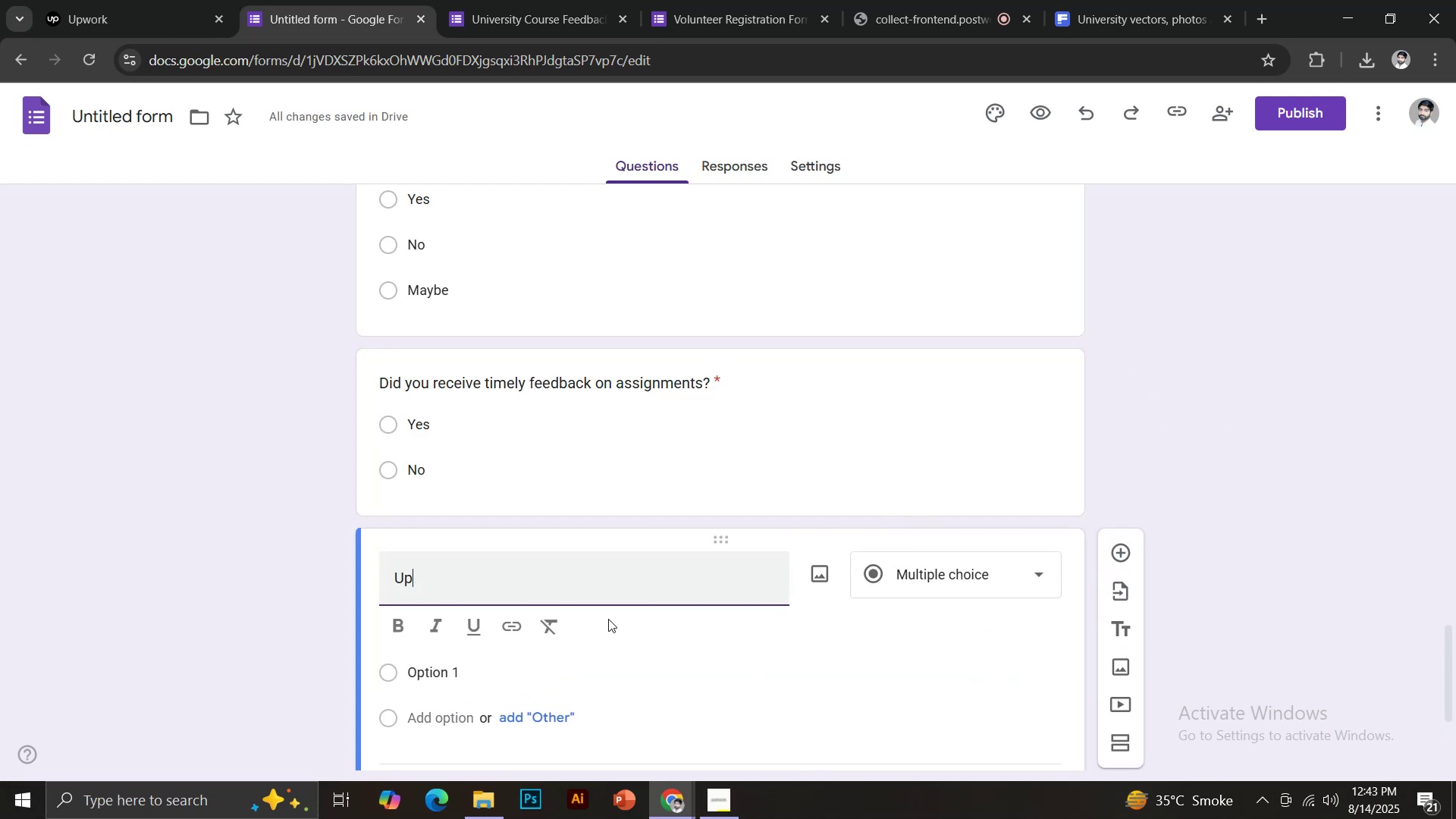 
left_click([1114, 507])
 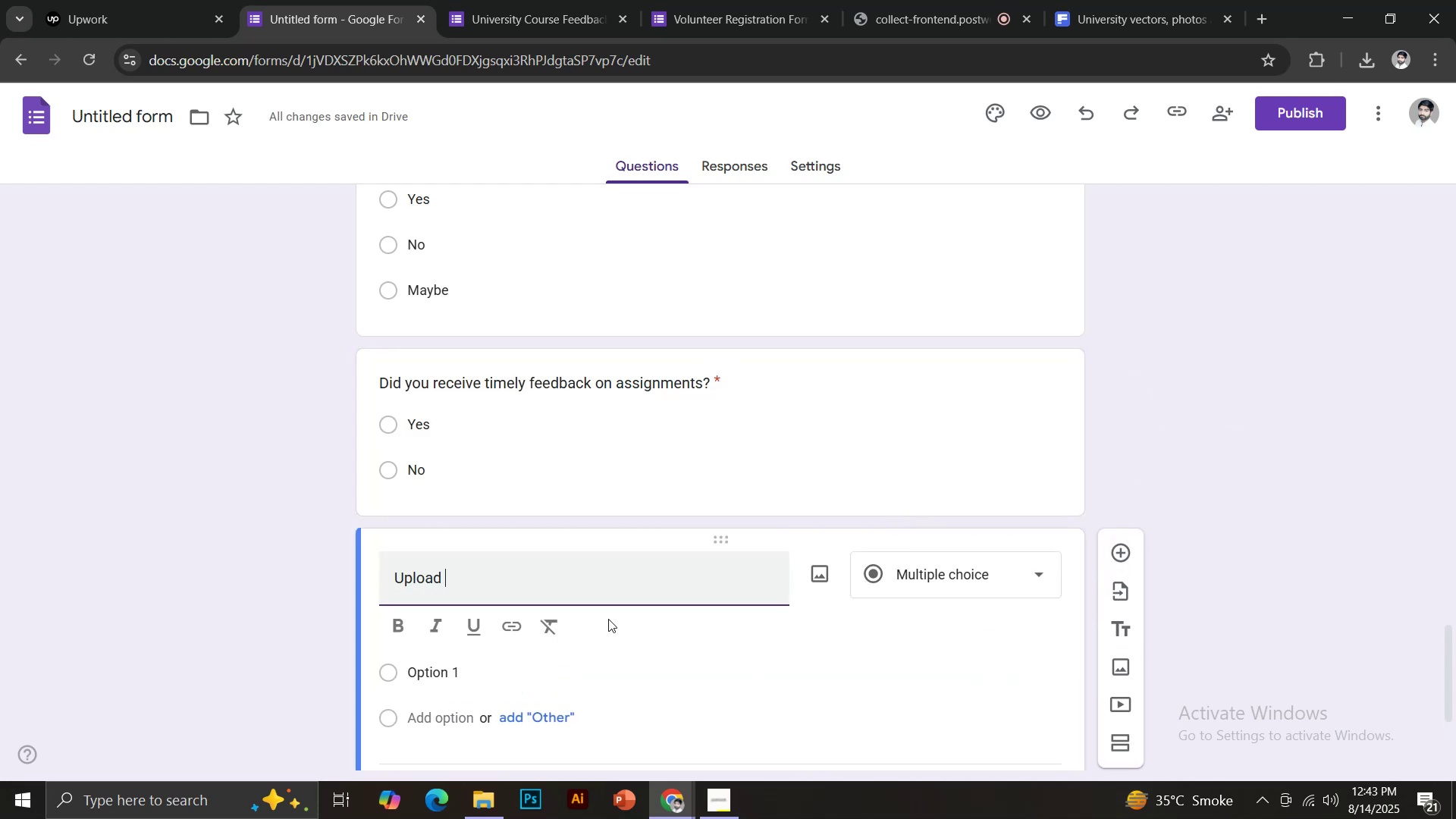 
scroll: coordinate [585, 610], scroll_direction: down, amount: 3.0
 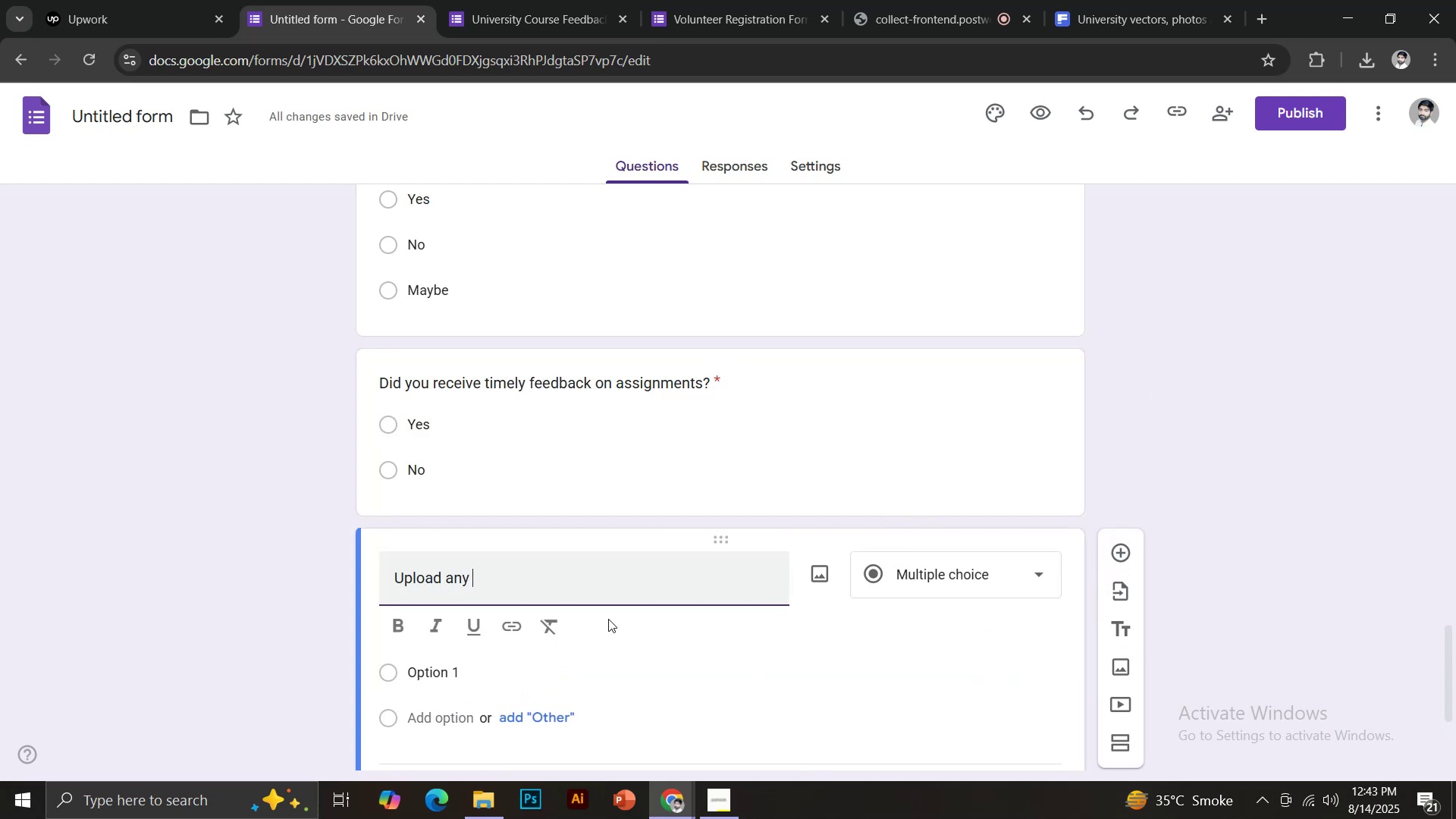 
type(Course NaME)
key(Backspace)
key(Backspace)
type(me)
 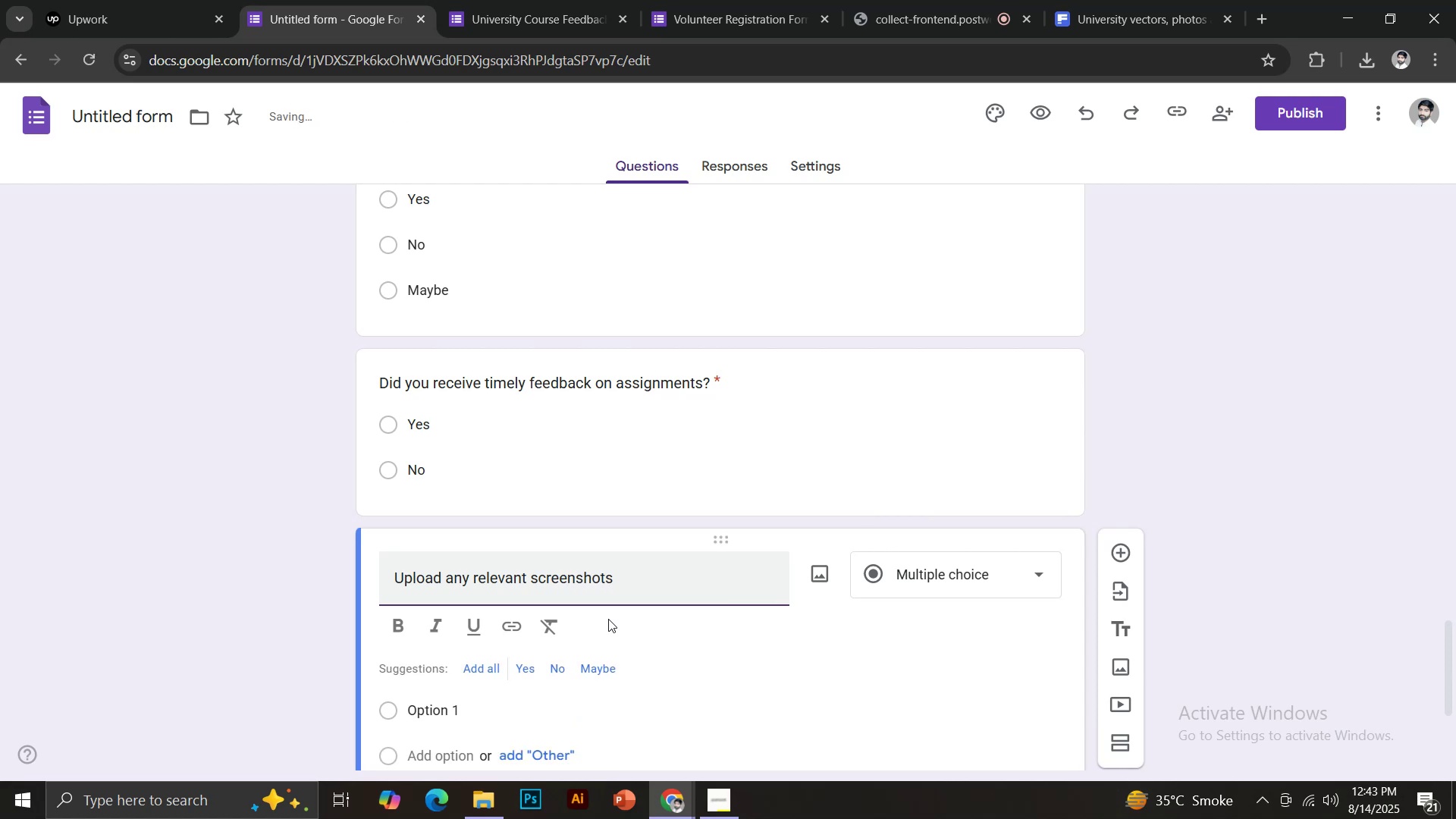 
left_click([910, 457])
 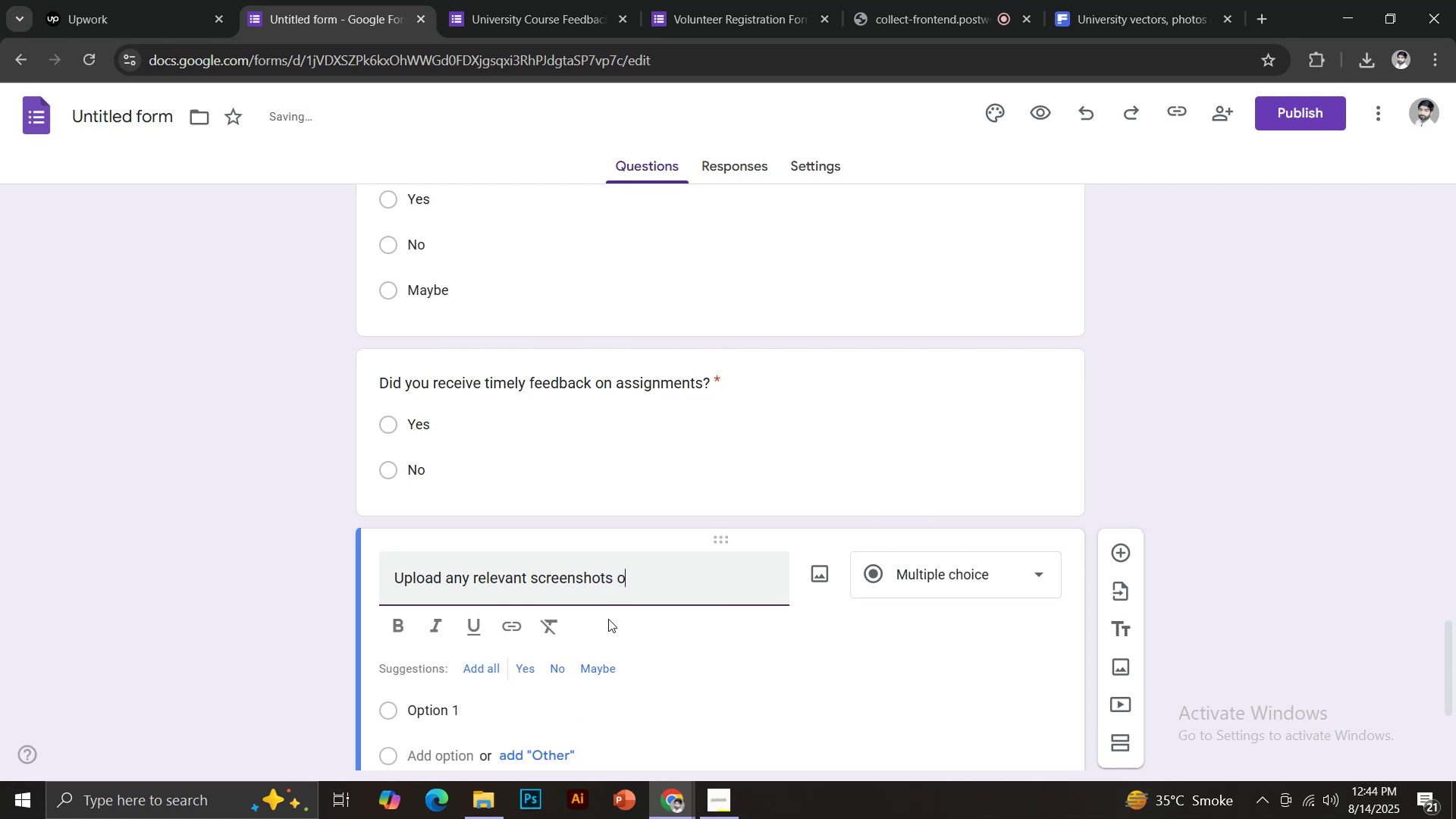 
left_click([909, 366])
 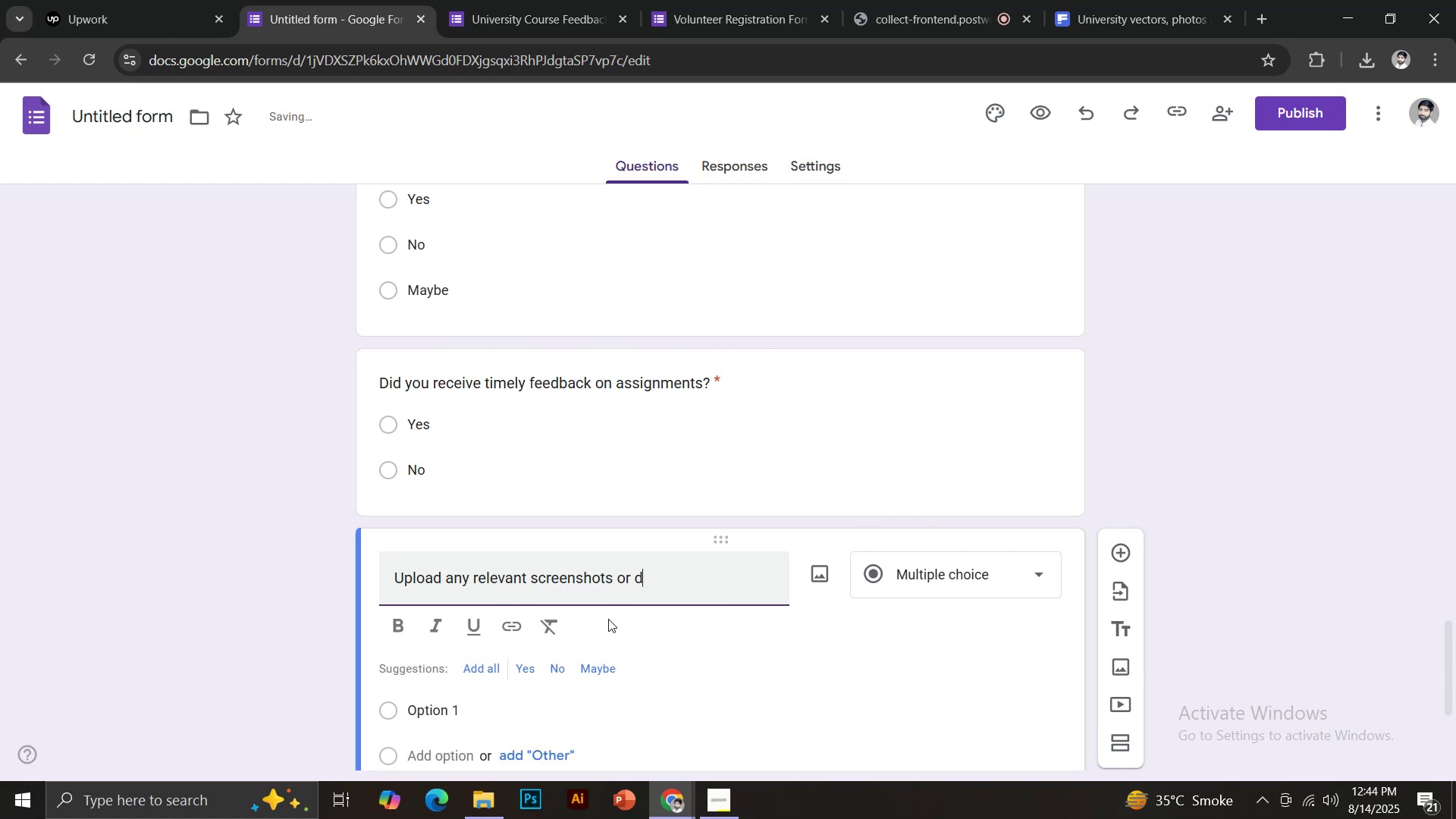 
left_click([436, 590])
 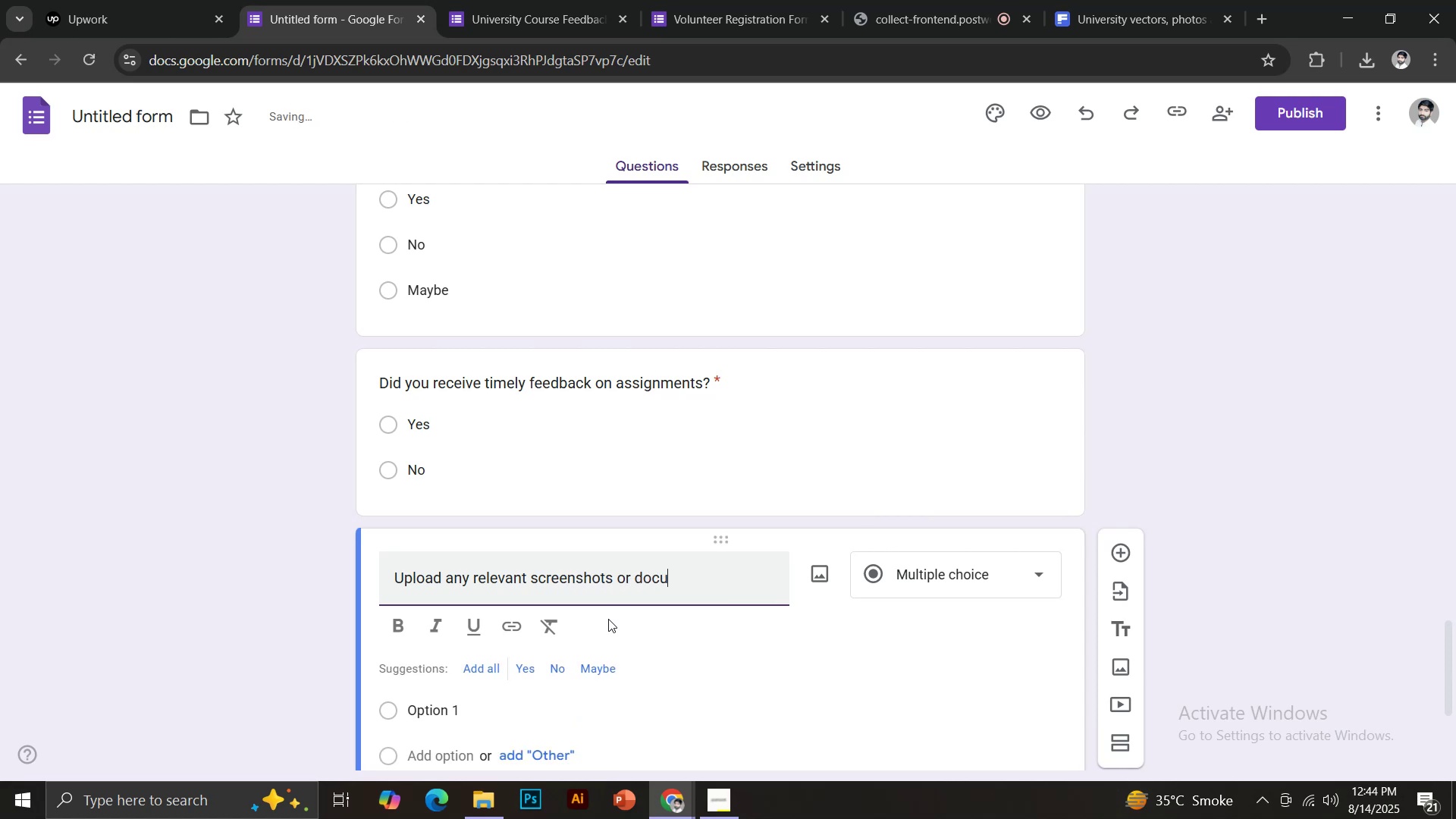 
type(Biology)
 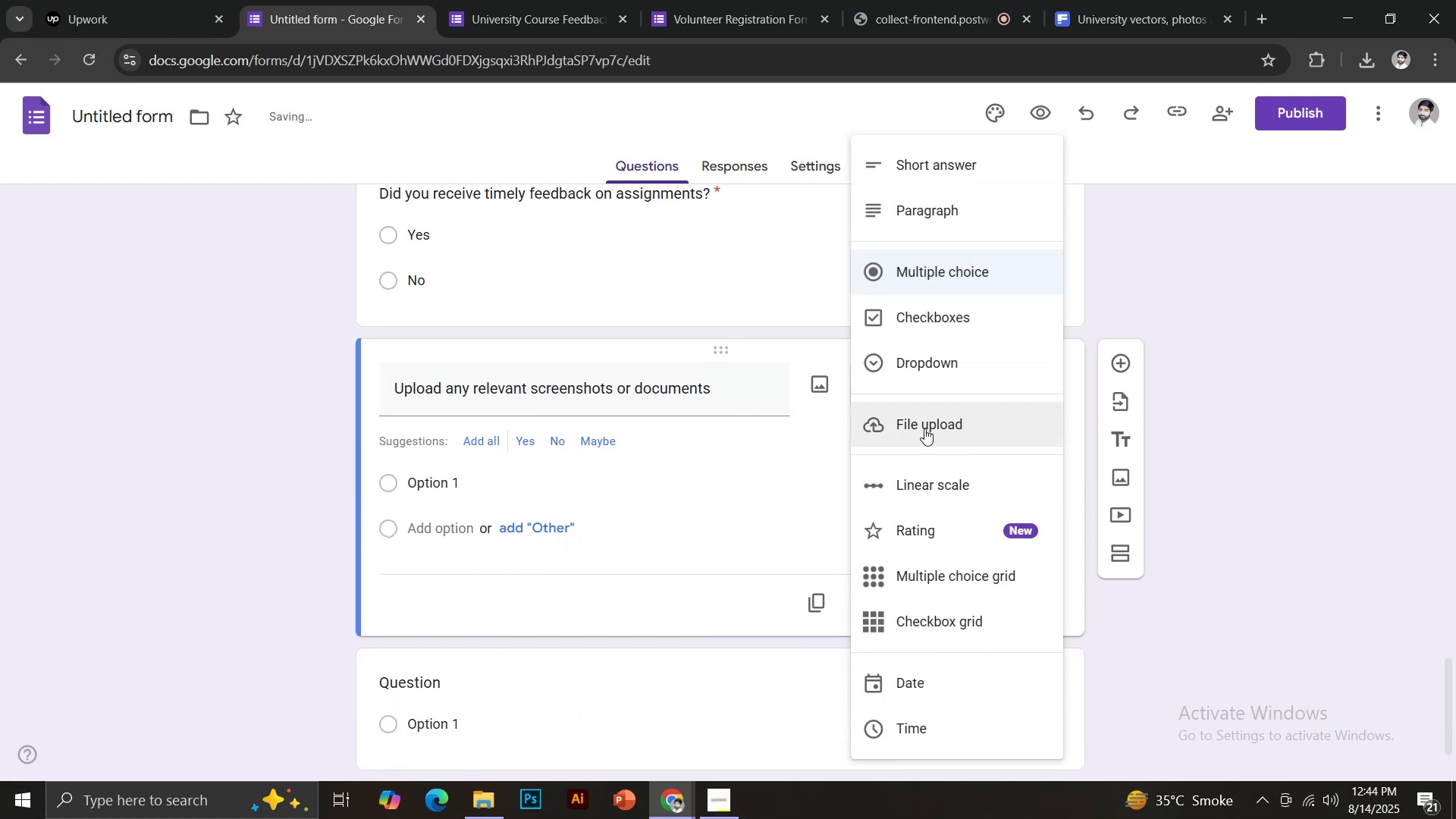 
key(Enter)
 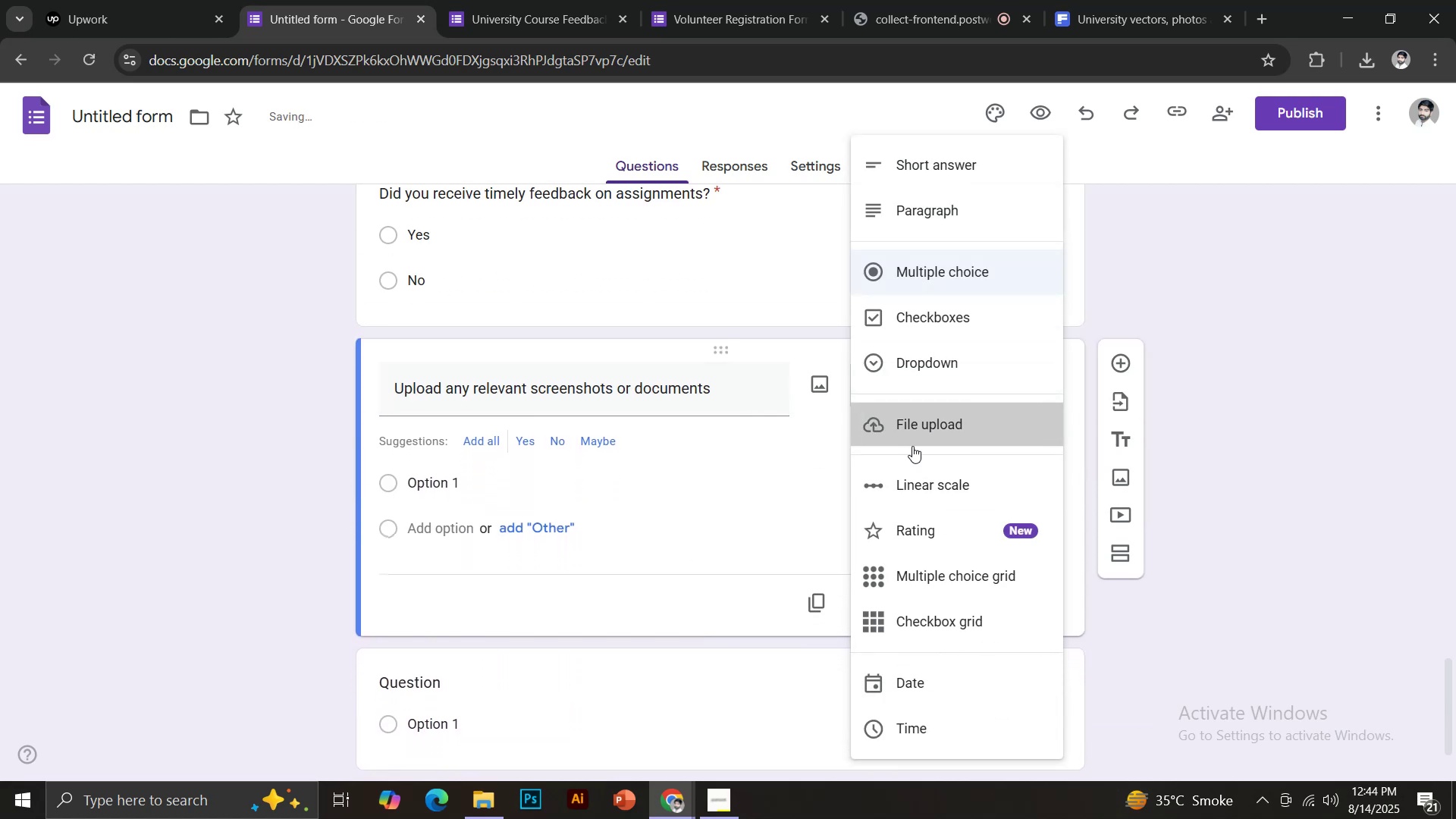 
type(Science)
 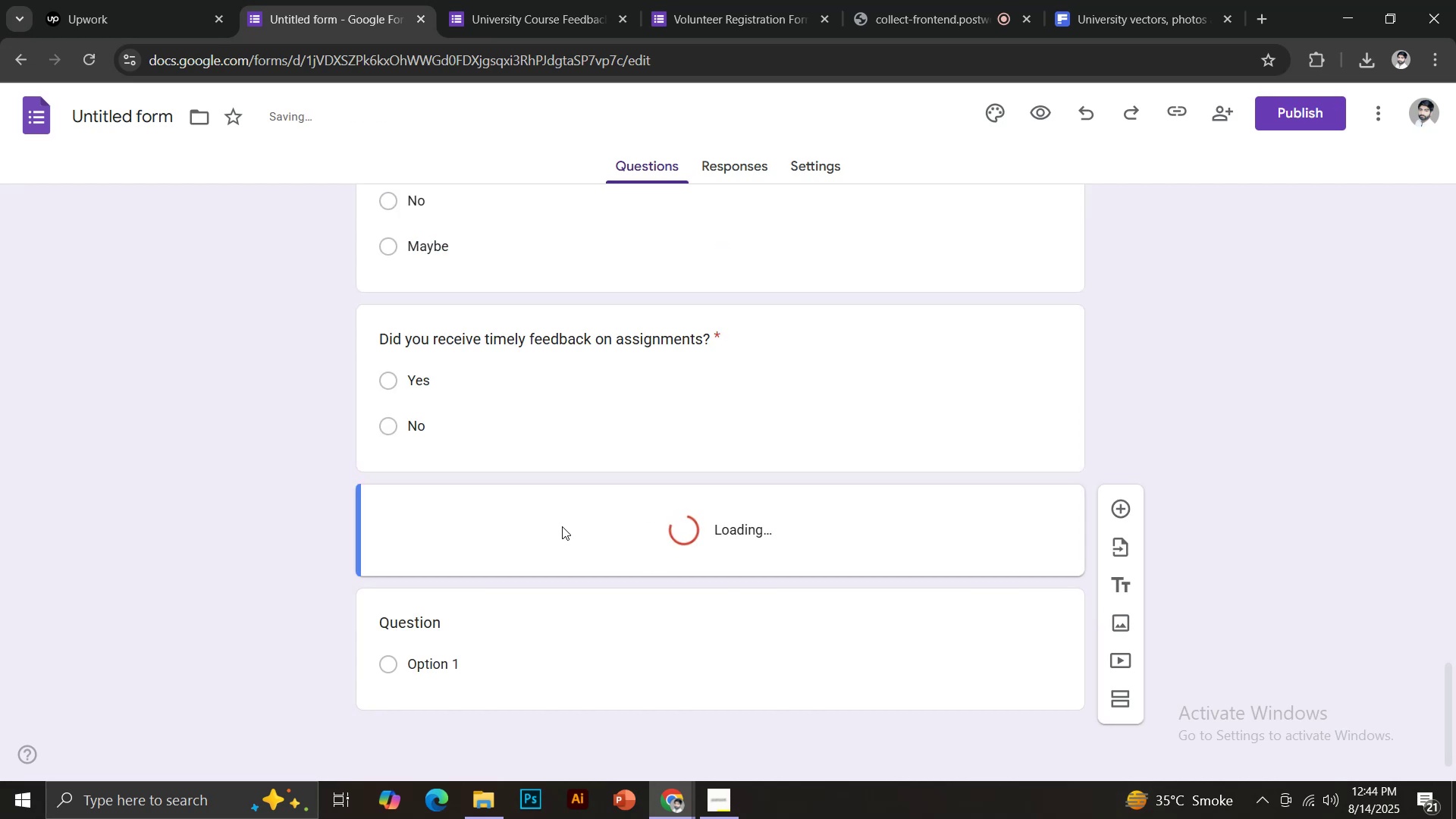 
key(Enter)
 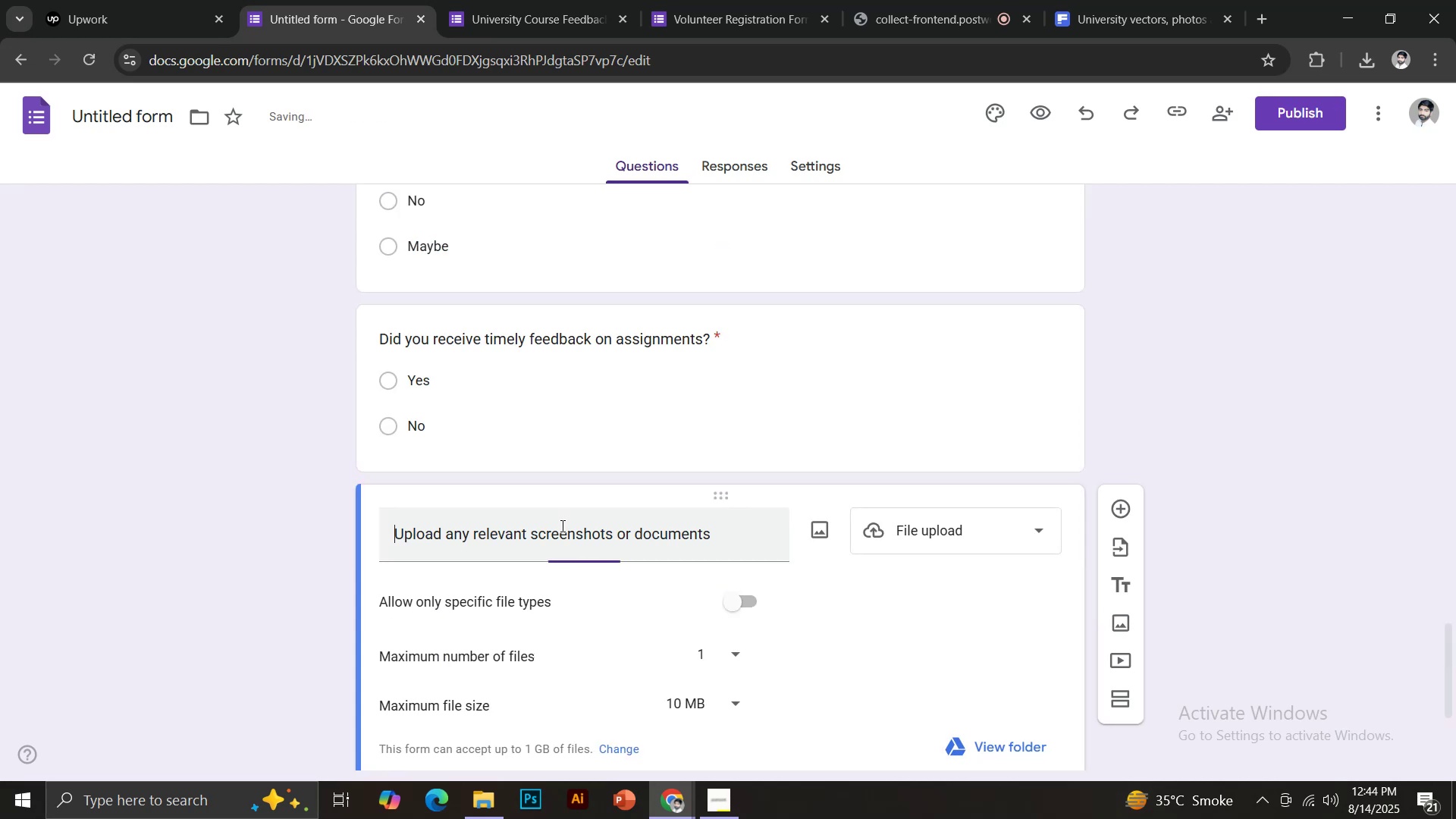 
type(Social Studies)
 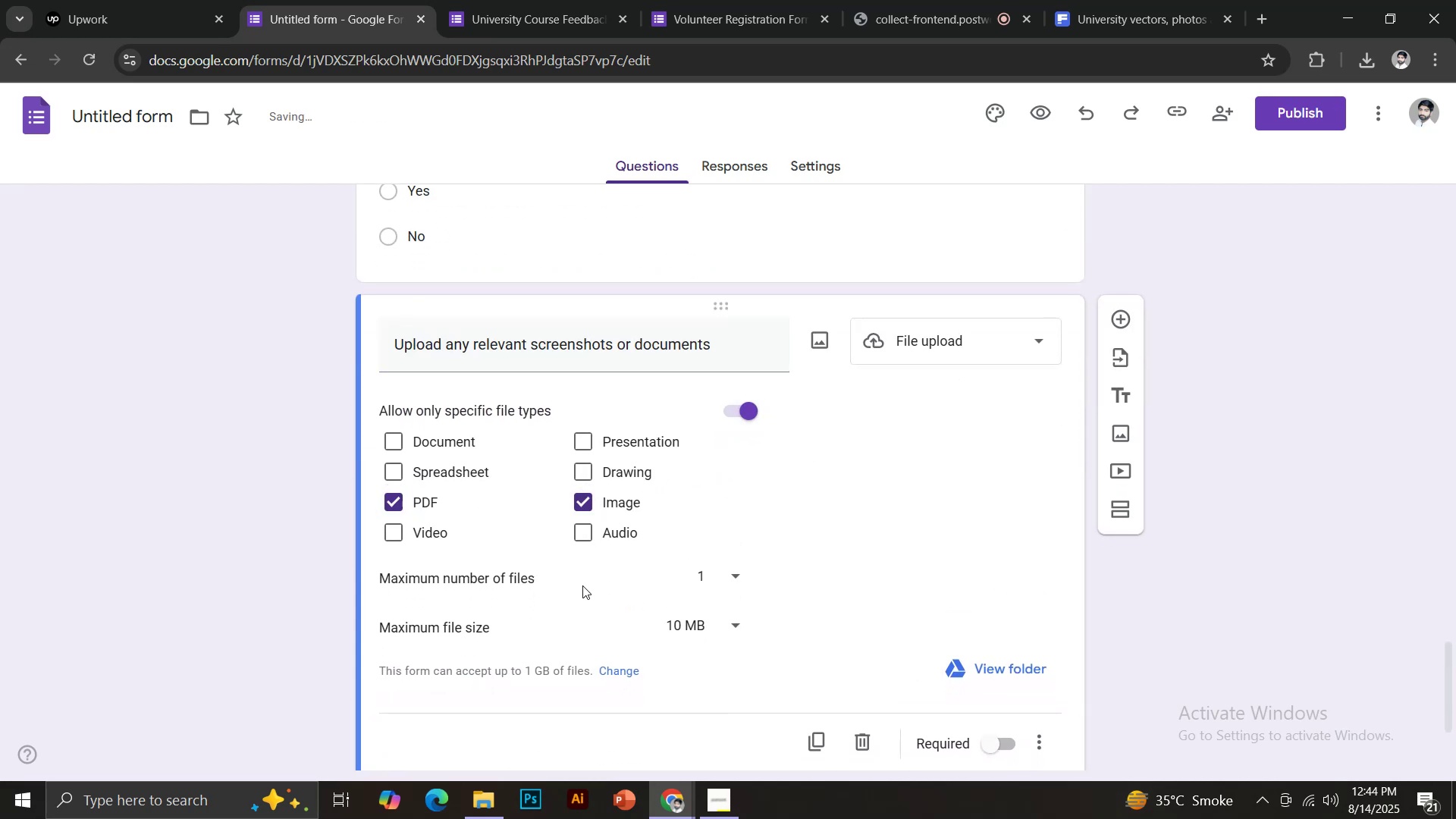 
key(Enter)
 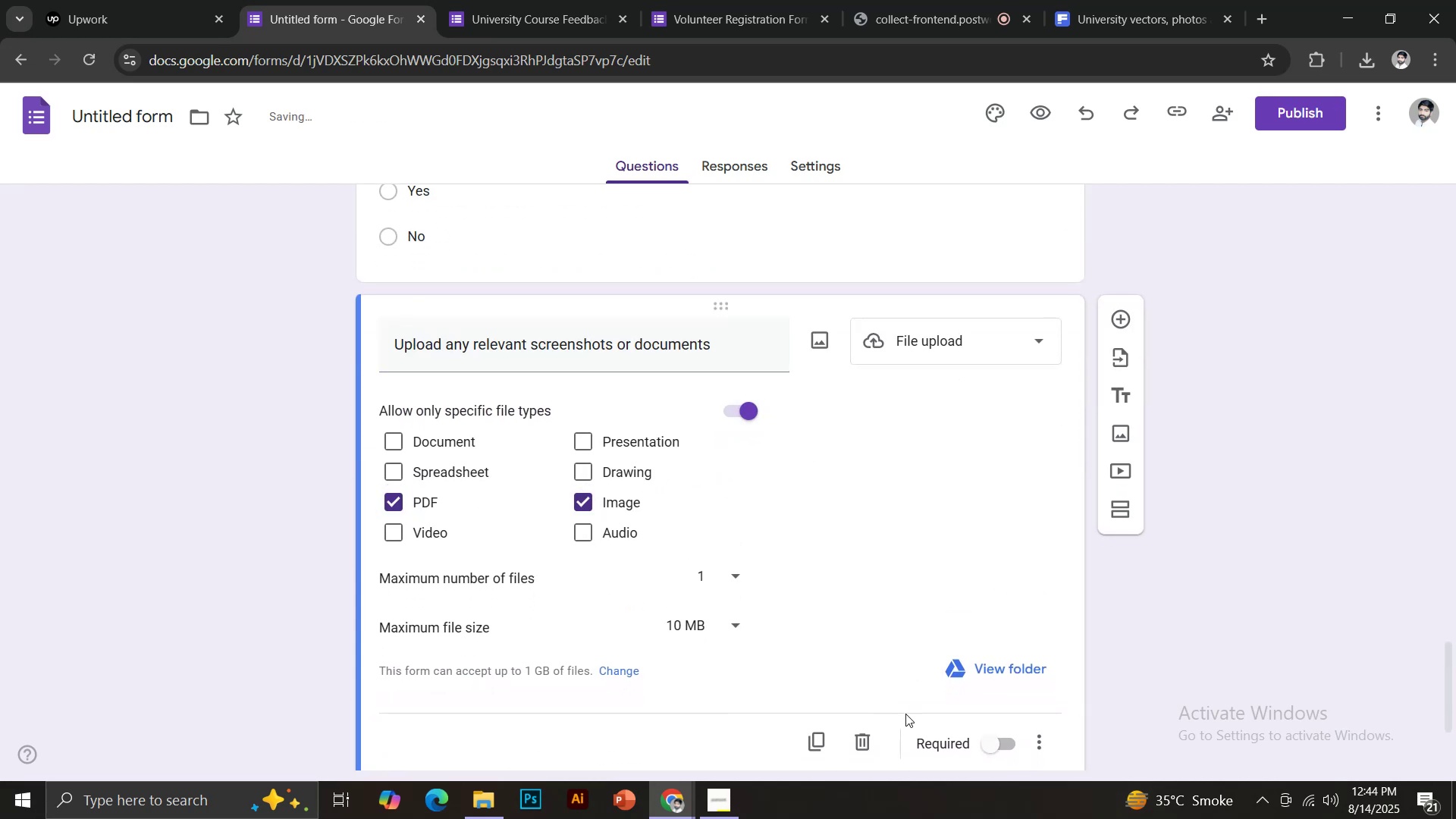 
type(History)
 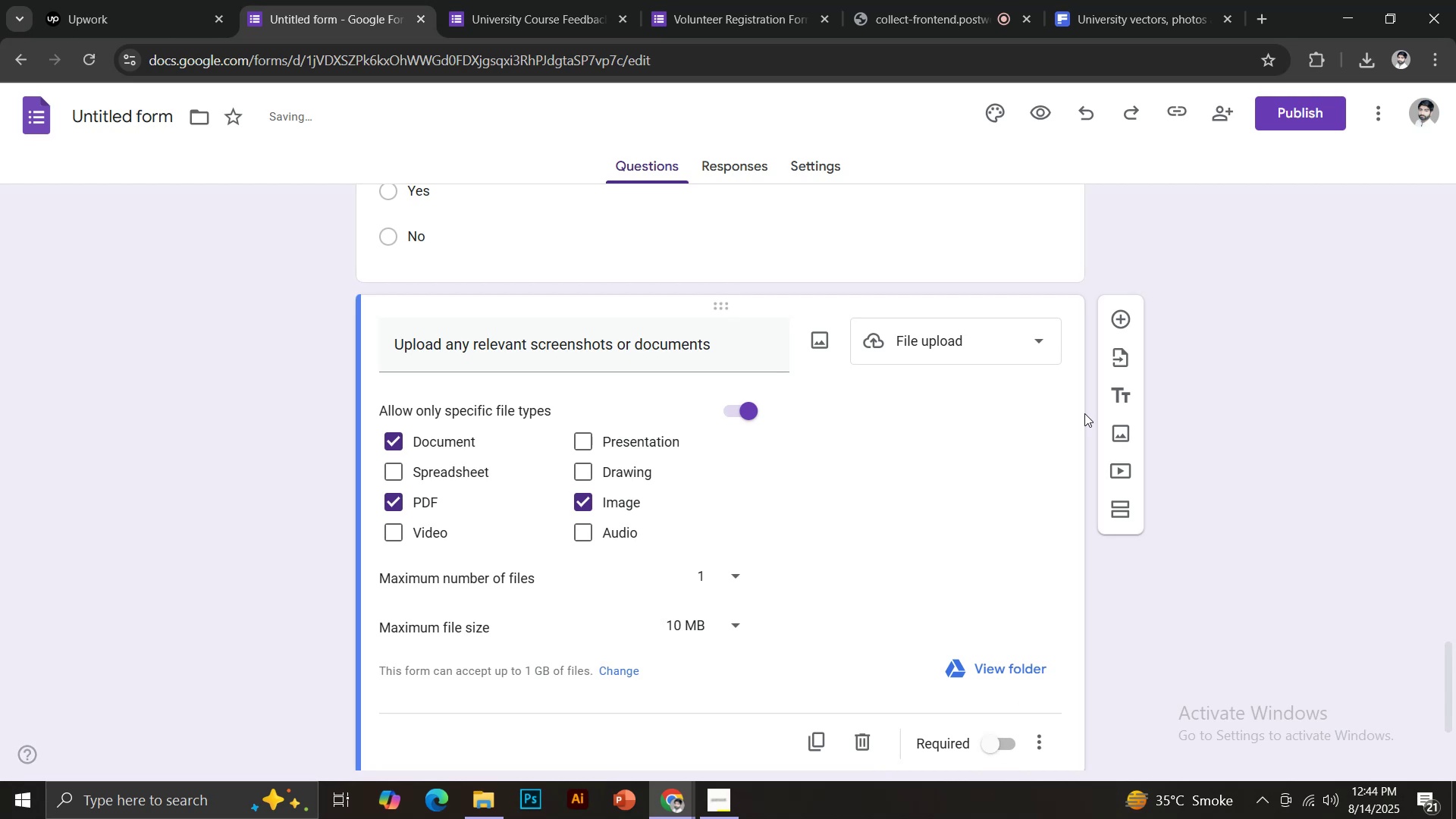 
scroll: coordinate [648, 529], scroll_direction: down, amount: 3.0
 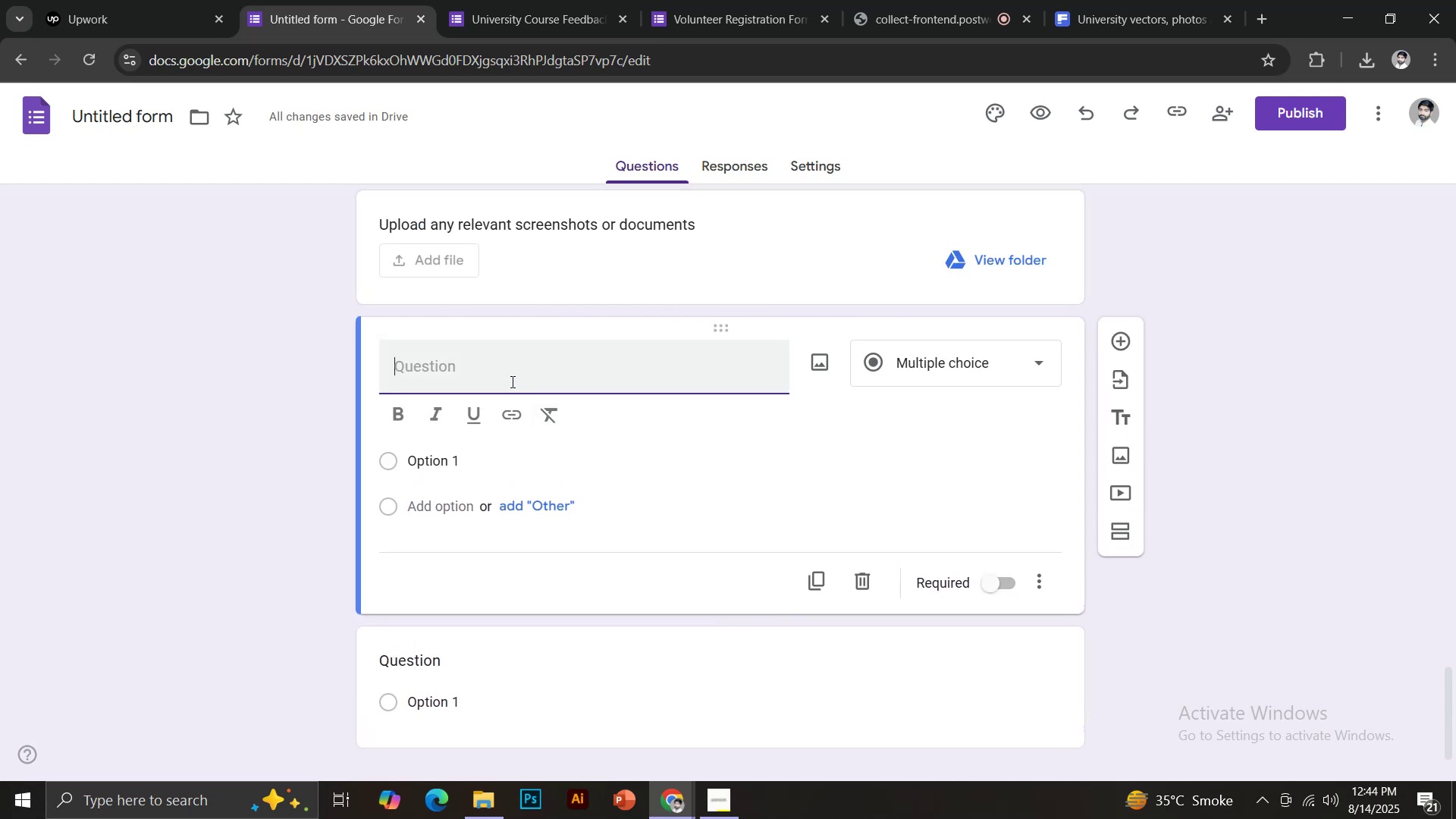 
left_click([1122, 337])
 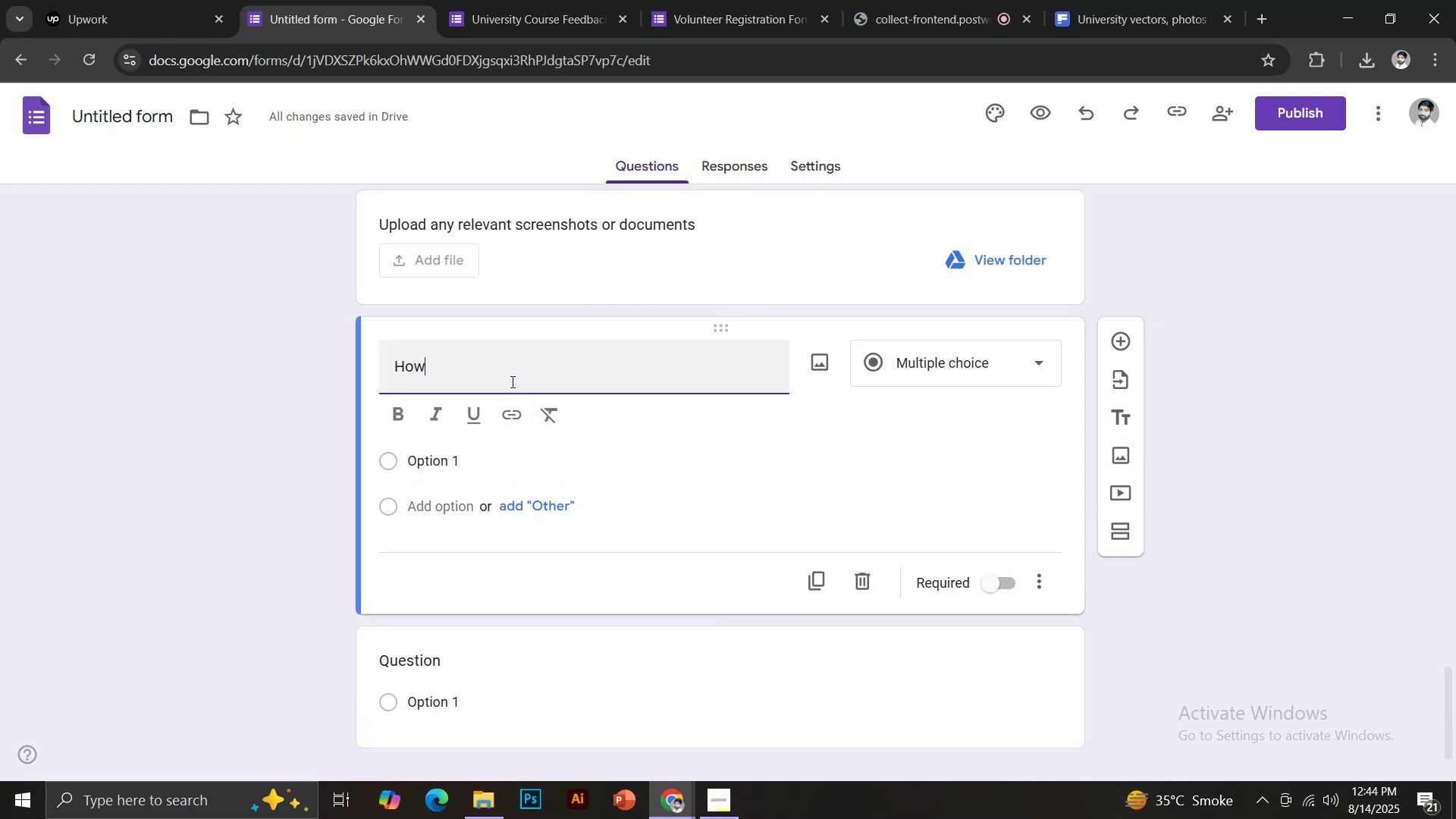 
type(Instructors')
key(Backspace)
key(Backspace)
type('s Name)
 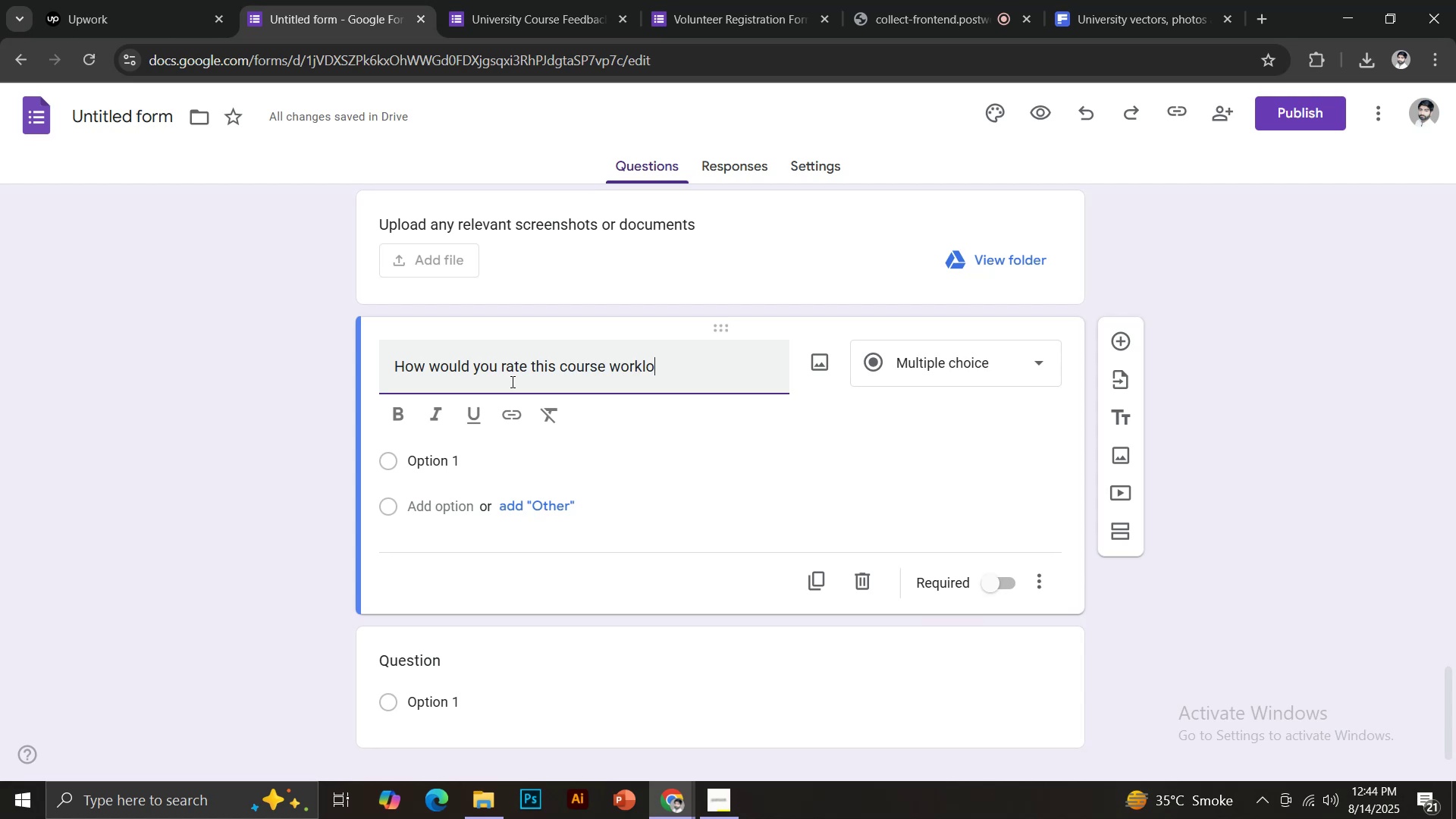 
scroll: coordinate [539, 287], scroll_direction: down, amount: 3.0
 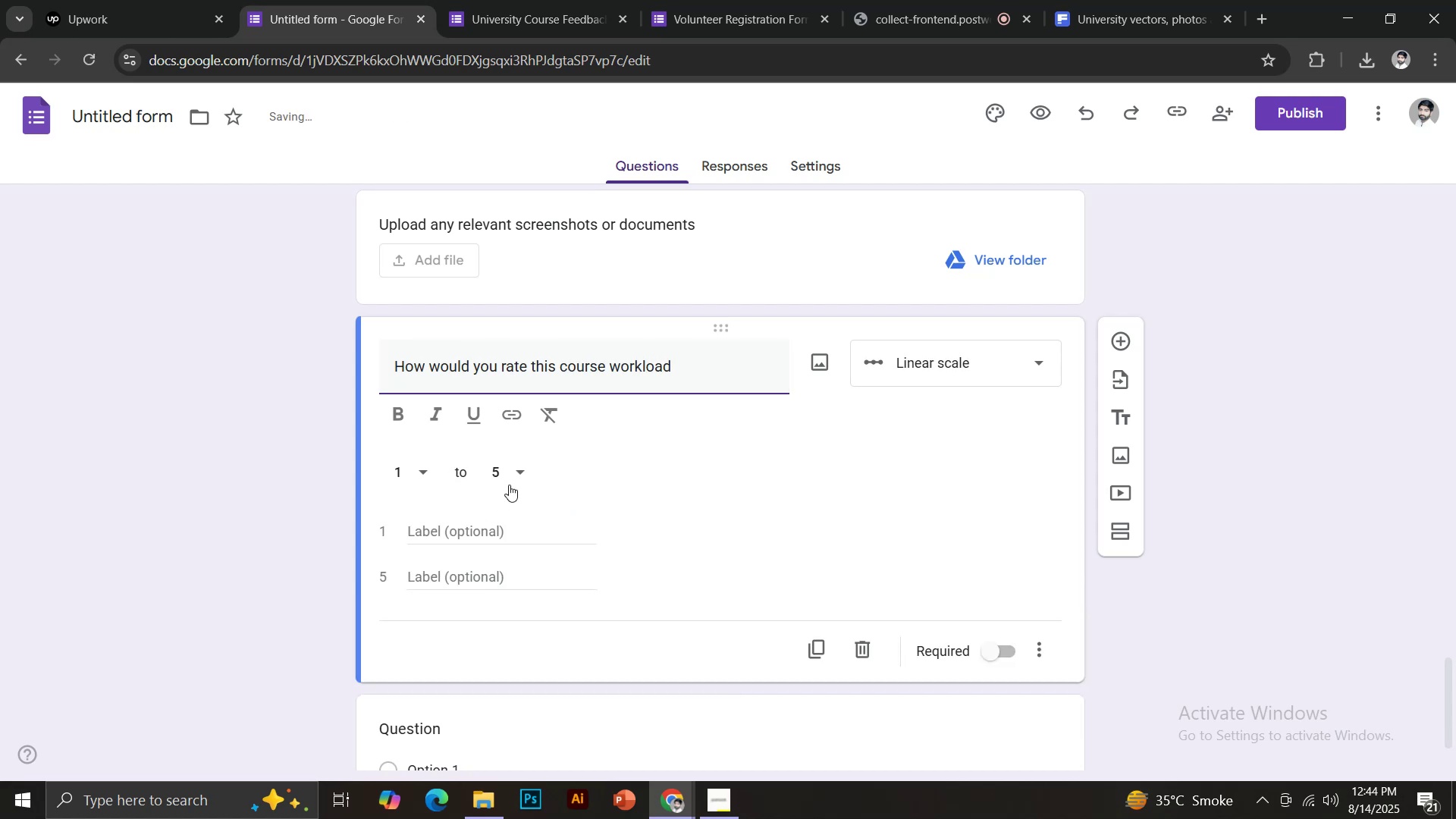 
left_click([996, 684])
 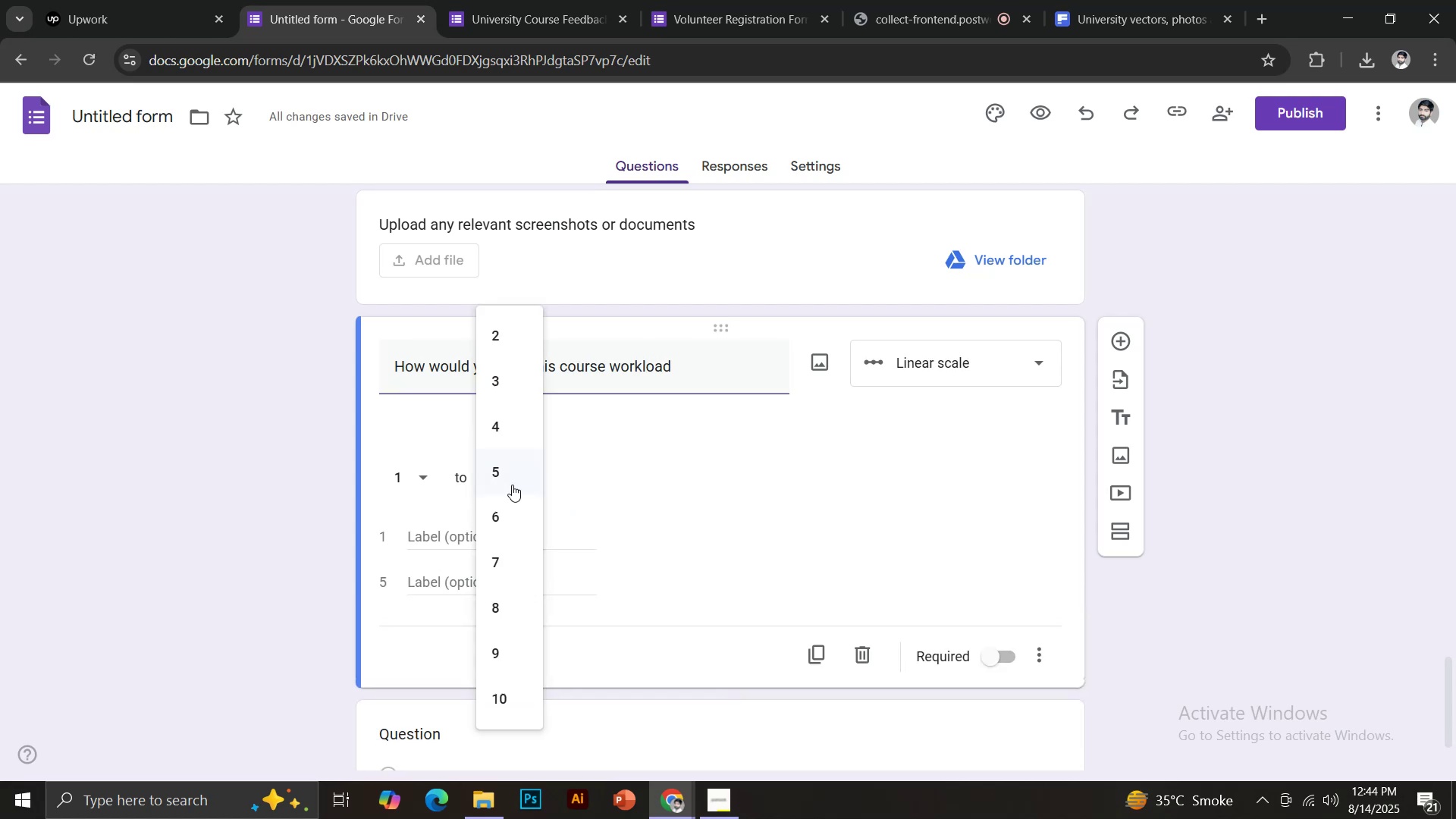 
left_click([1117, 510])
 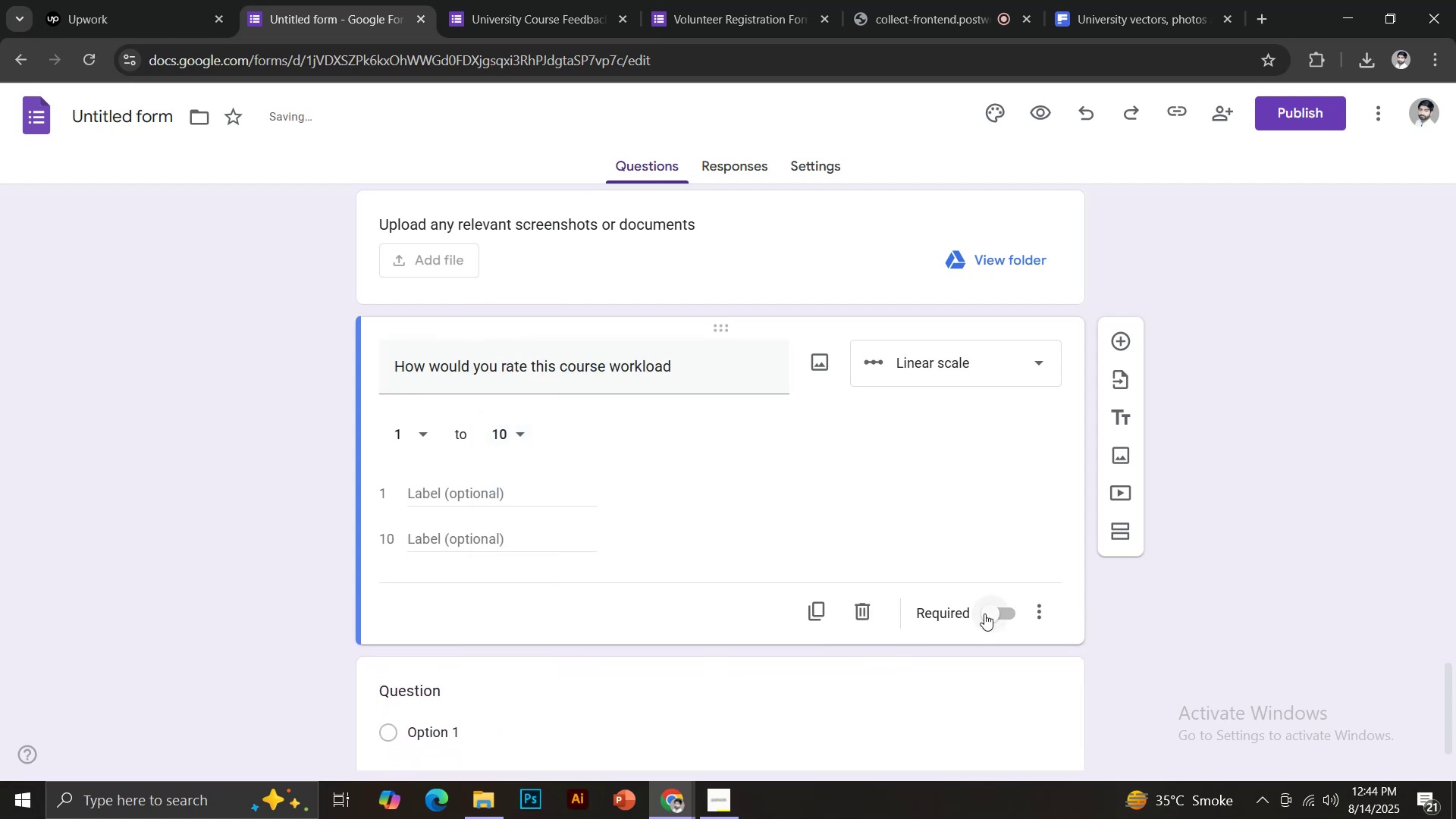 
type(How would you rate the course overall)
 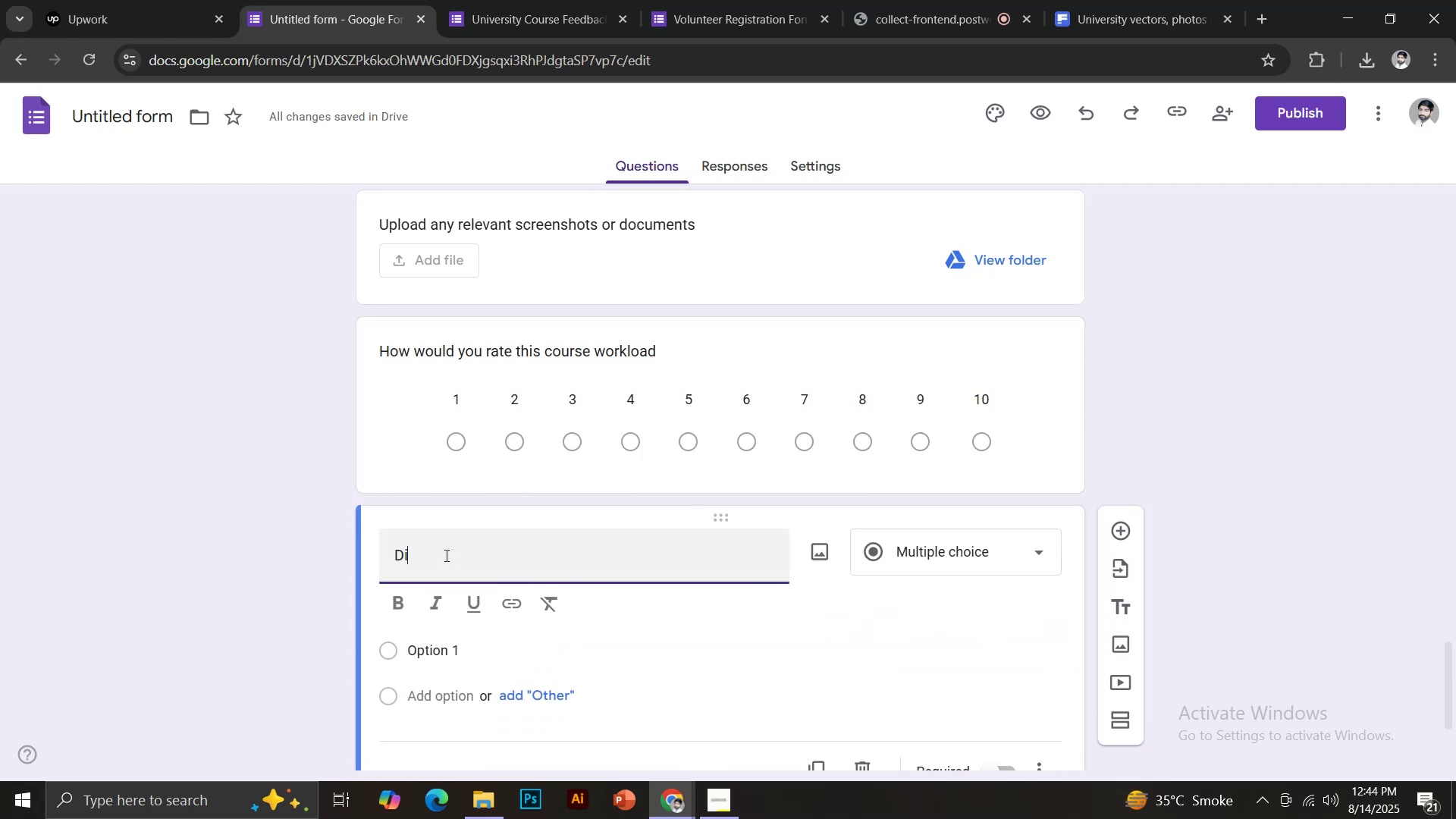 
scroll: coordinate [393, 637], scroll_direction: down, amount: 3.0
 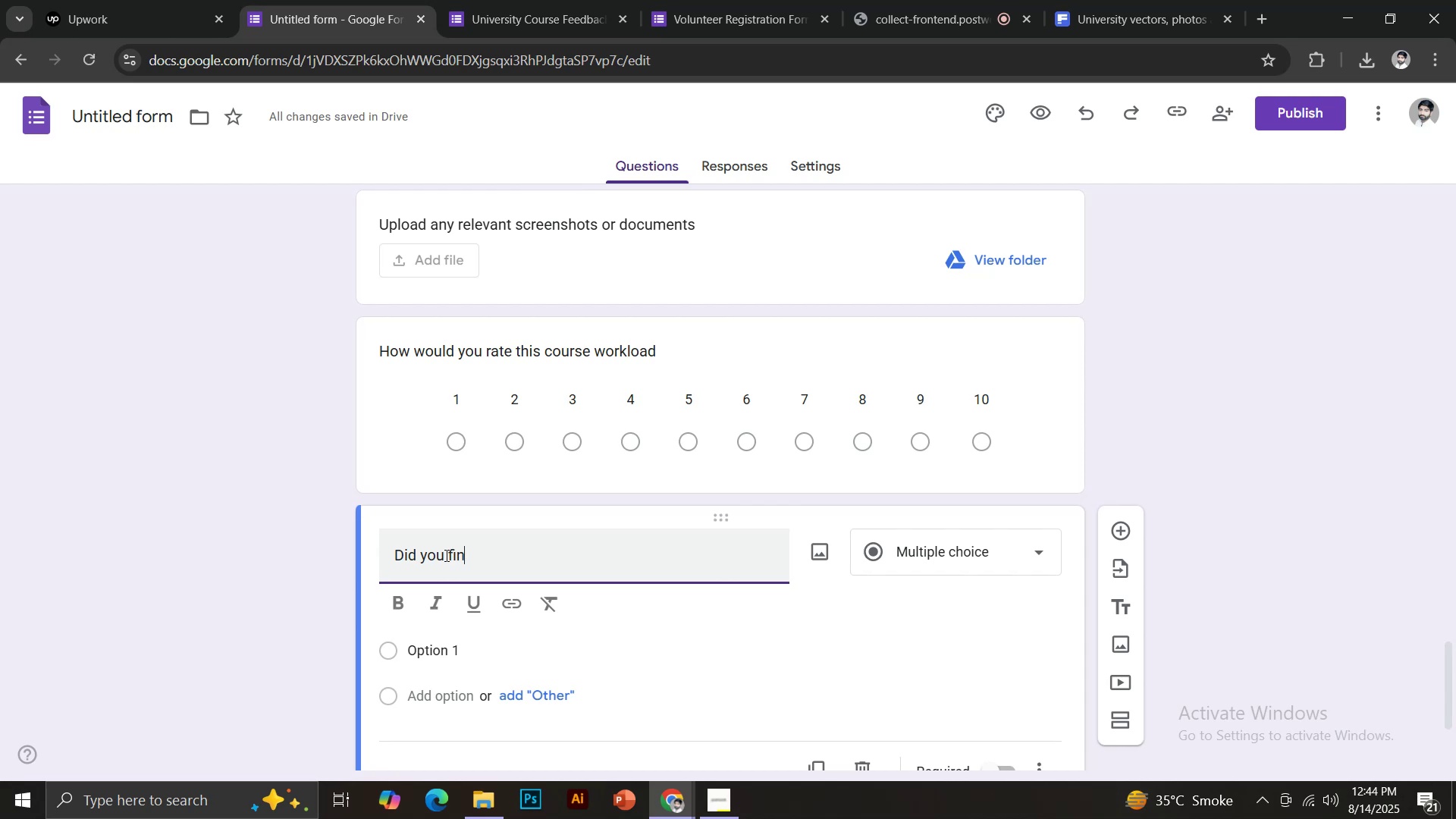 
left_click([999, 681])
 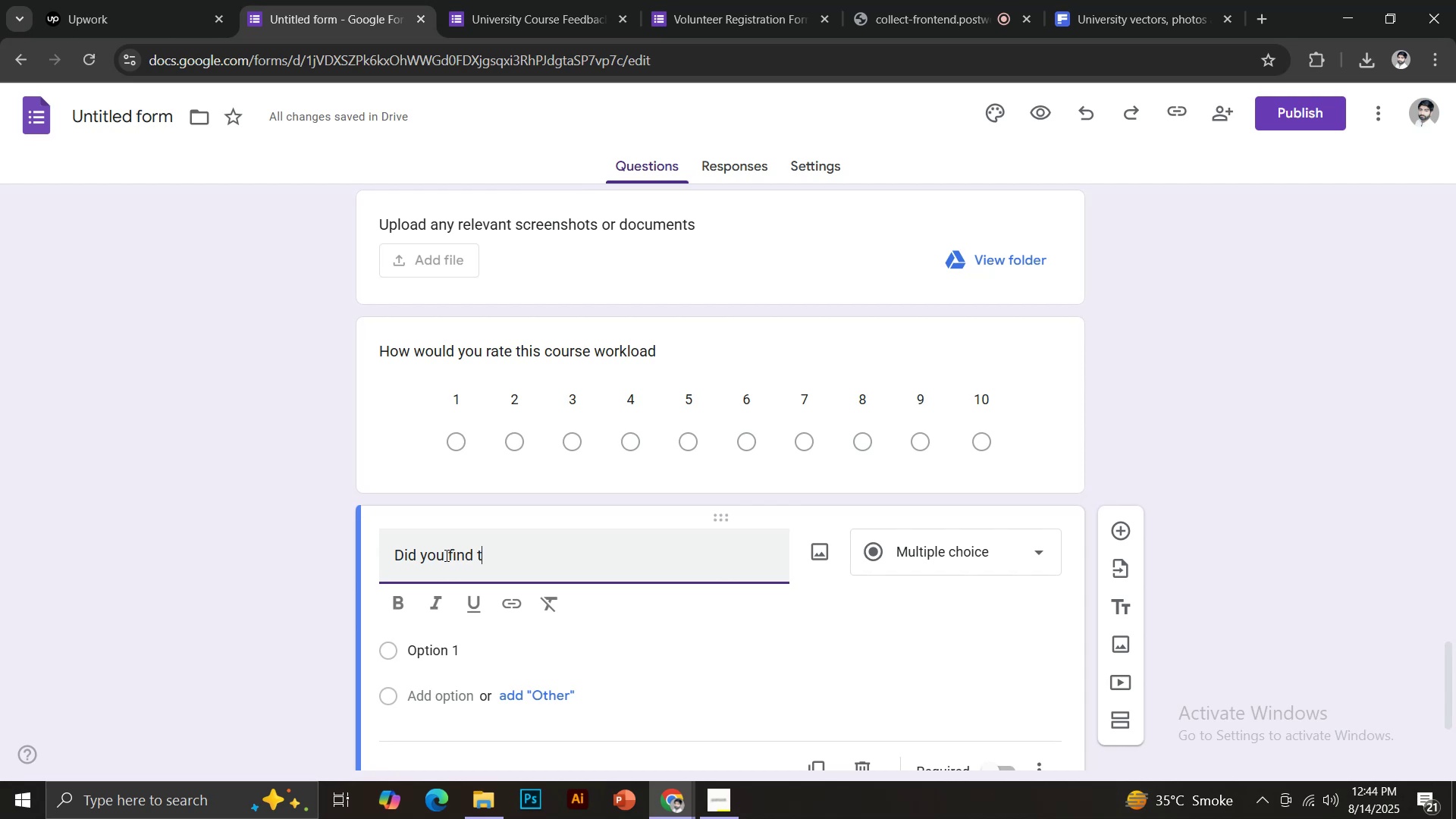 
left_click([635, 437])
 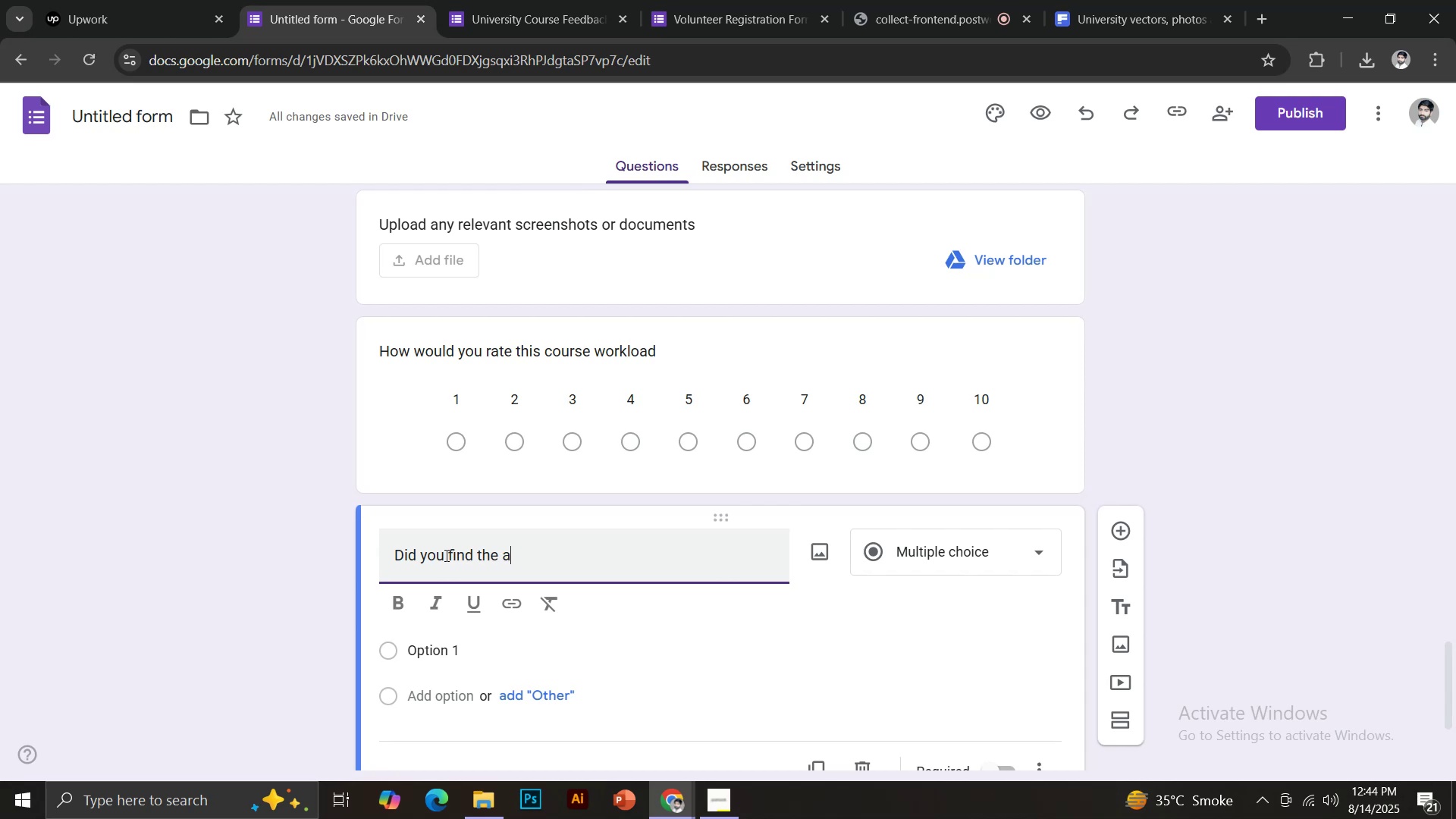 
key(A)
 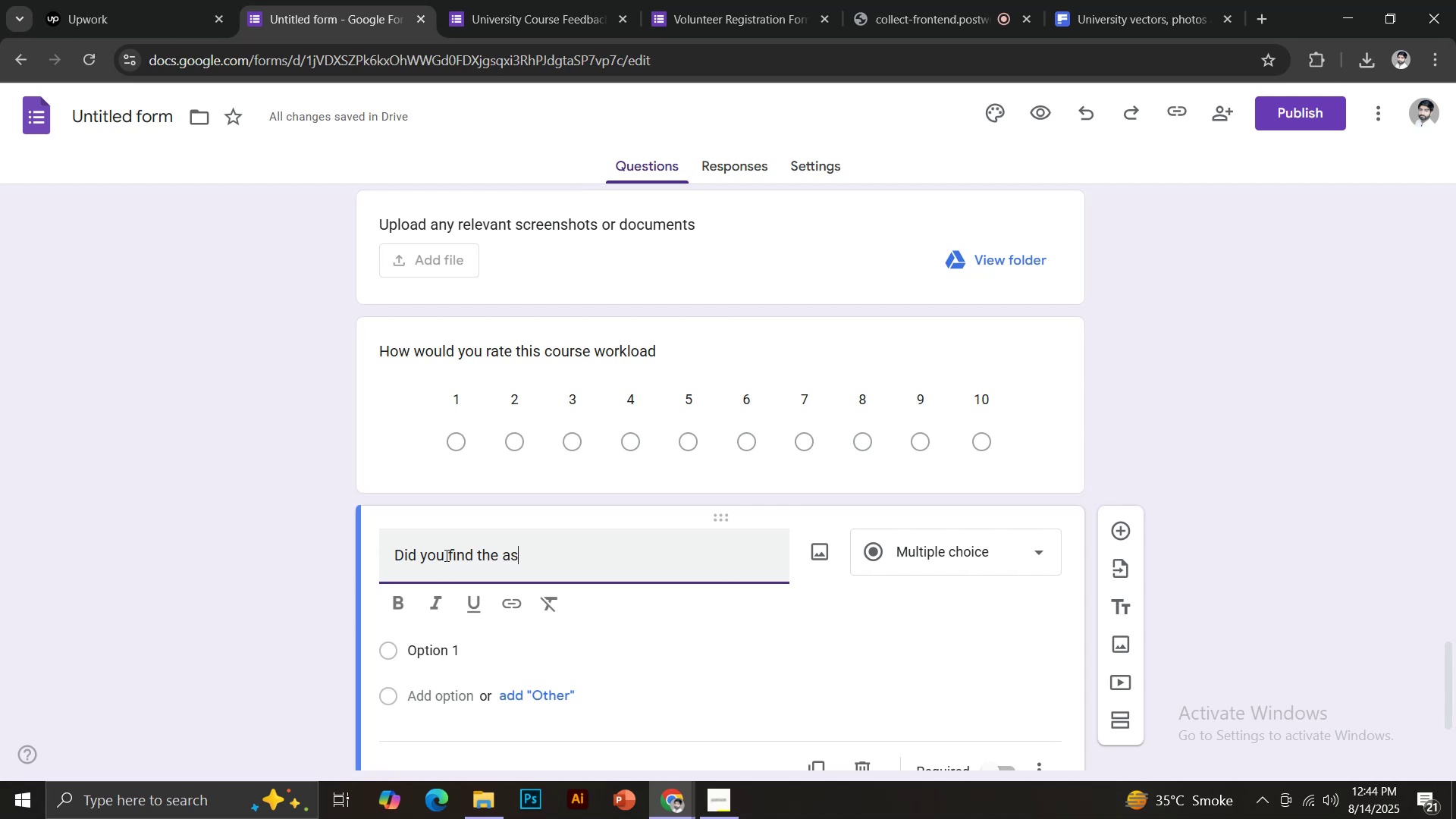 
key(Control+Z)
 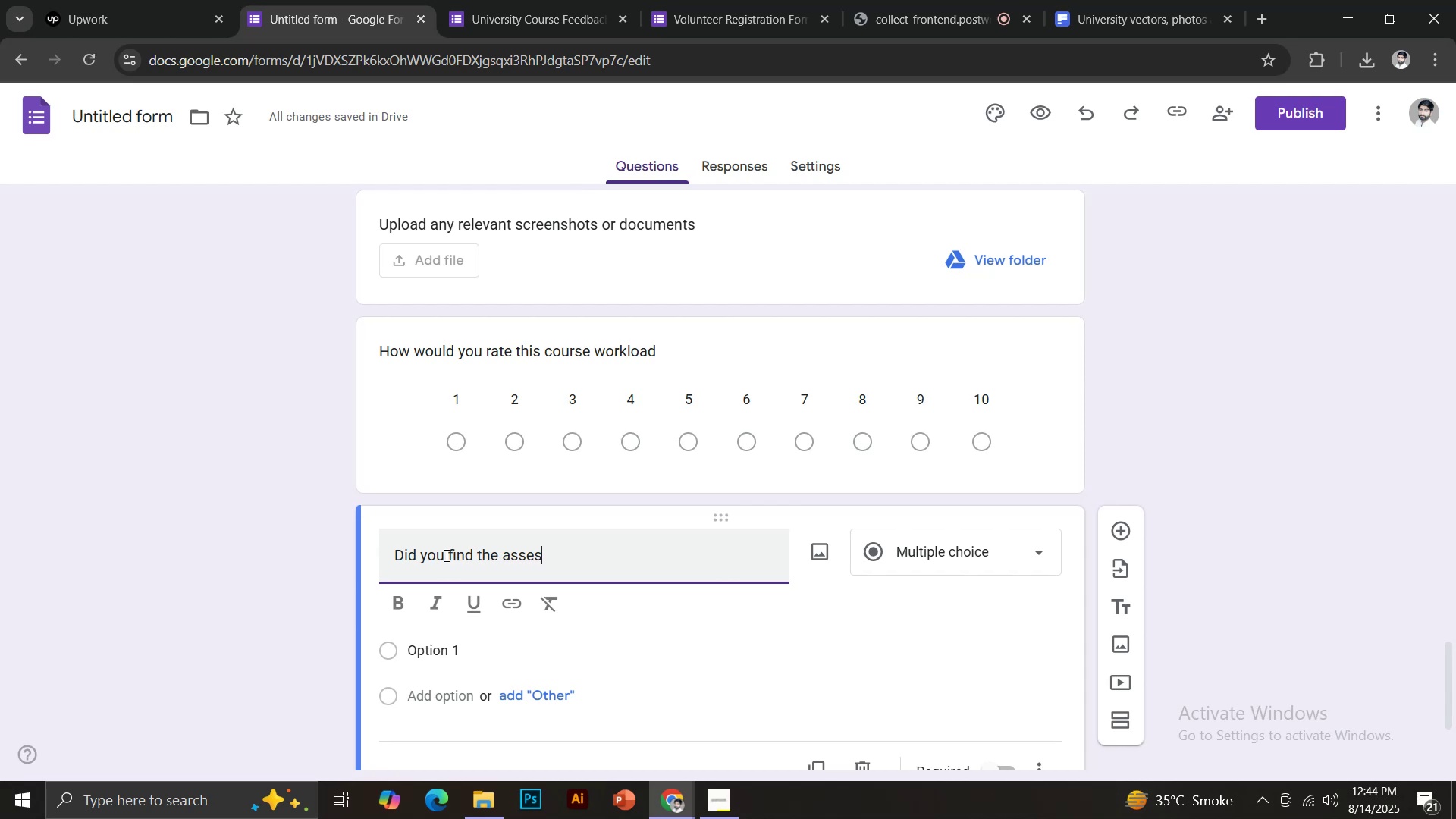 
left_click([637, 433])
 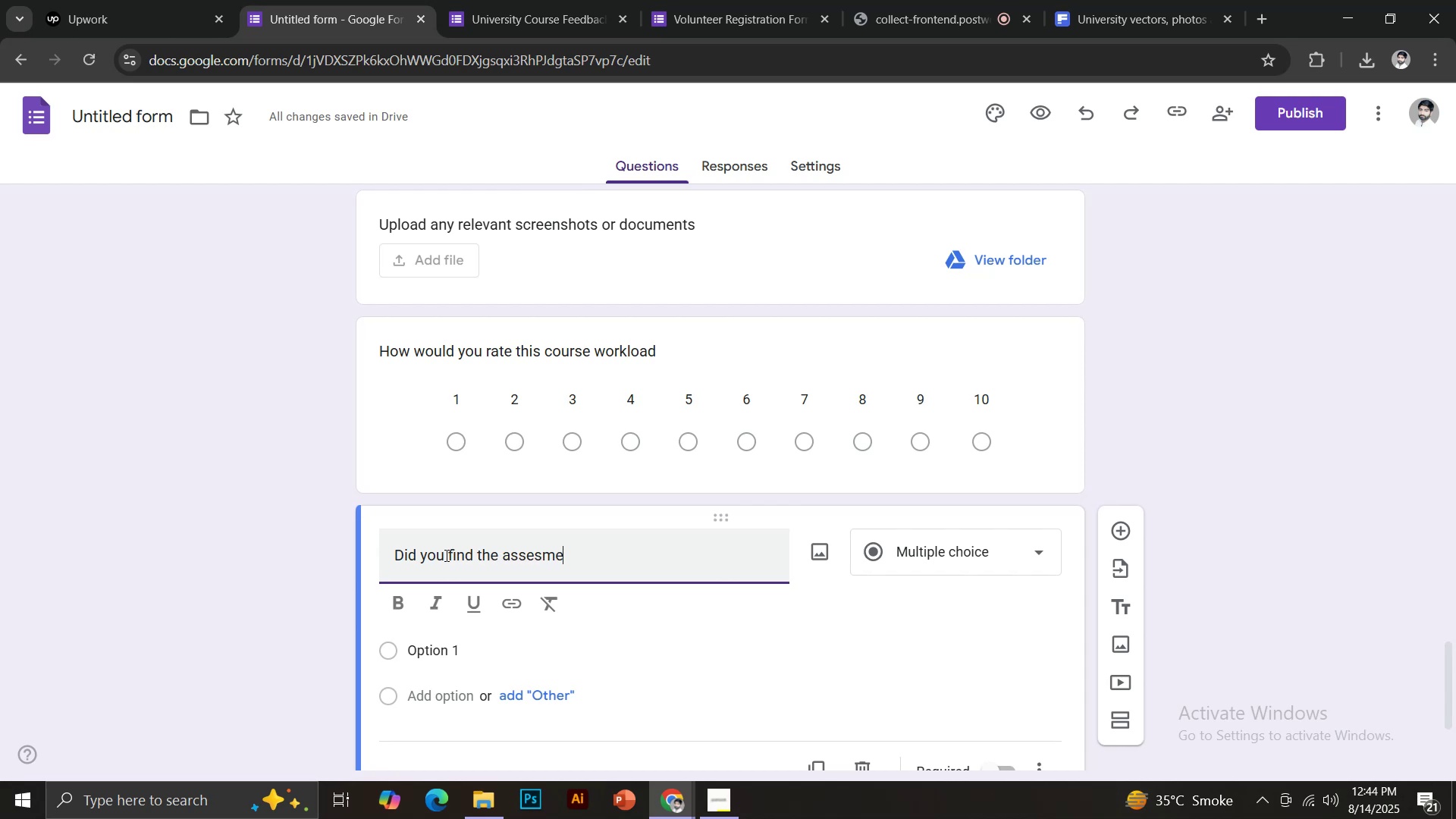 
key(A)
 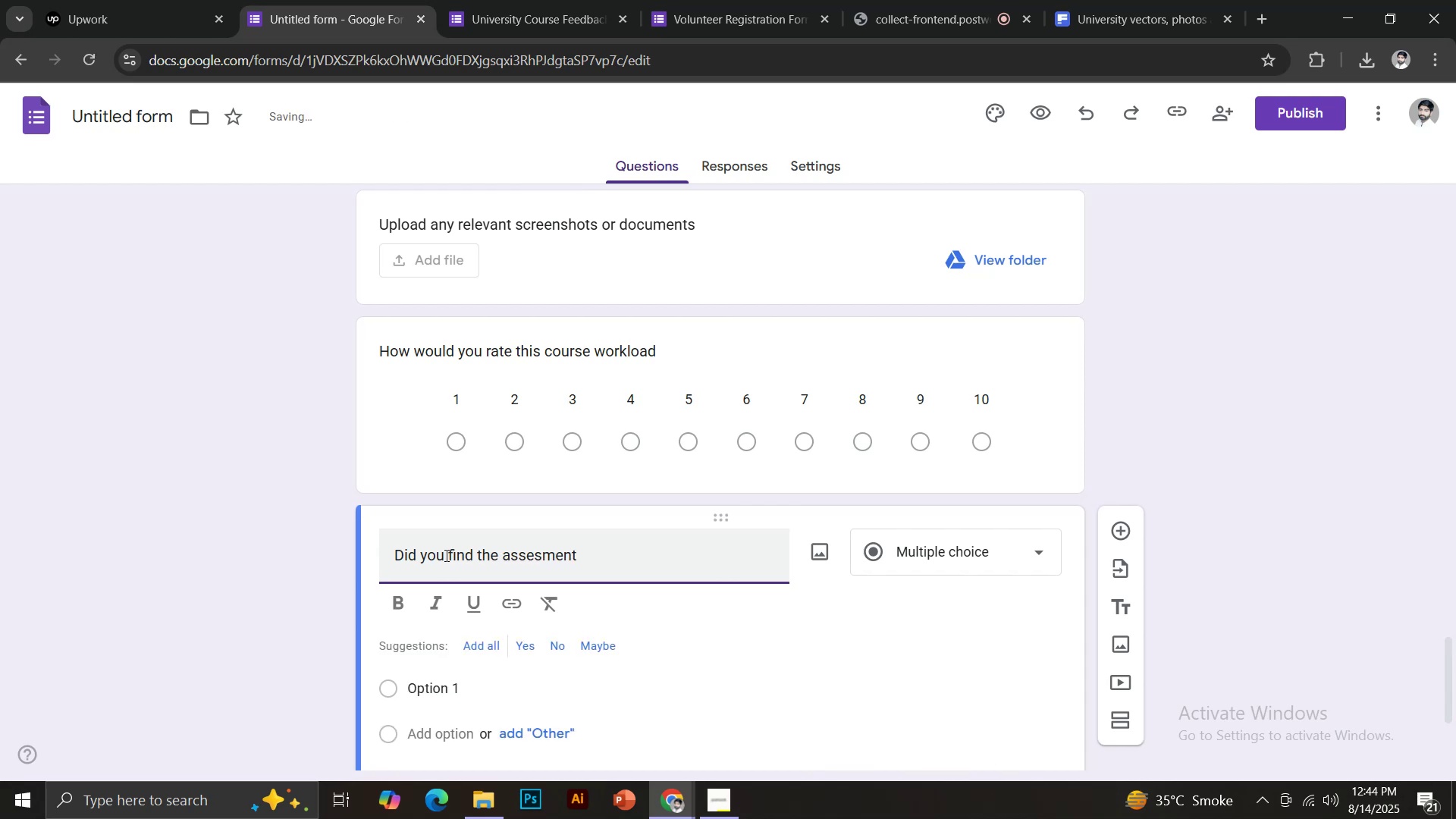 
key(Backspace)
 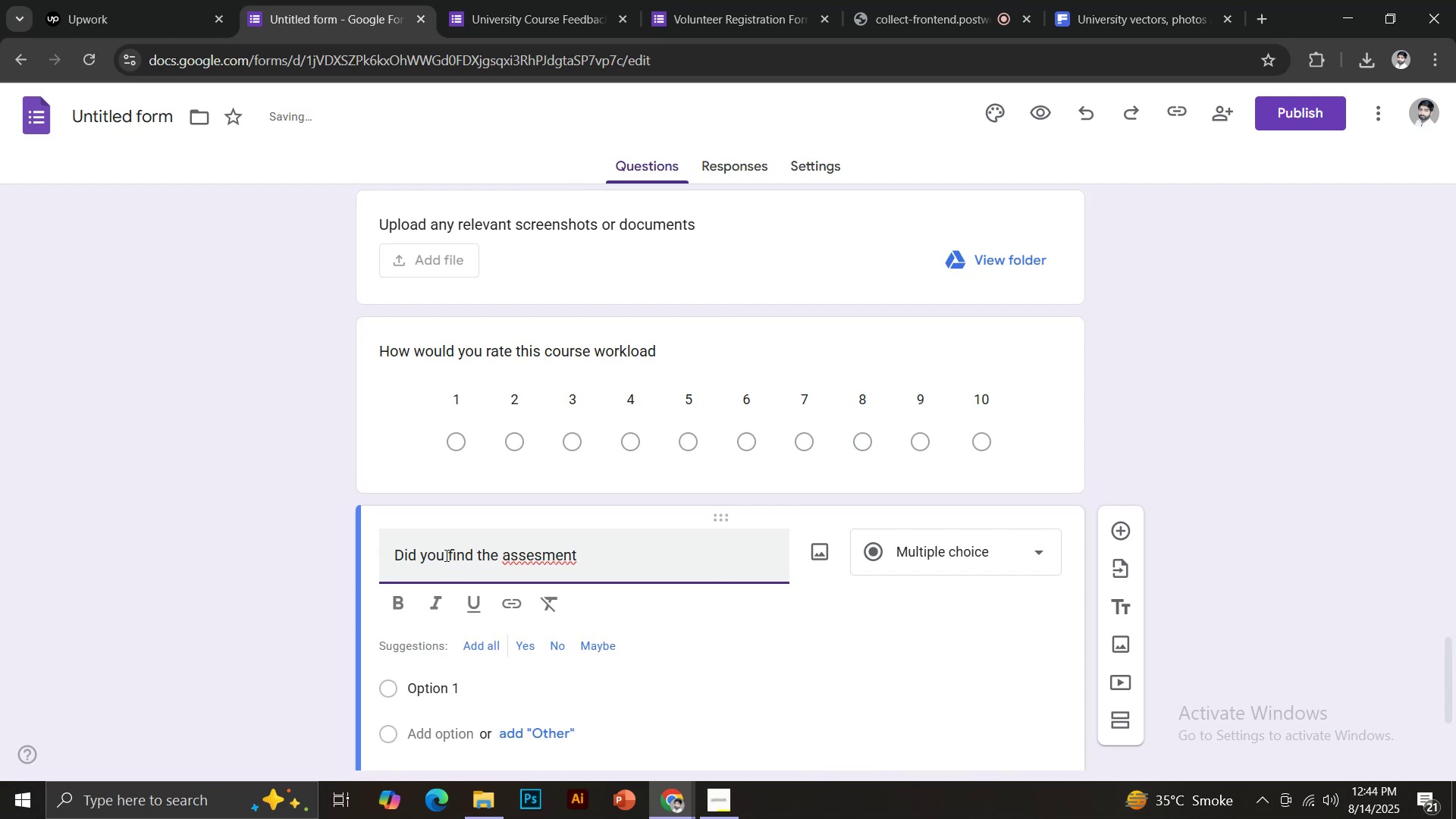 
key(ArrowLeft)
 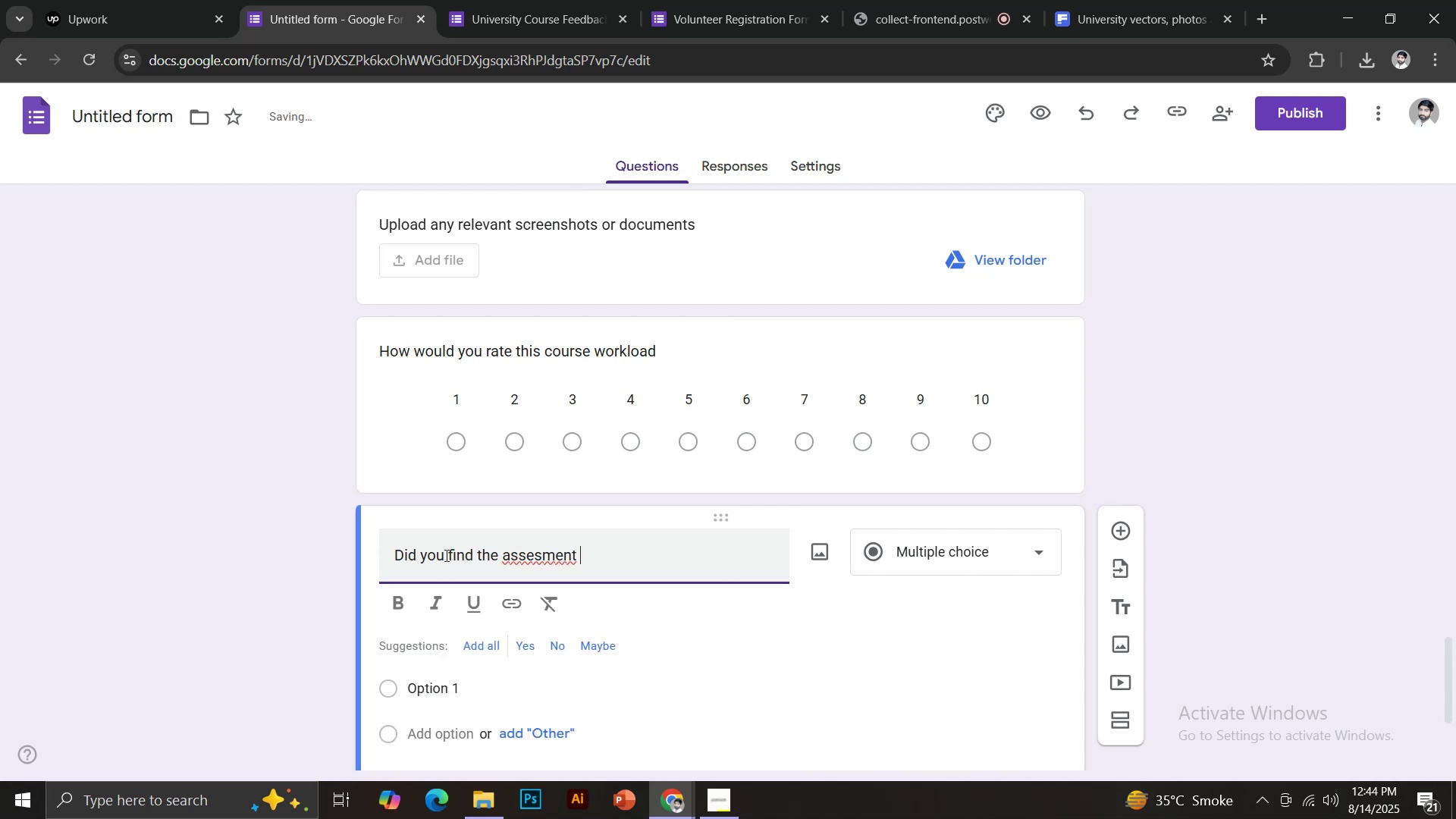 
key(A)
 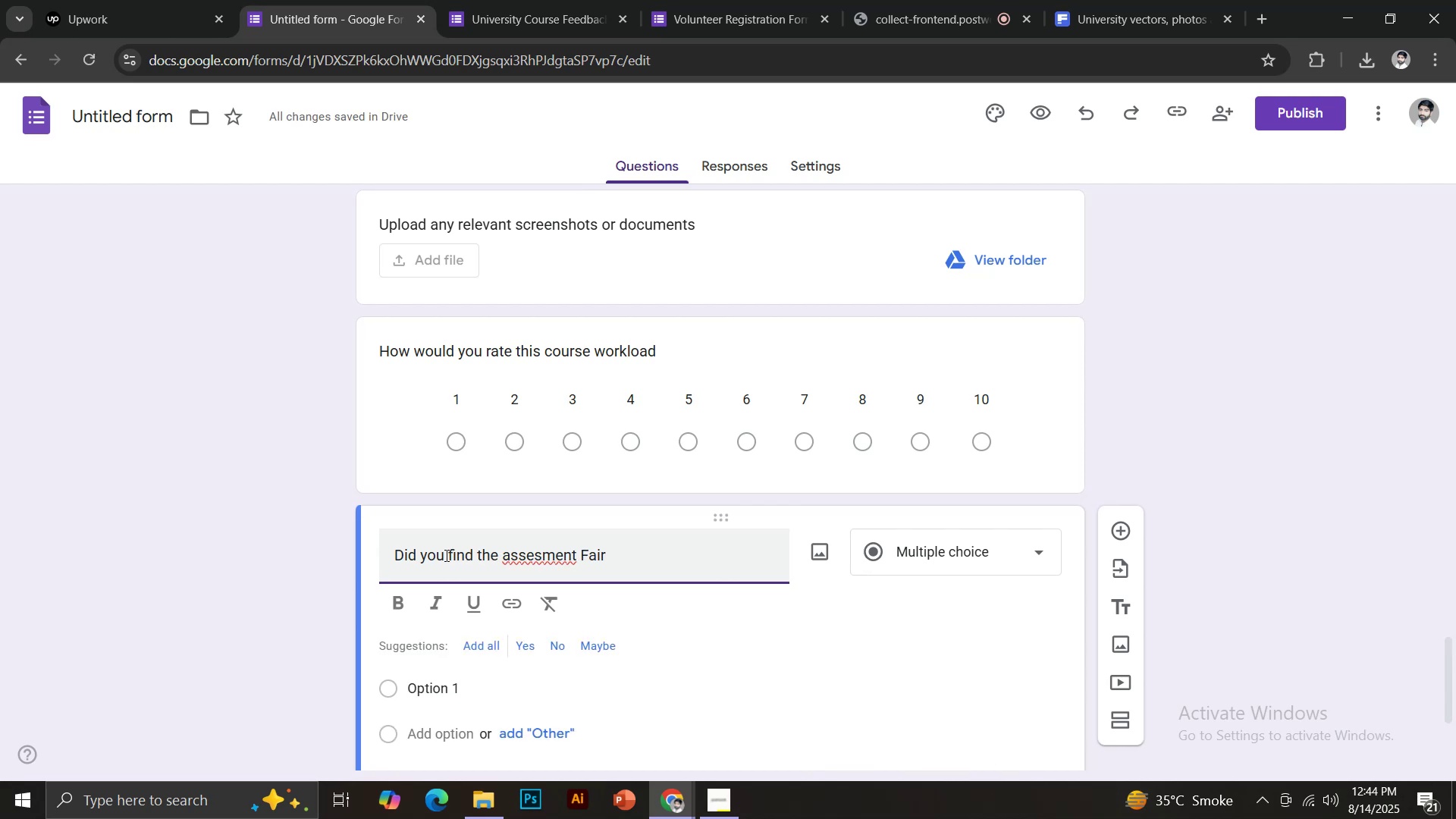 
left_click([1119, 406])
 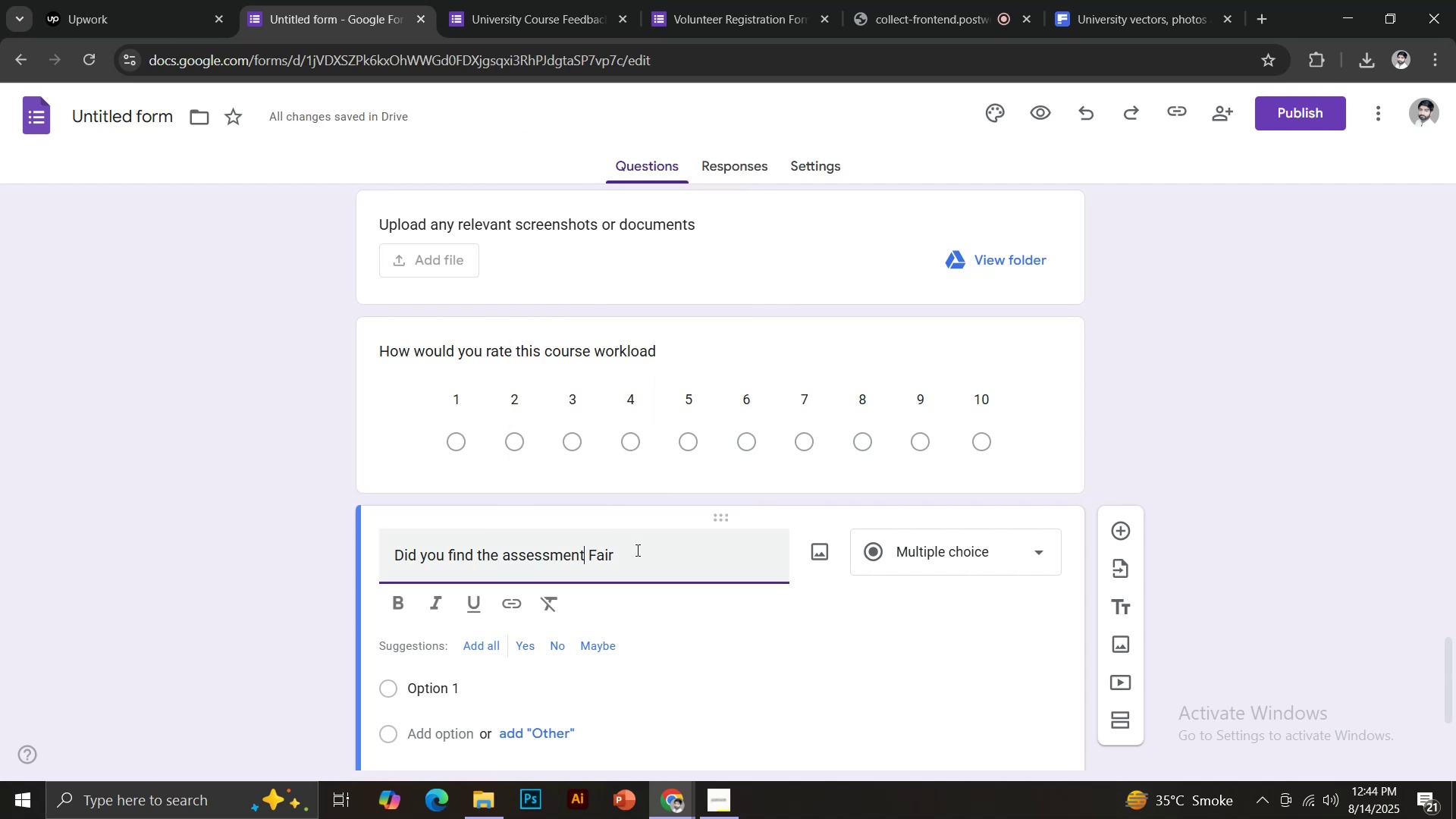 
type(What did you like most about this course)
 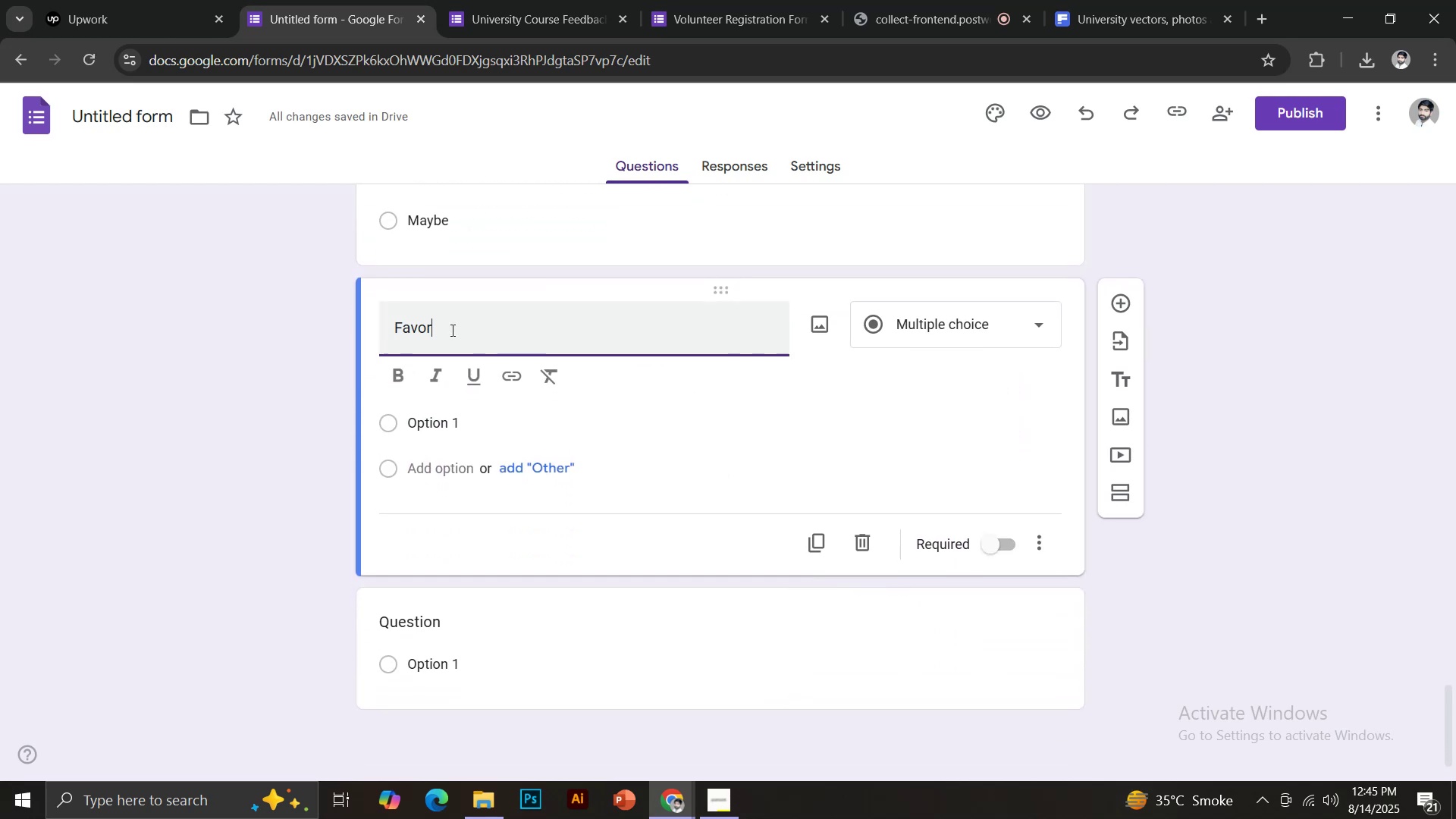 
left_click([453, 593])
 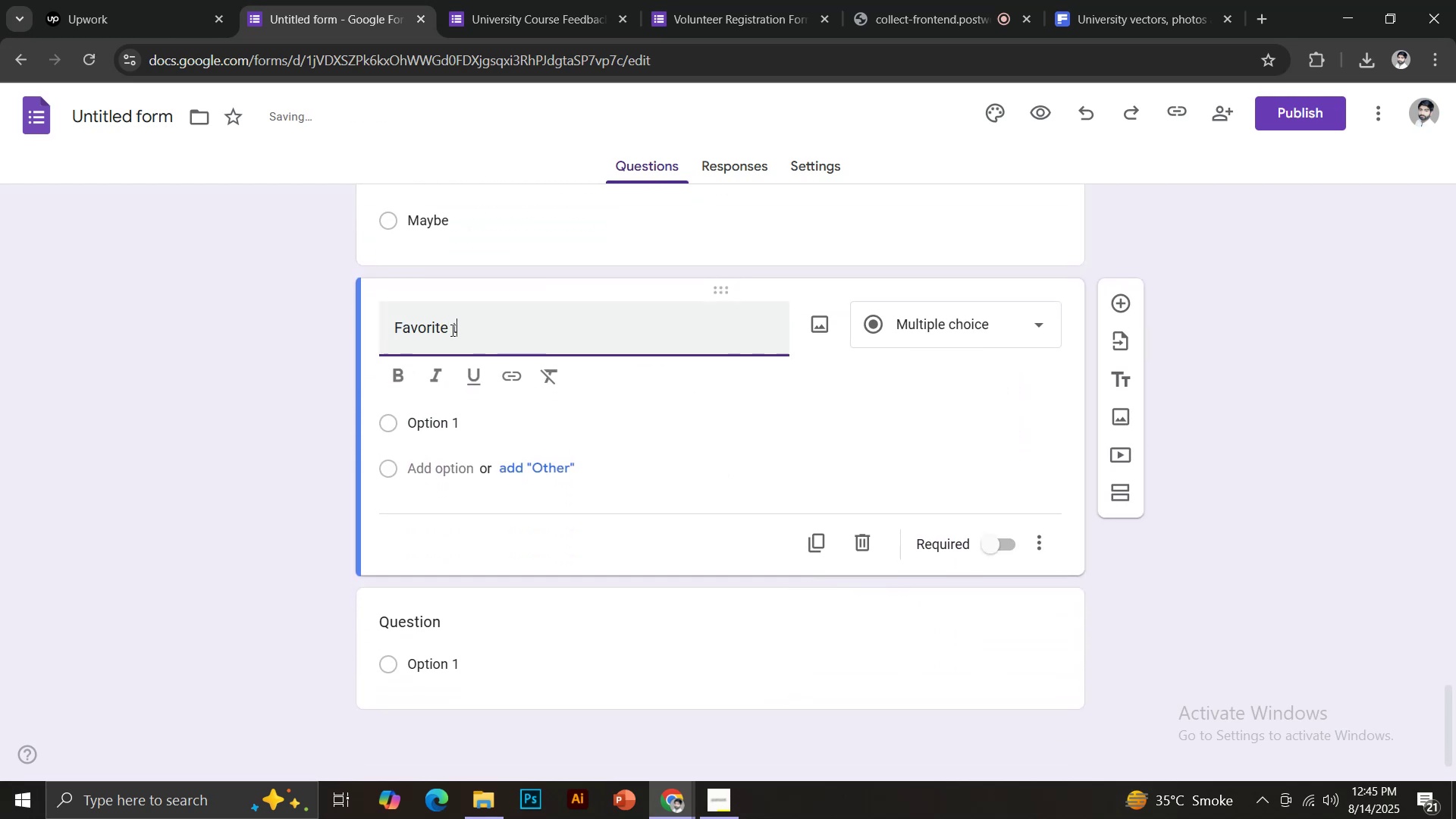 
left_click([968, 511])
 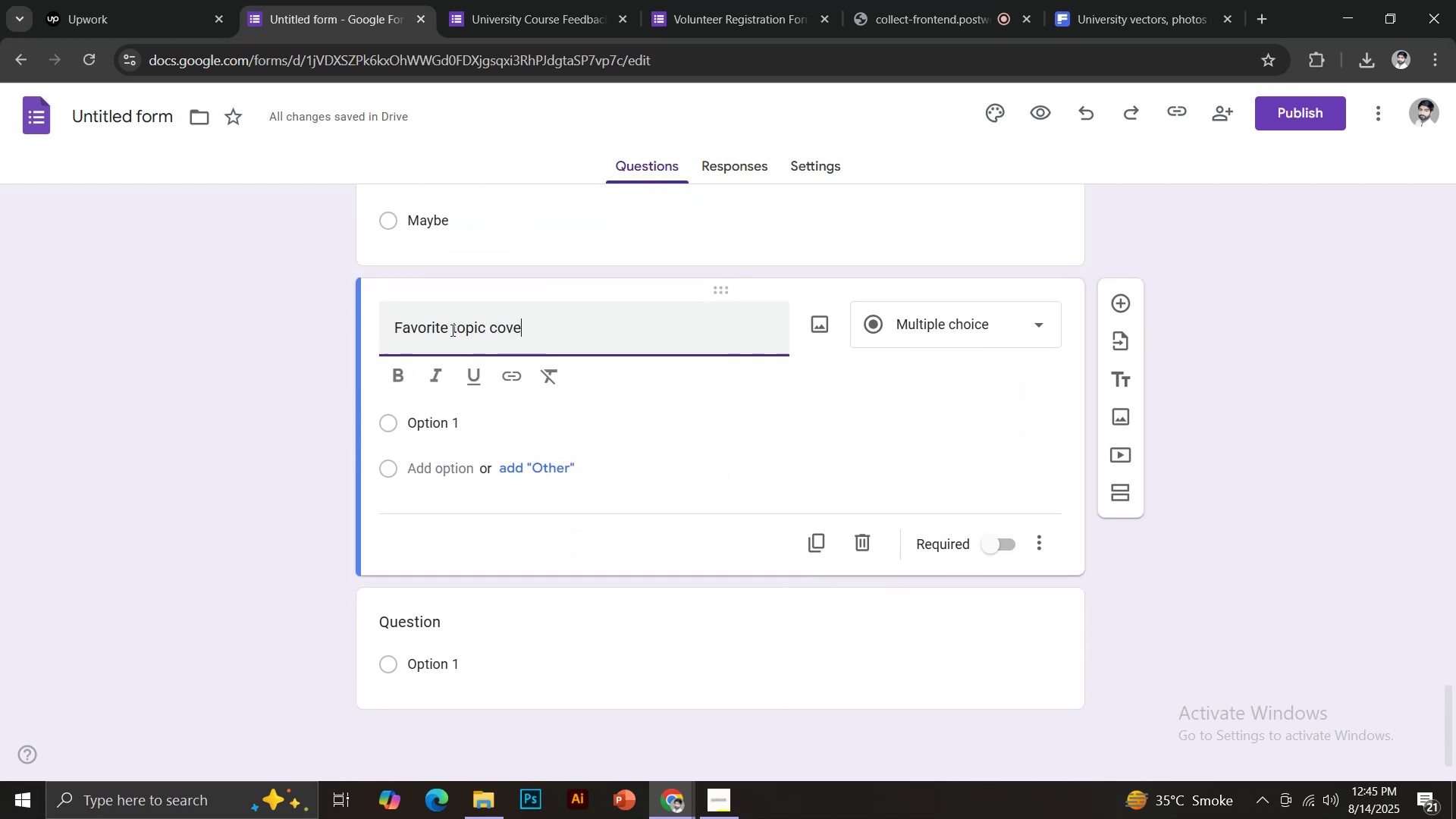 
left_click([924, 212])
 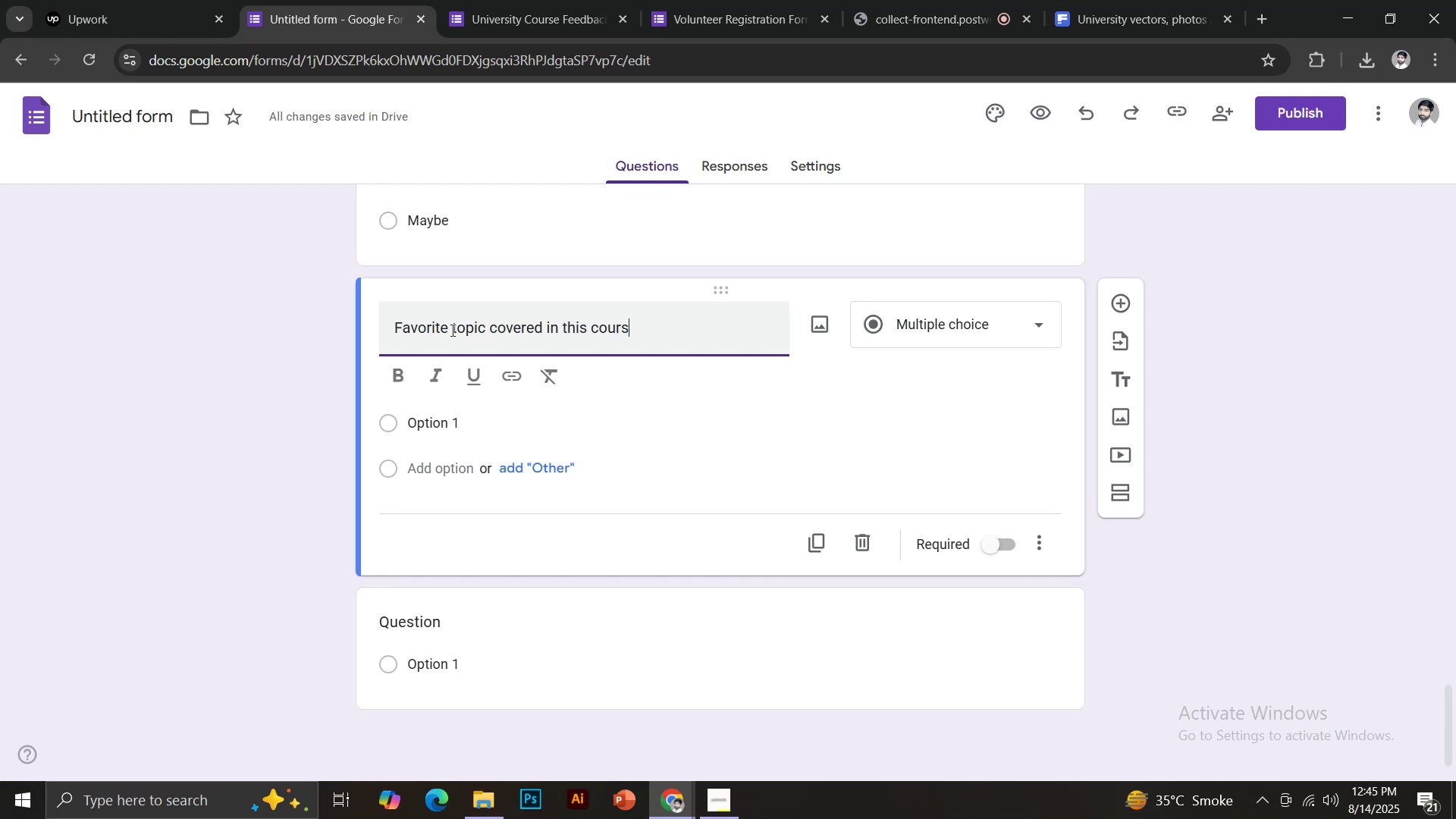 
wait(6.33)
 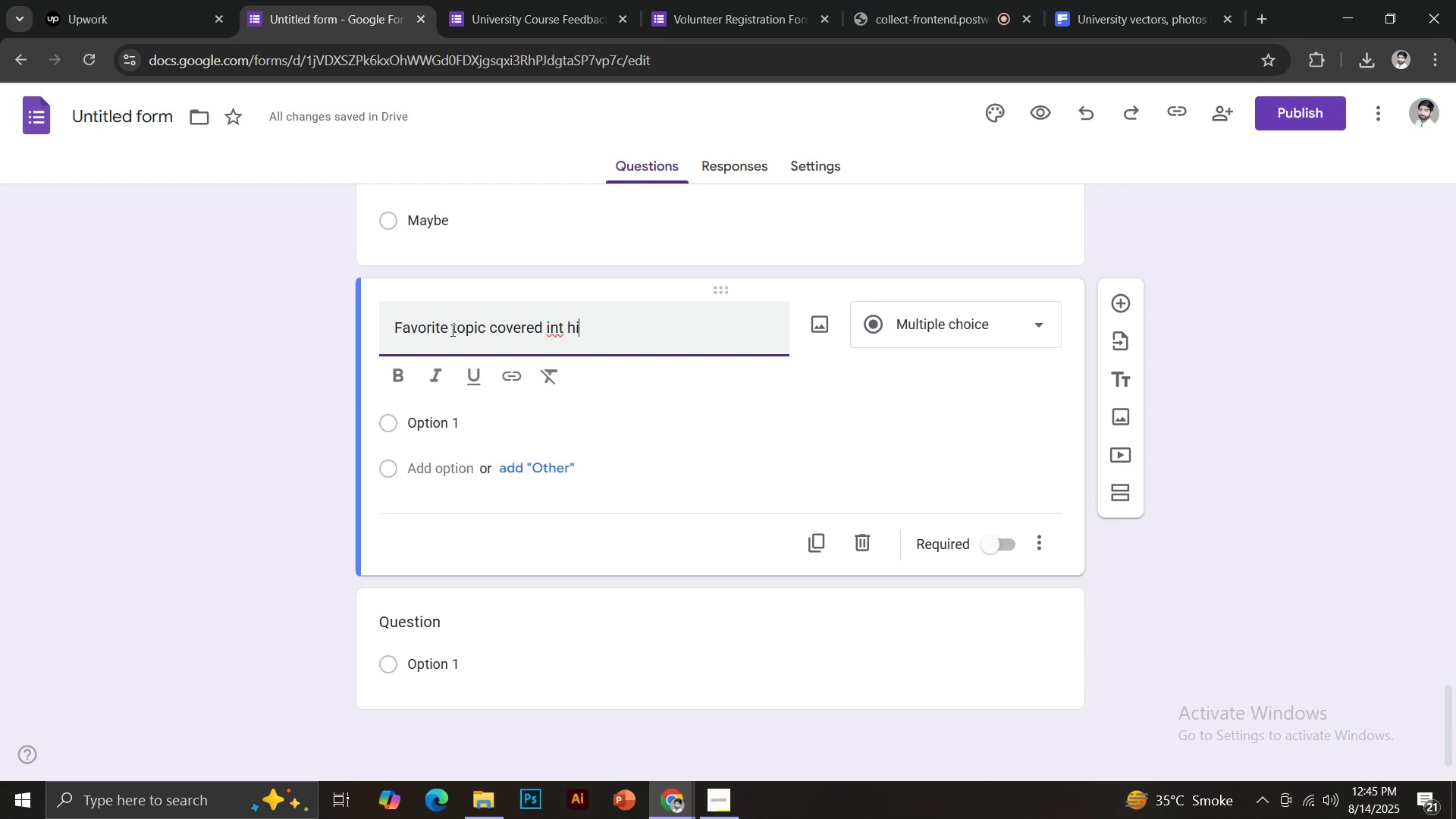 
left_click([998, 681])
 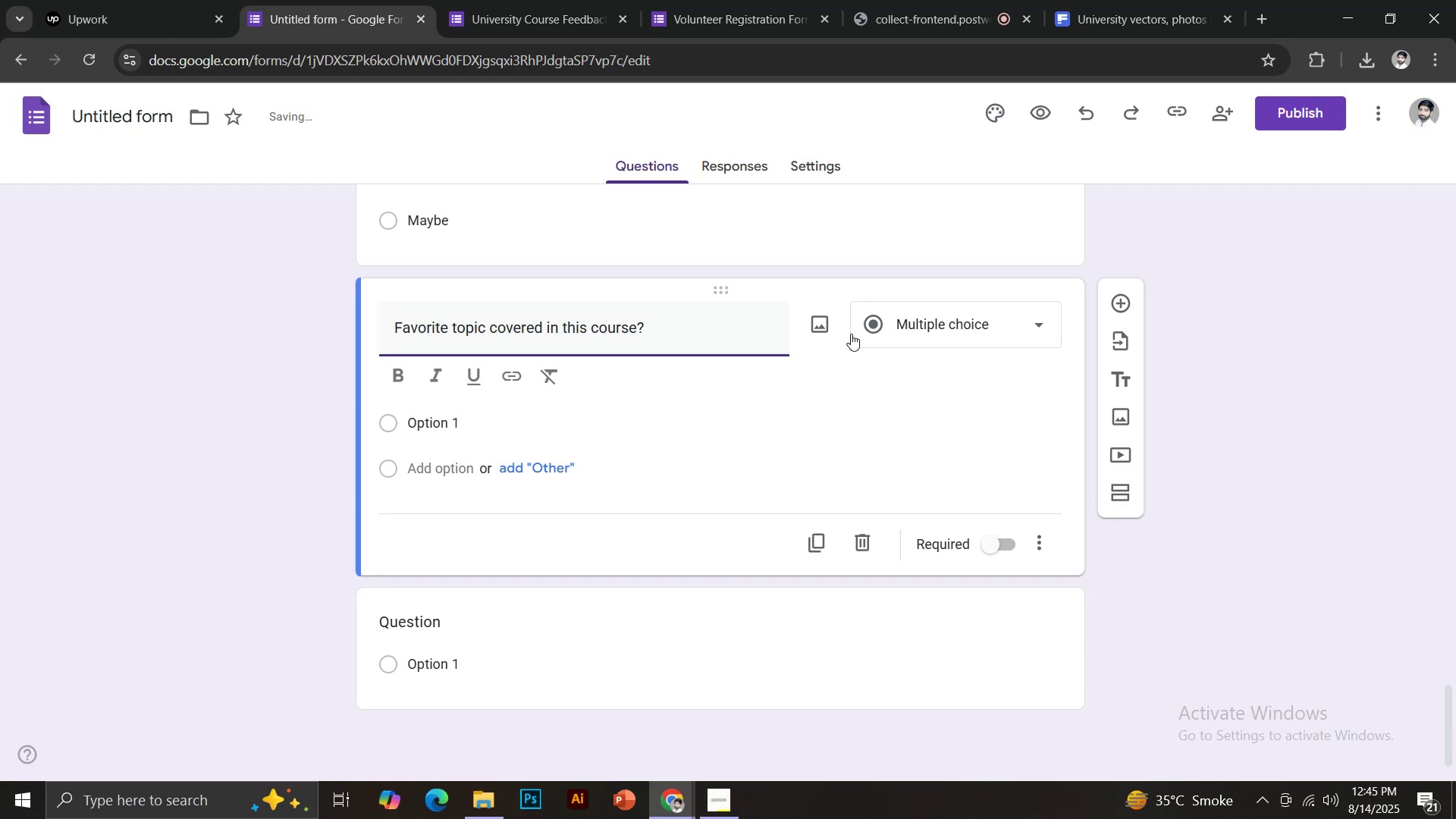 
left_click([1121, 553])
 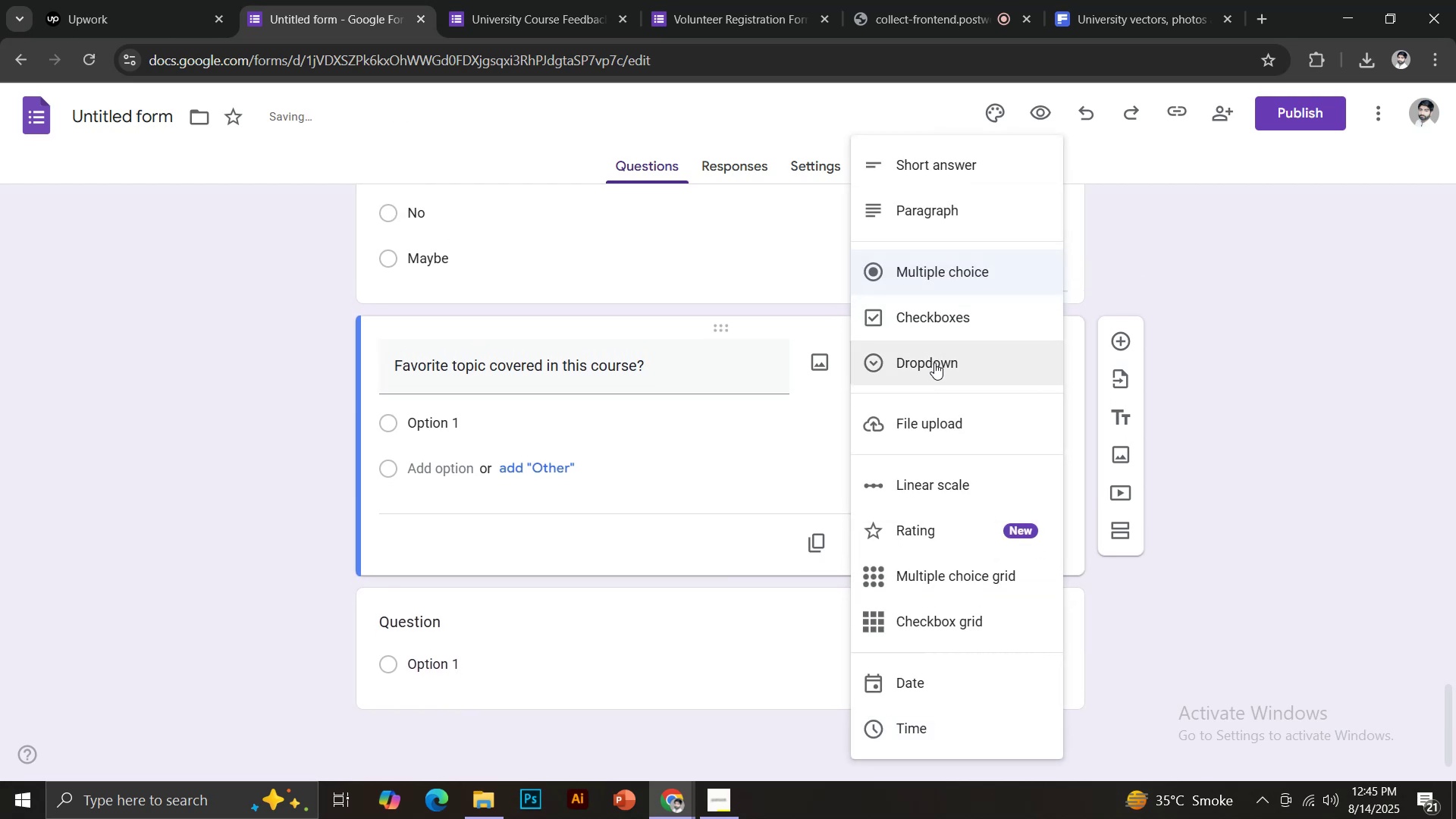 
type(Which )
key(Backspace)
key(Backspace)
key(Backspace)
key(Backspace)
type(hich topics were more challenging)
 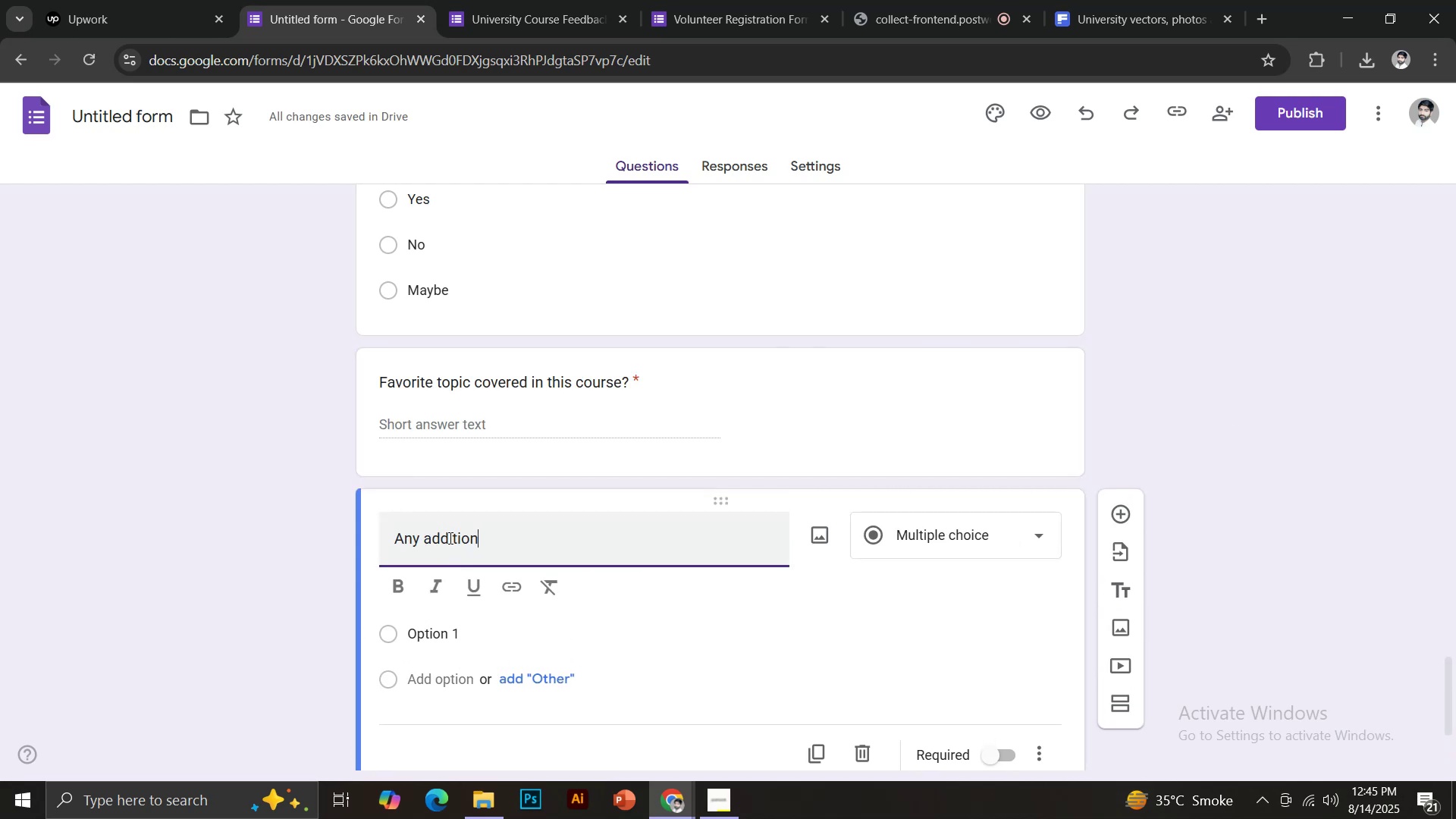 
scroll: coordinate [527, 596], scroll_direction: down, amount: 3.0
 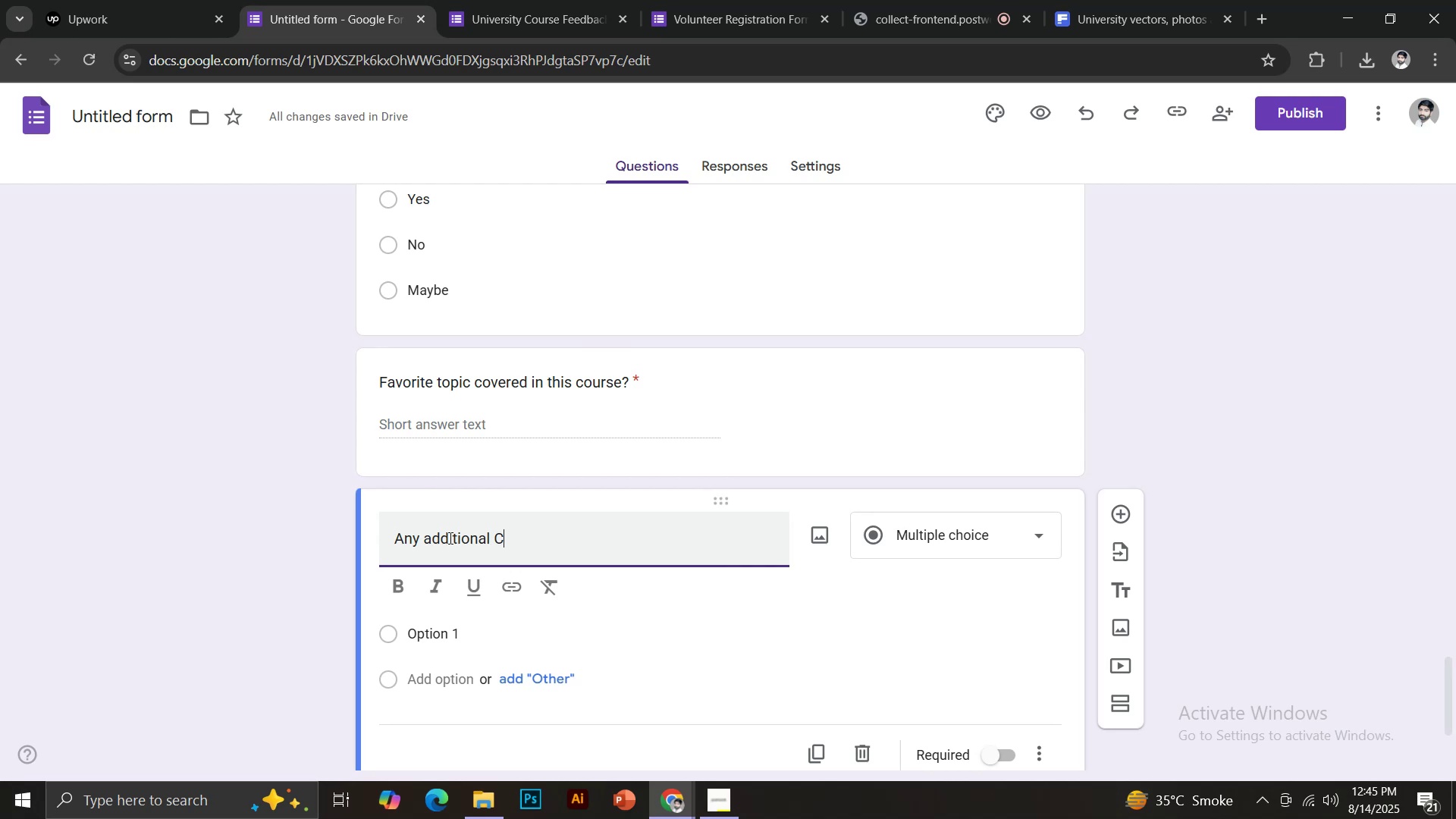 
left_click([971, 444])
 